 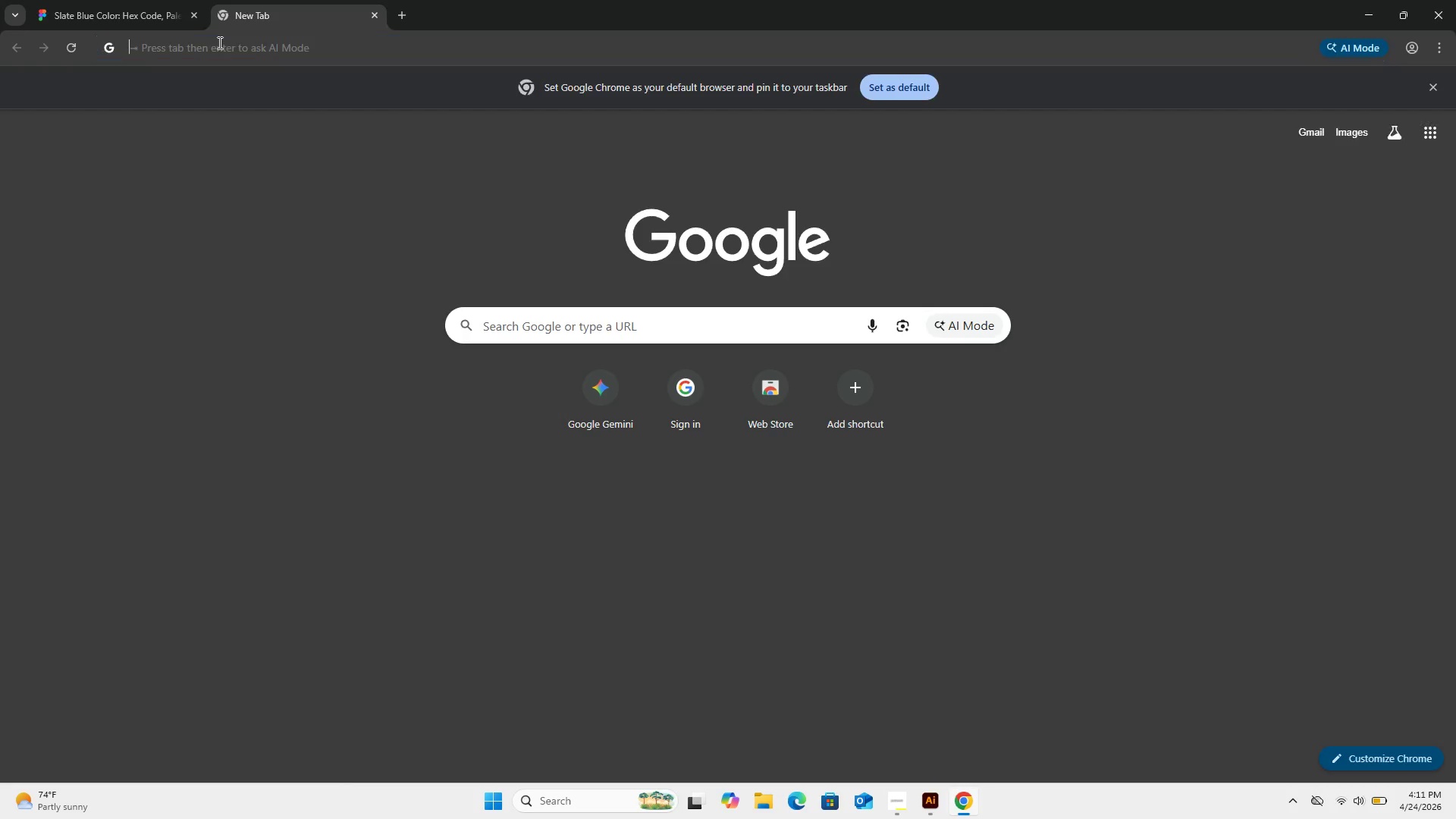 
key(Control+V)
 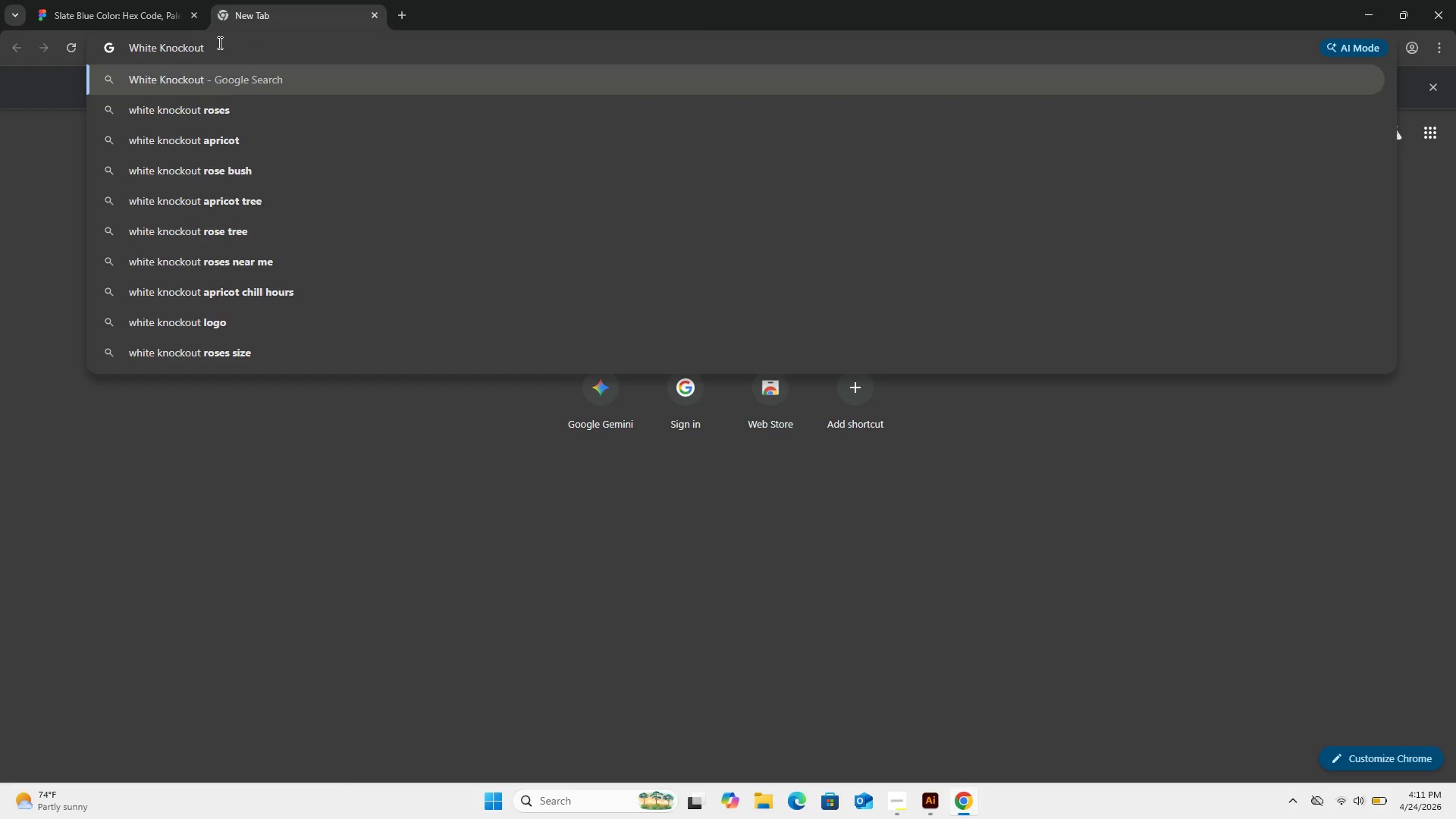 
key(Enter)
 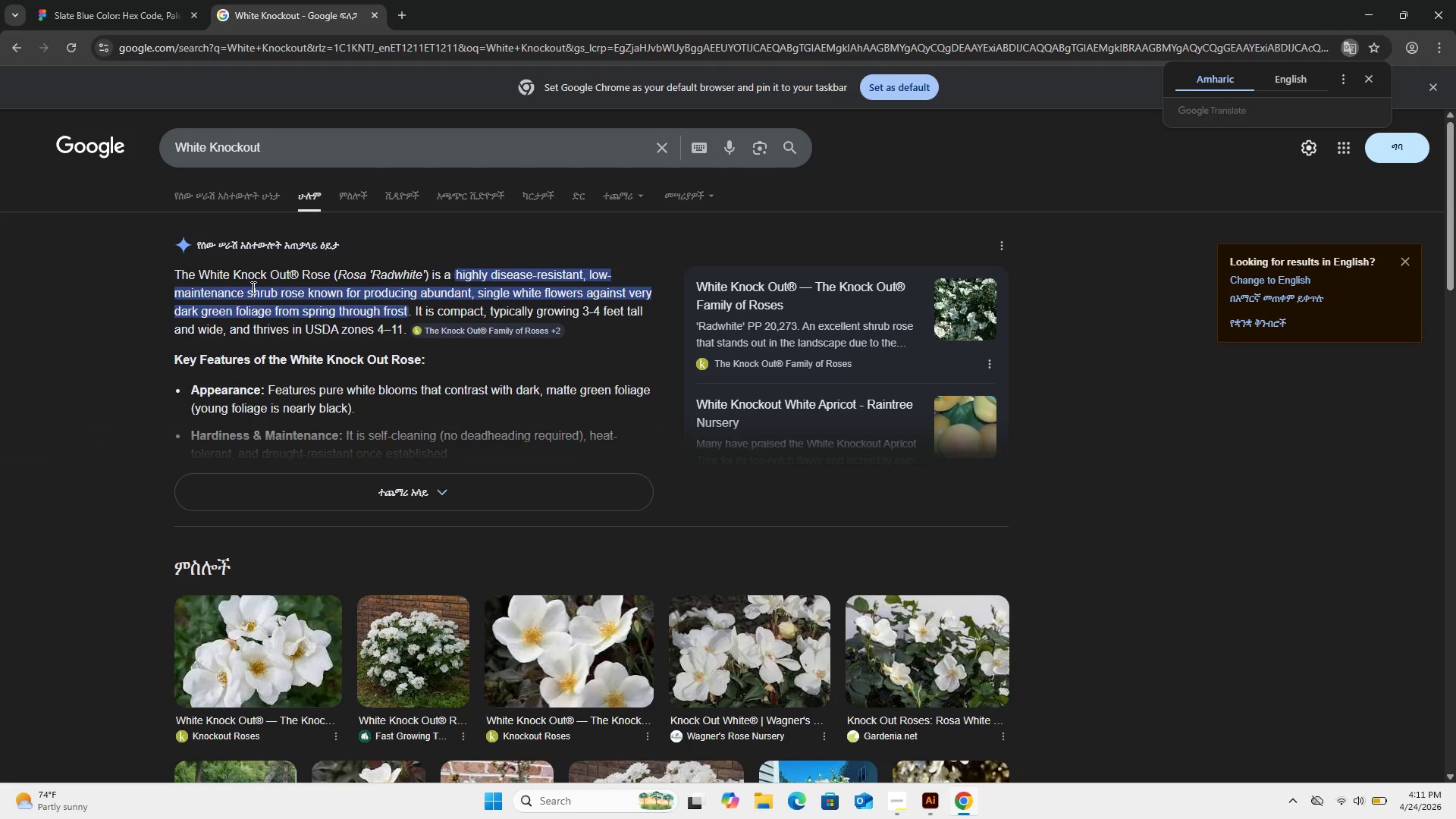 
wait(6.0)
 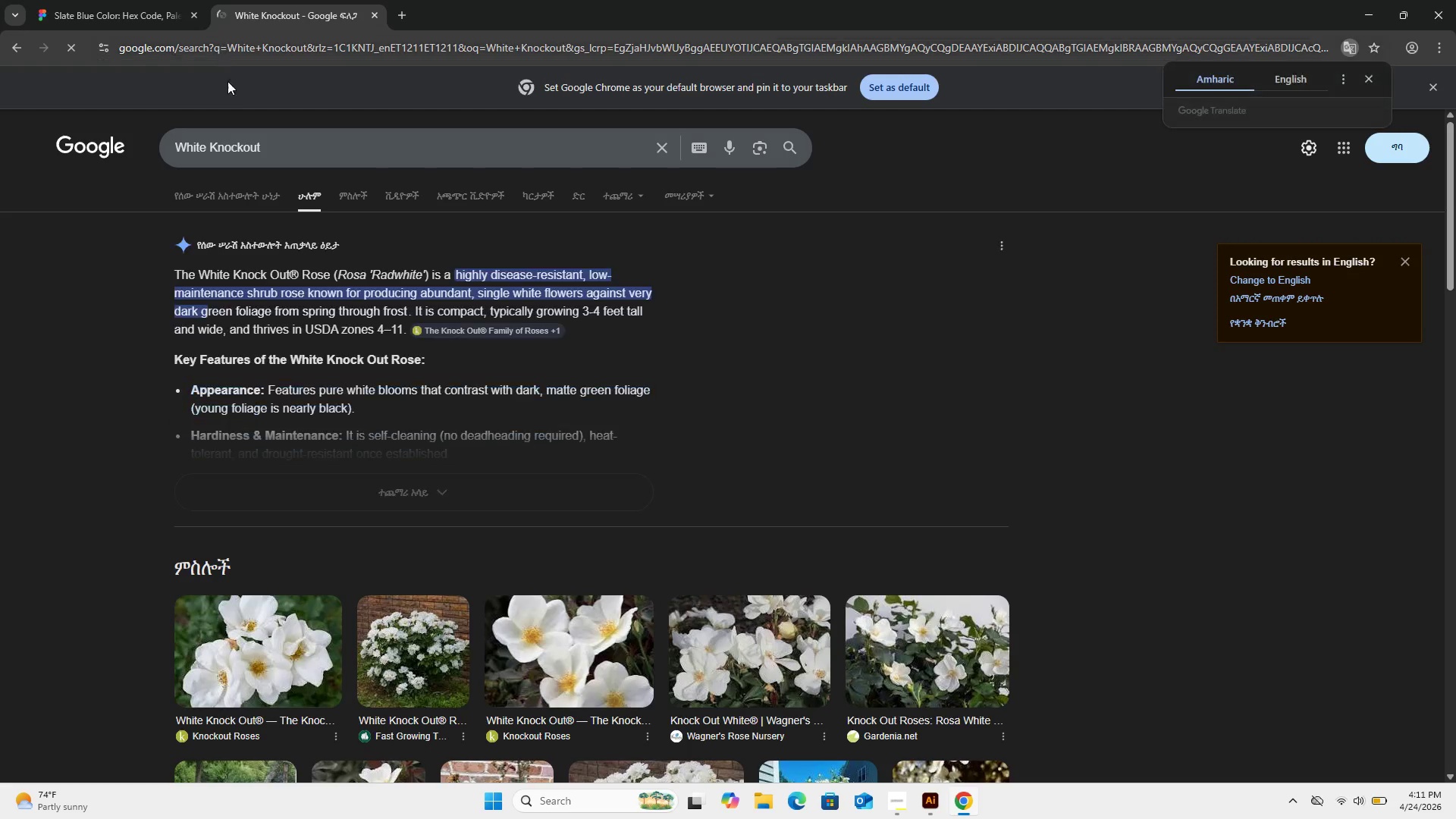 
left_click_drag(start_coordinate=[292, 139], to_coordinate=[293, 111])
 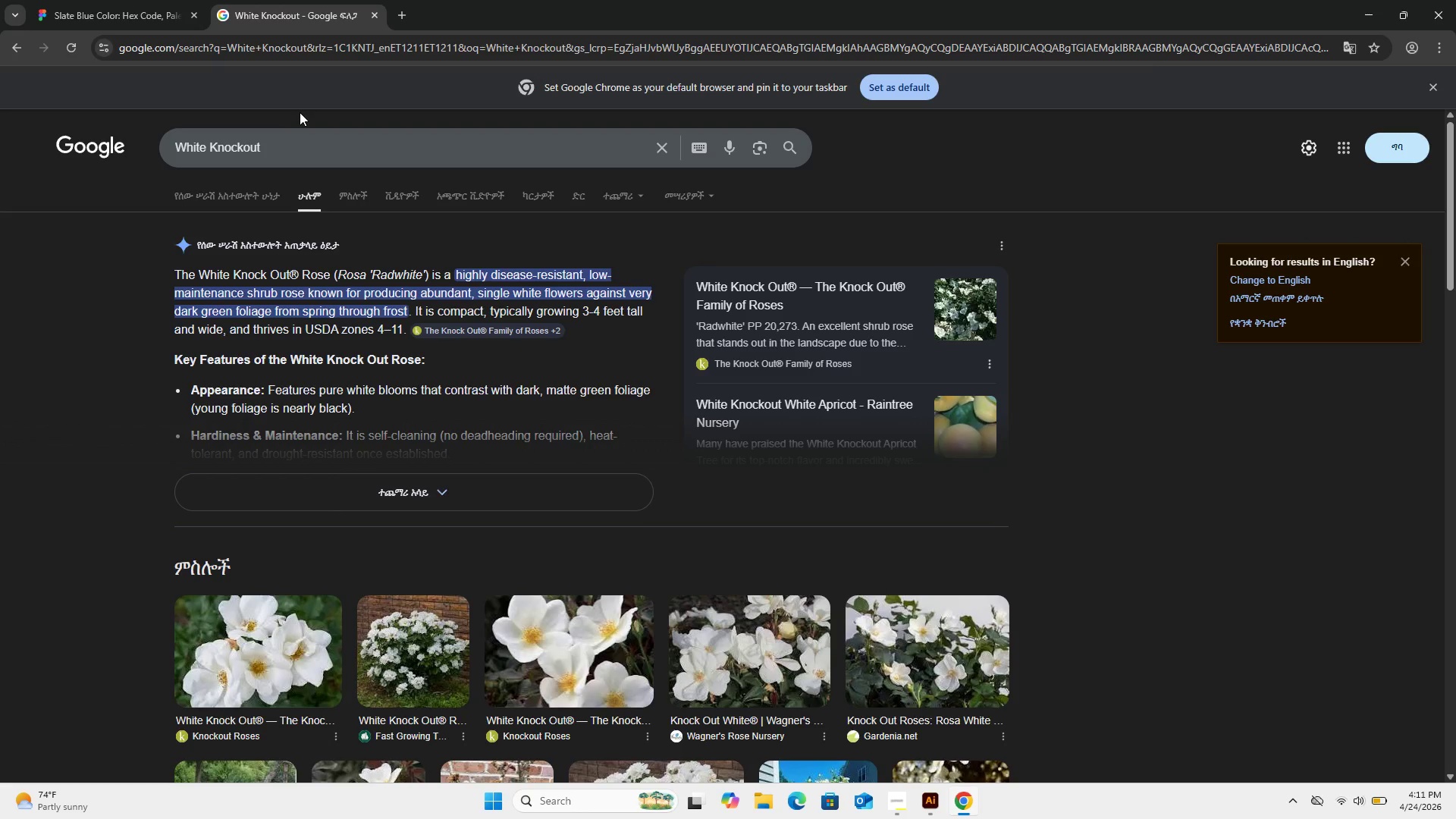 
type( mean in design)
 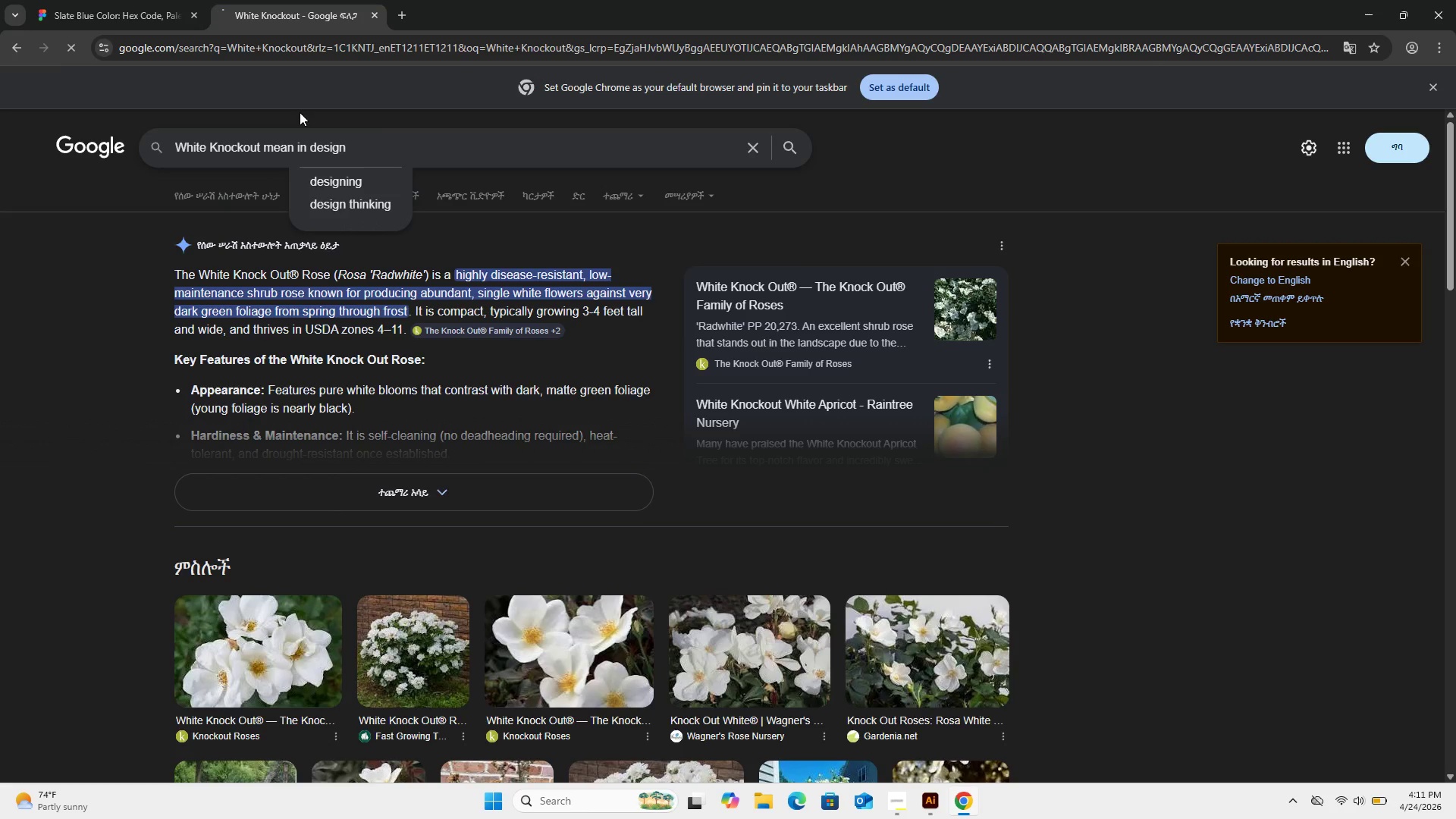 
key(Enter)
 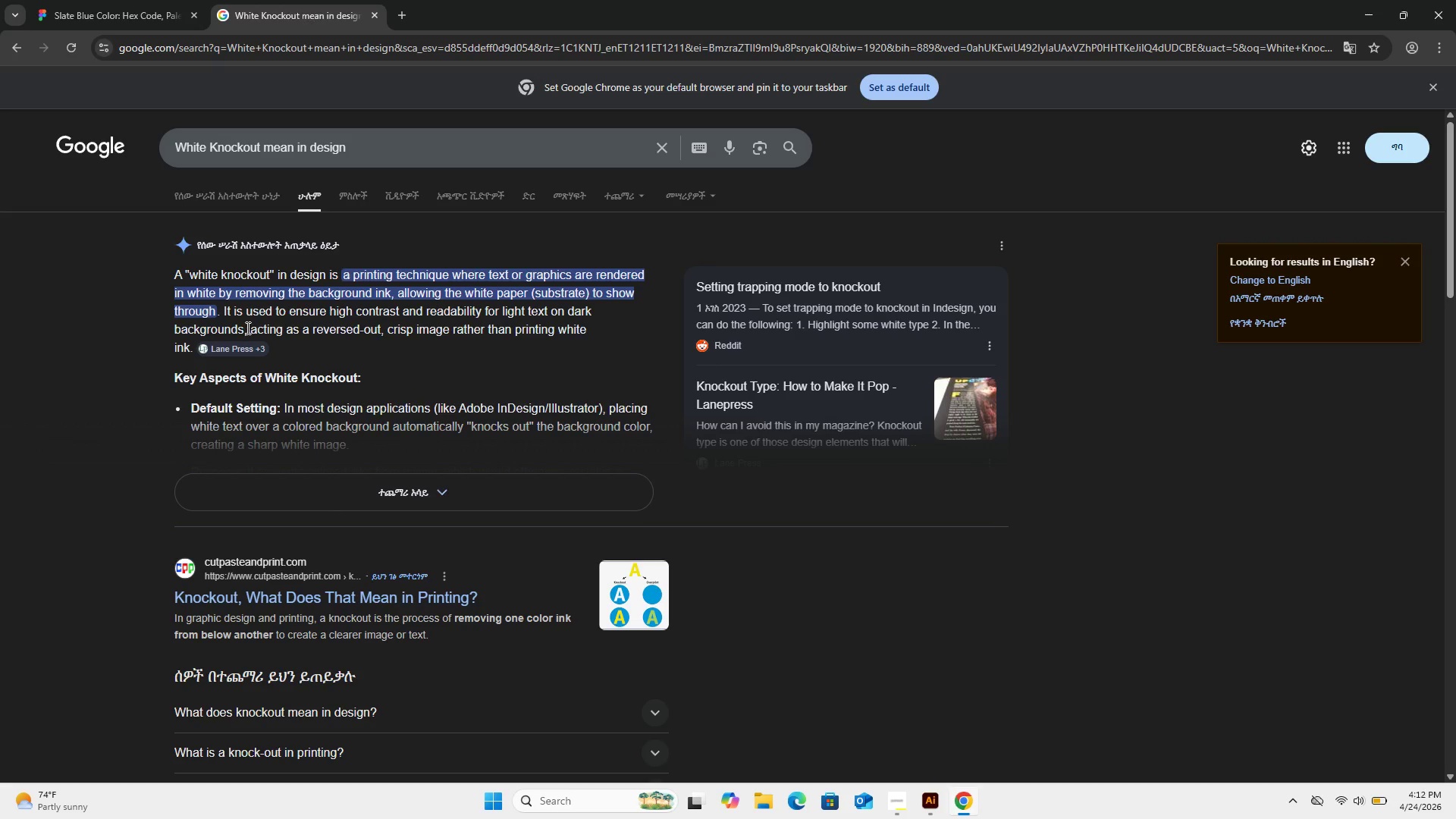 
wait(19.62)
 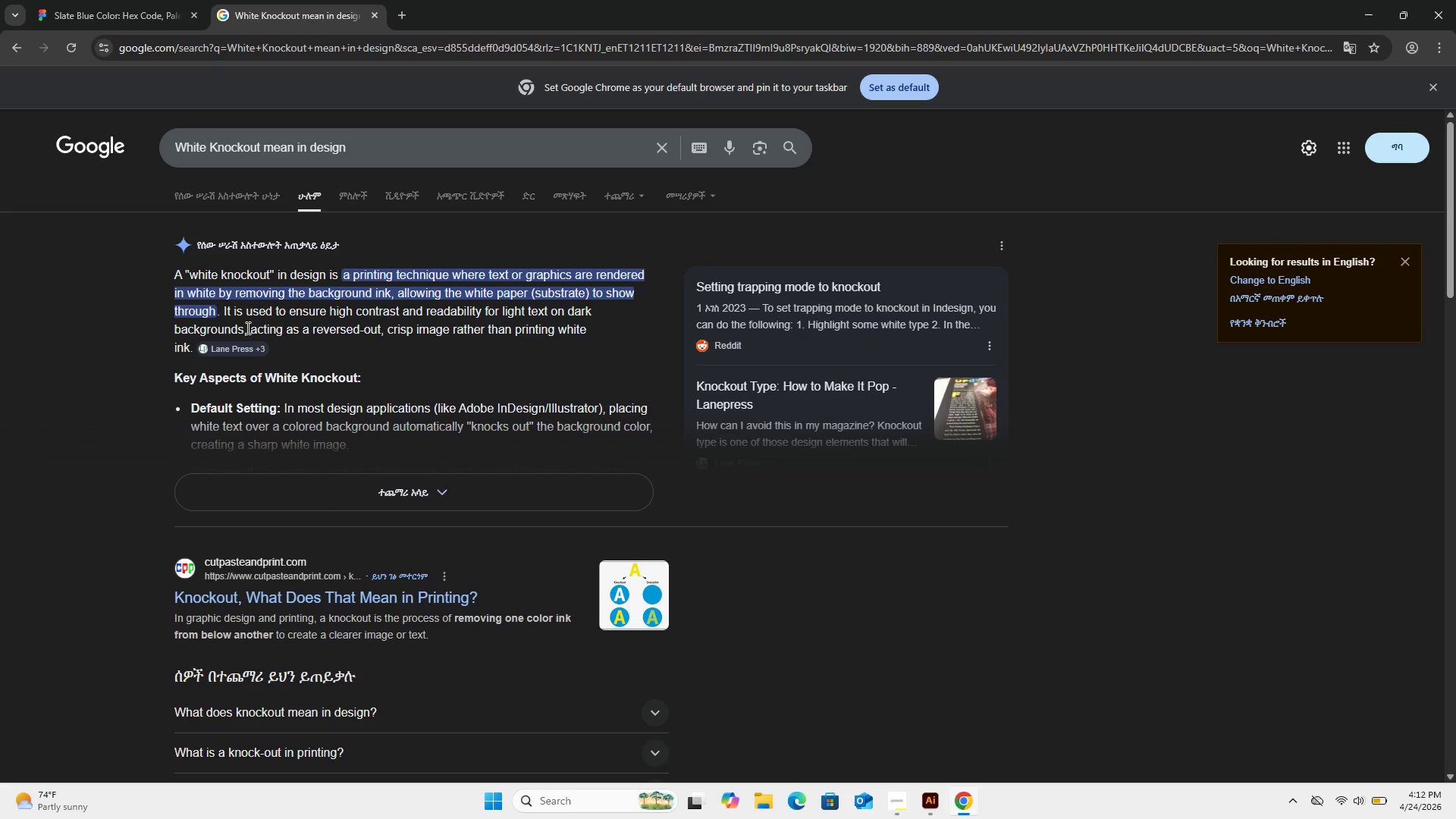 
left_click([890, 813])
 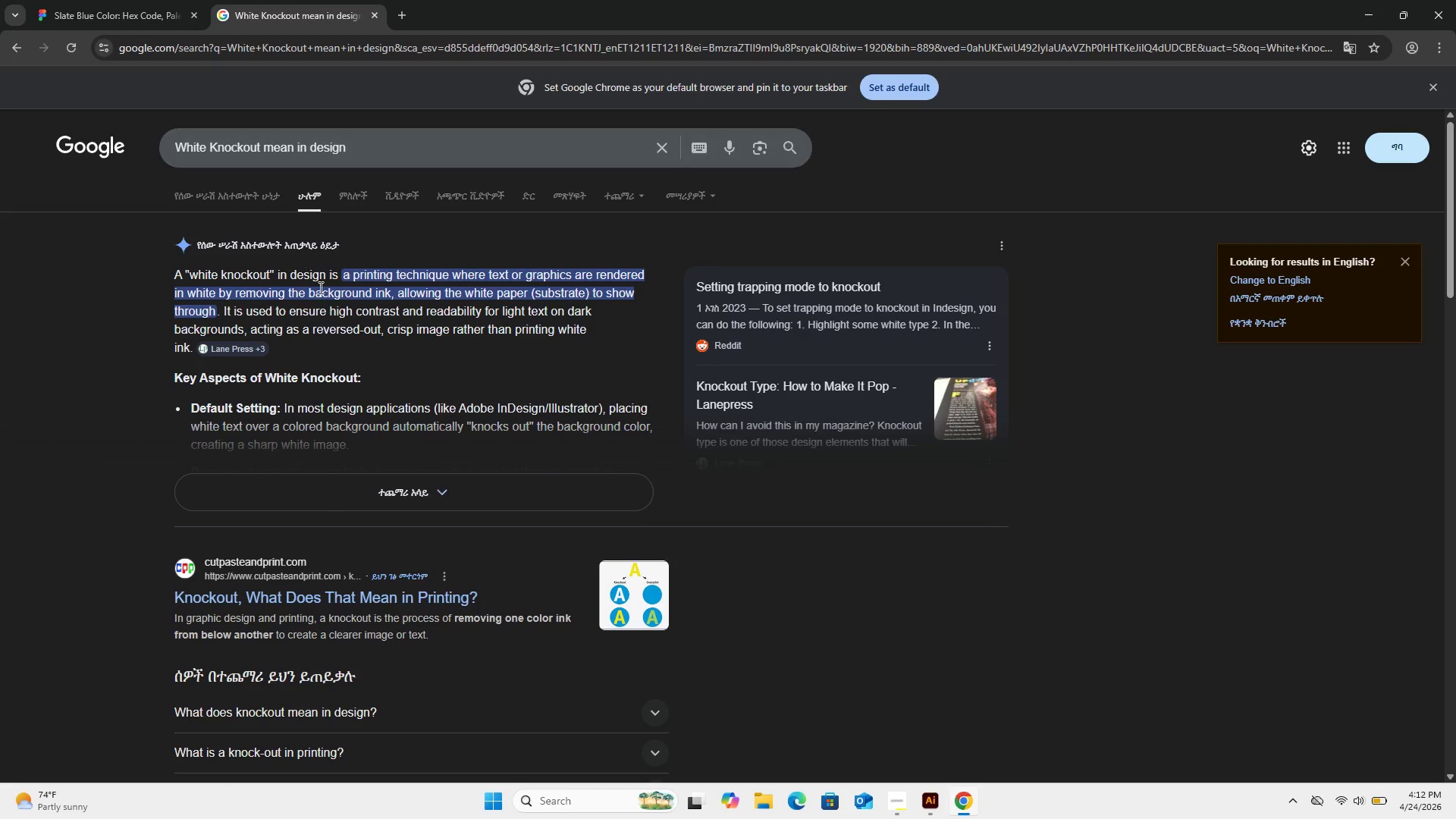 
wait(6.97)
 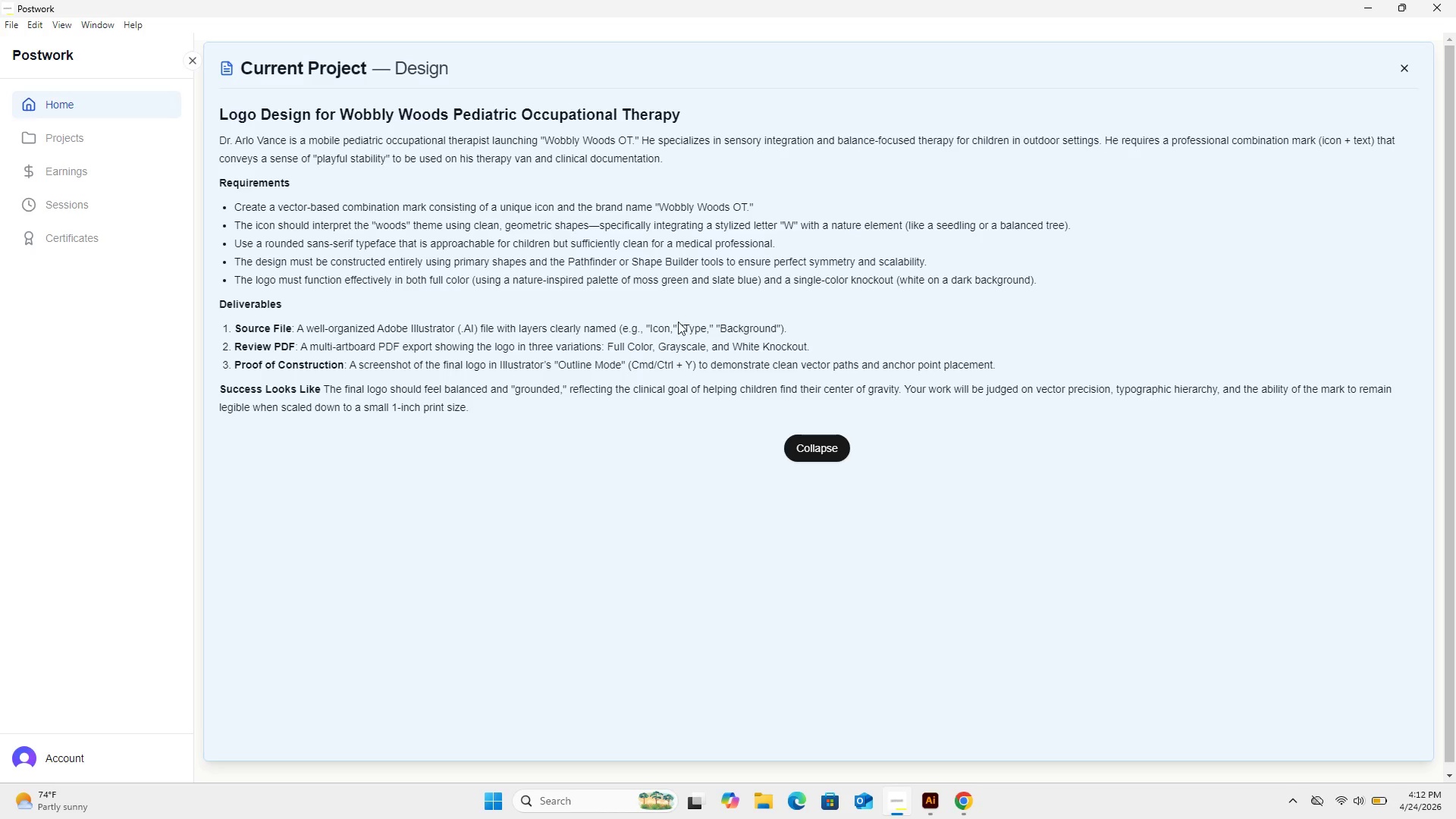 
left_click([349, 193])
 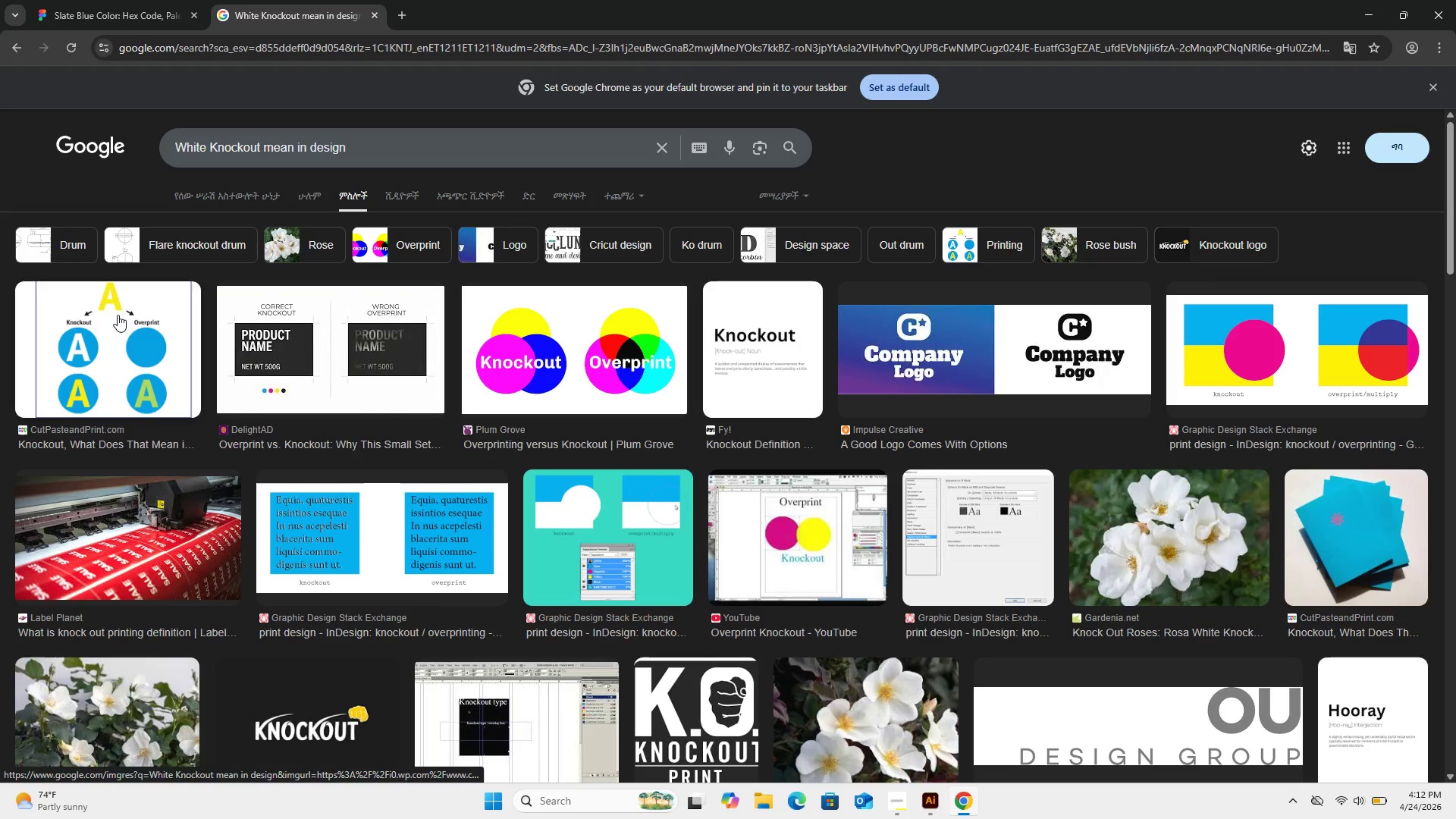 
wait(10.3)
 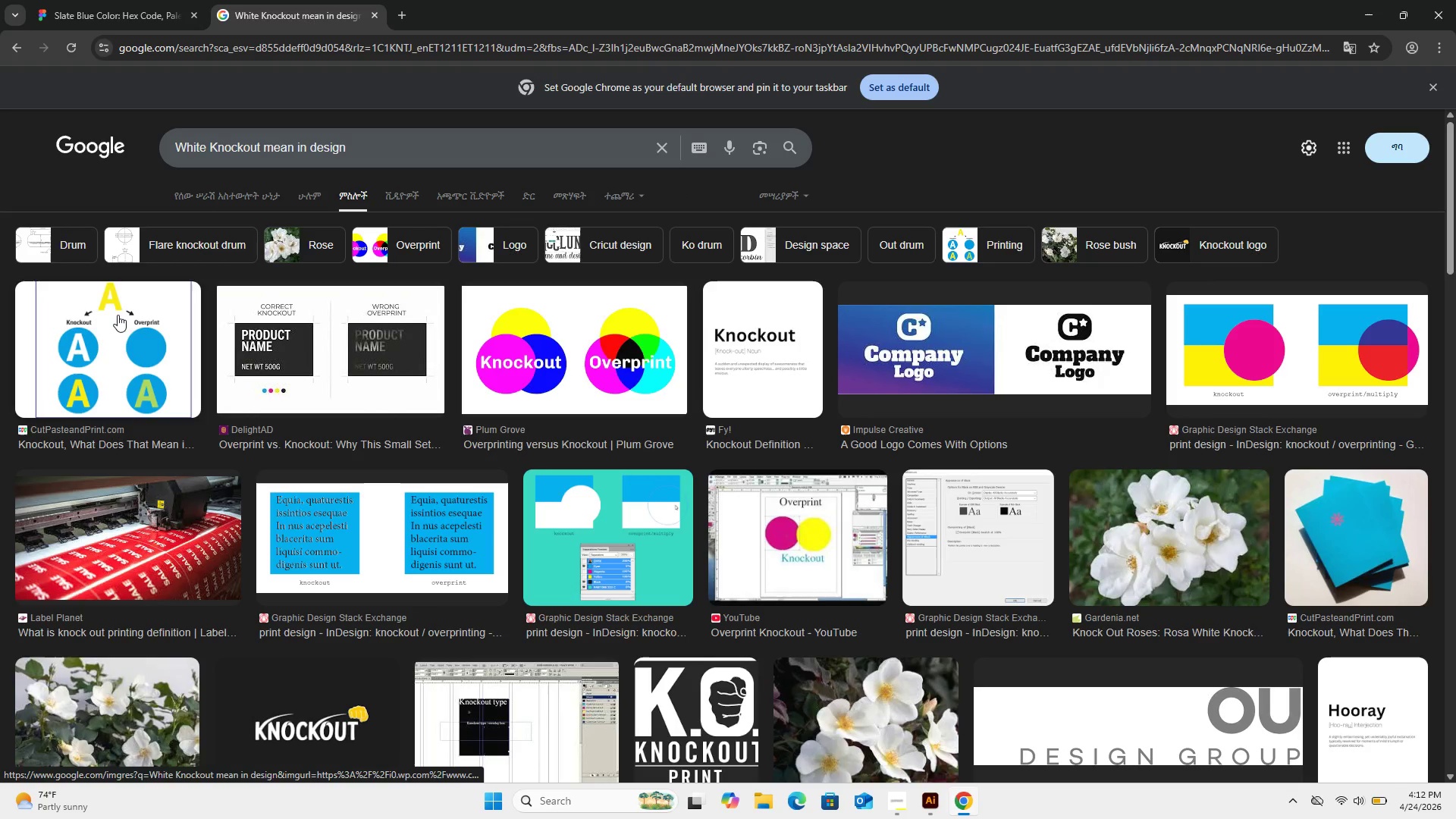 
left_click_drag(start_coordinate=[403, 152], to_coordinate=[145, 133])
 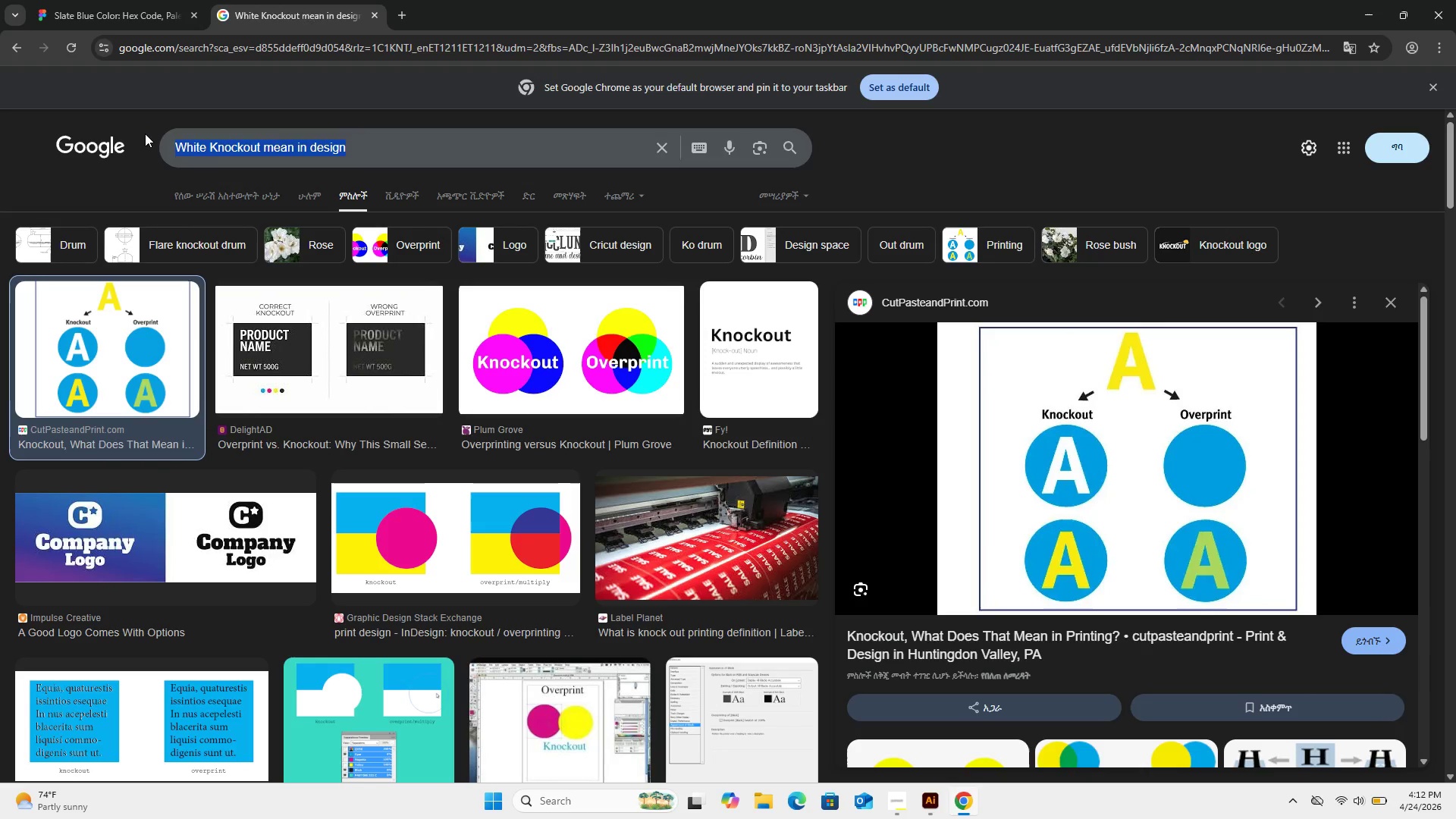 
type(gray sc)
 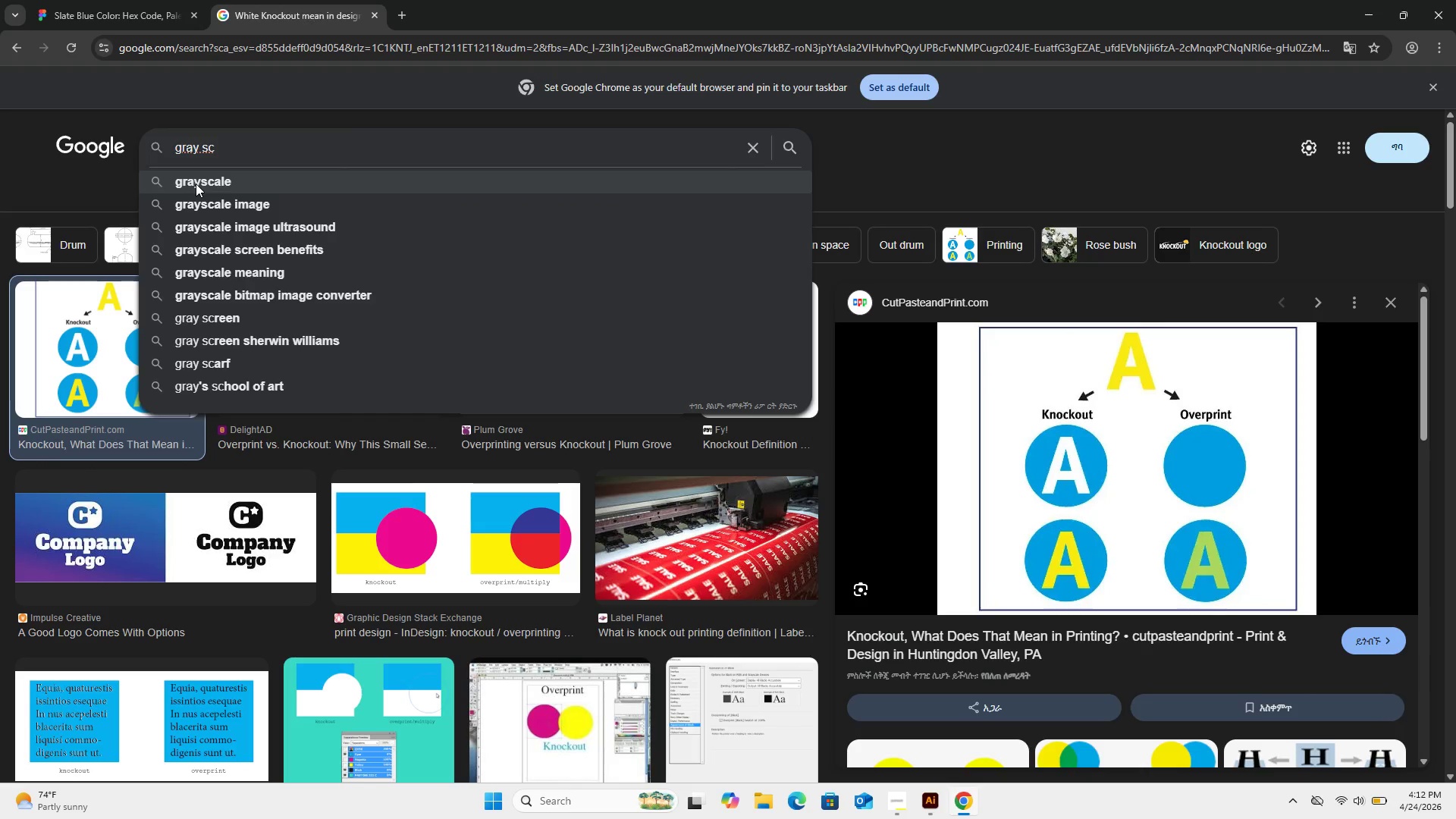 
left_click([196, 184])
 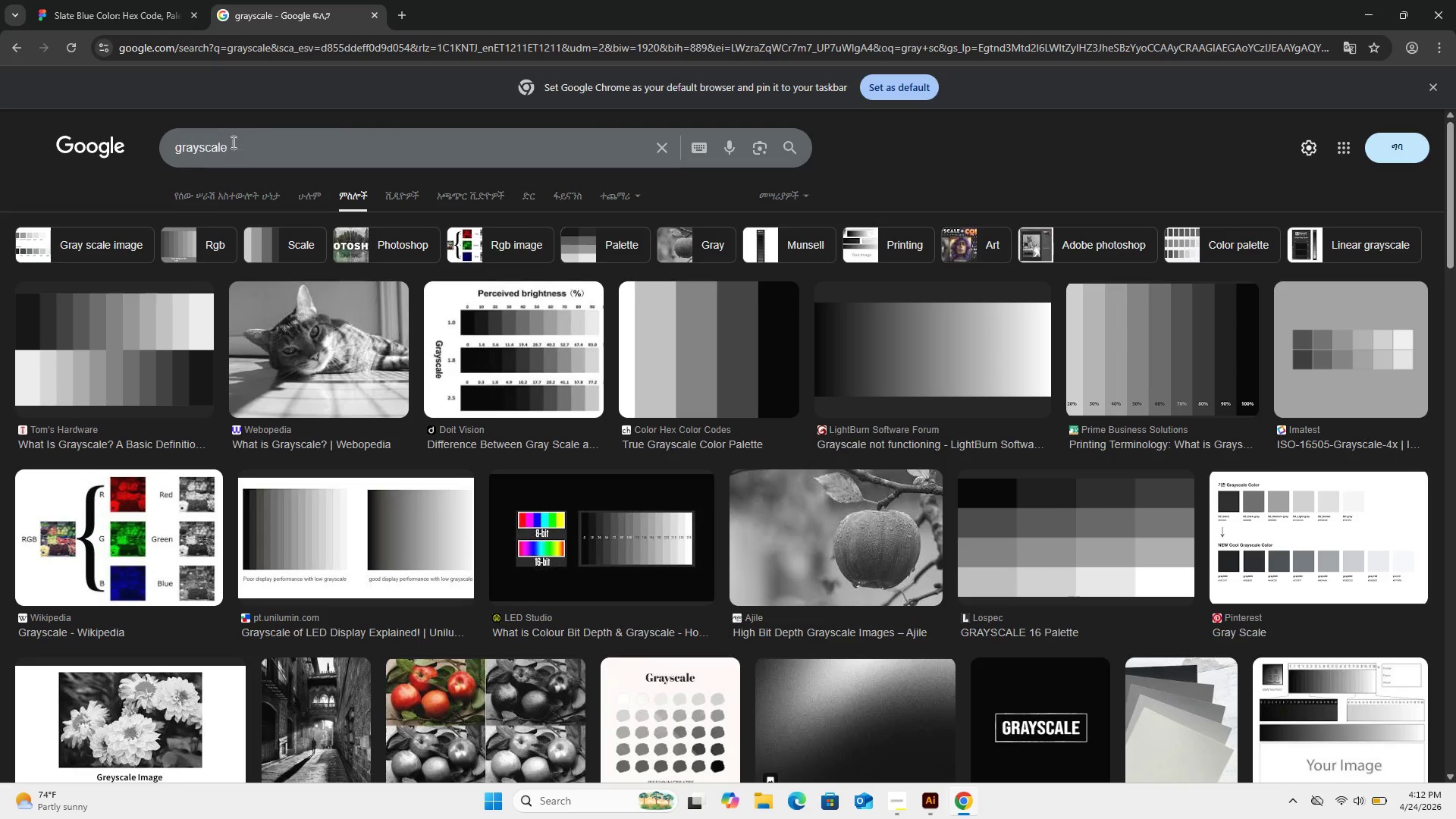 
wait(5.3)
 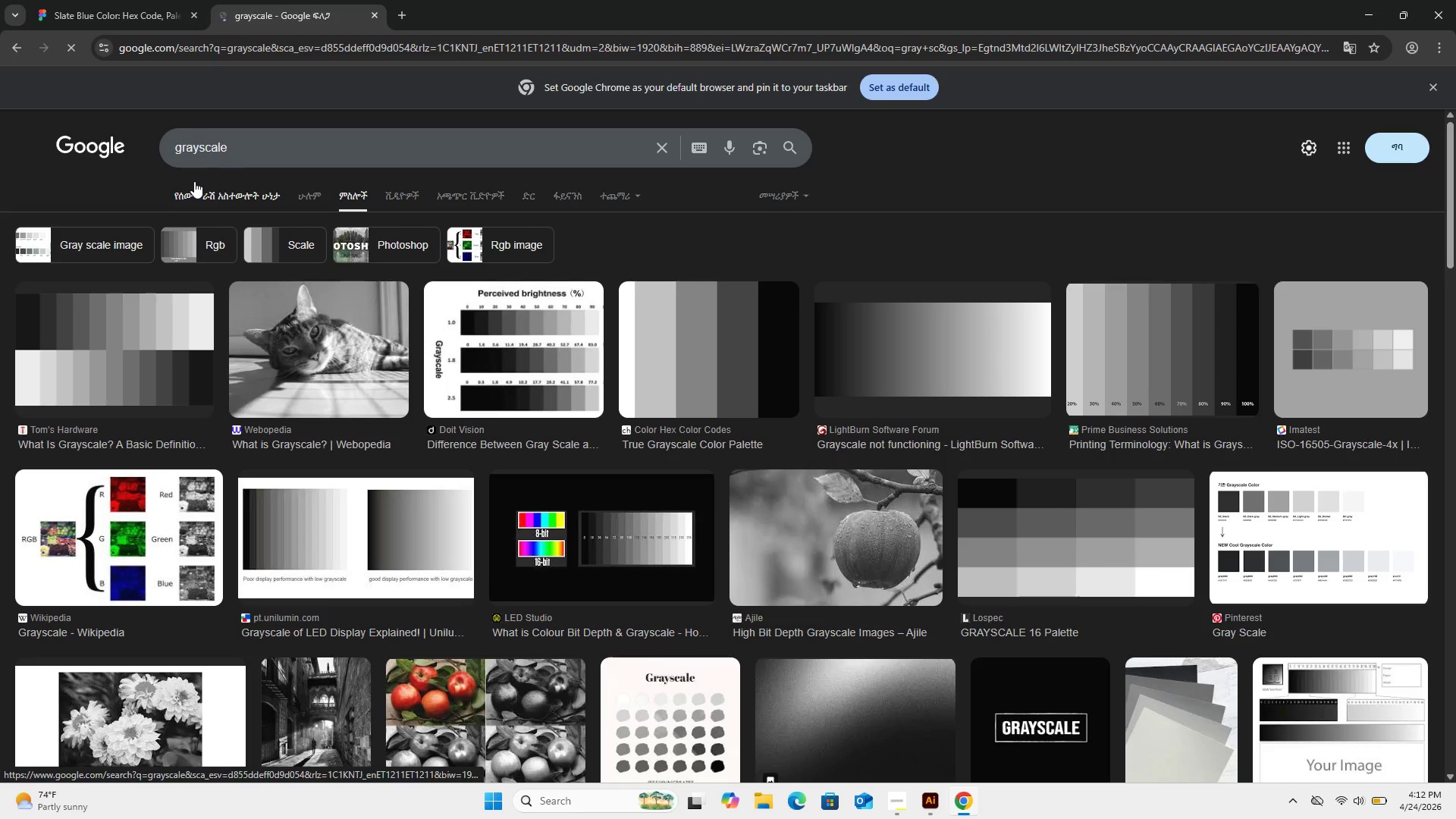 
left_click([318, 138])
 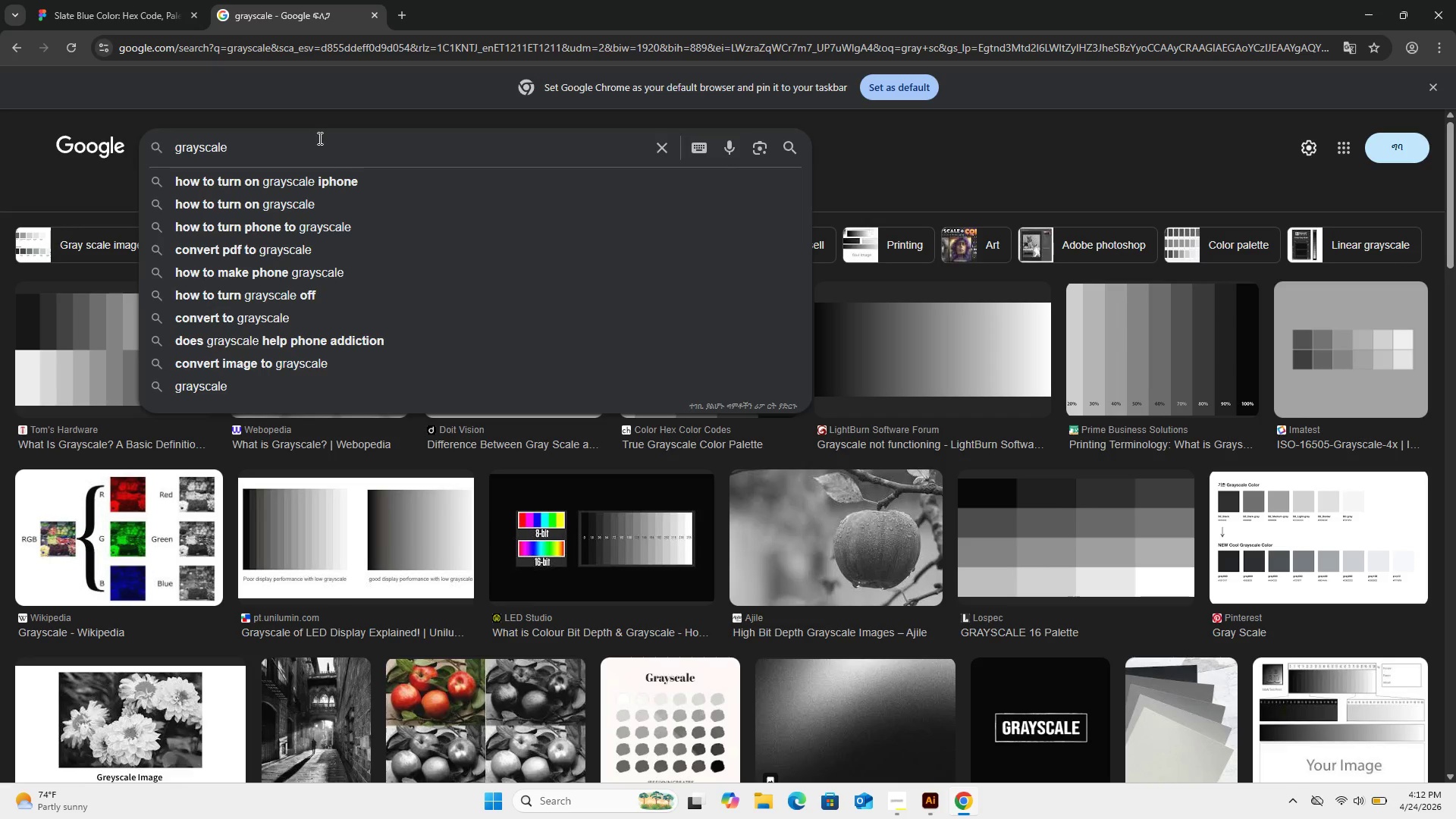 
key(Space)
 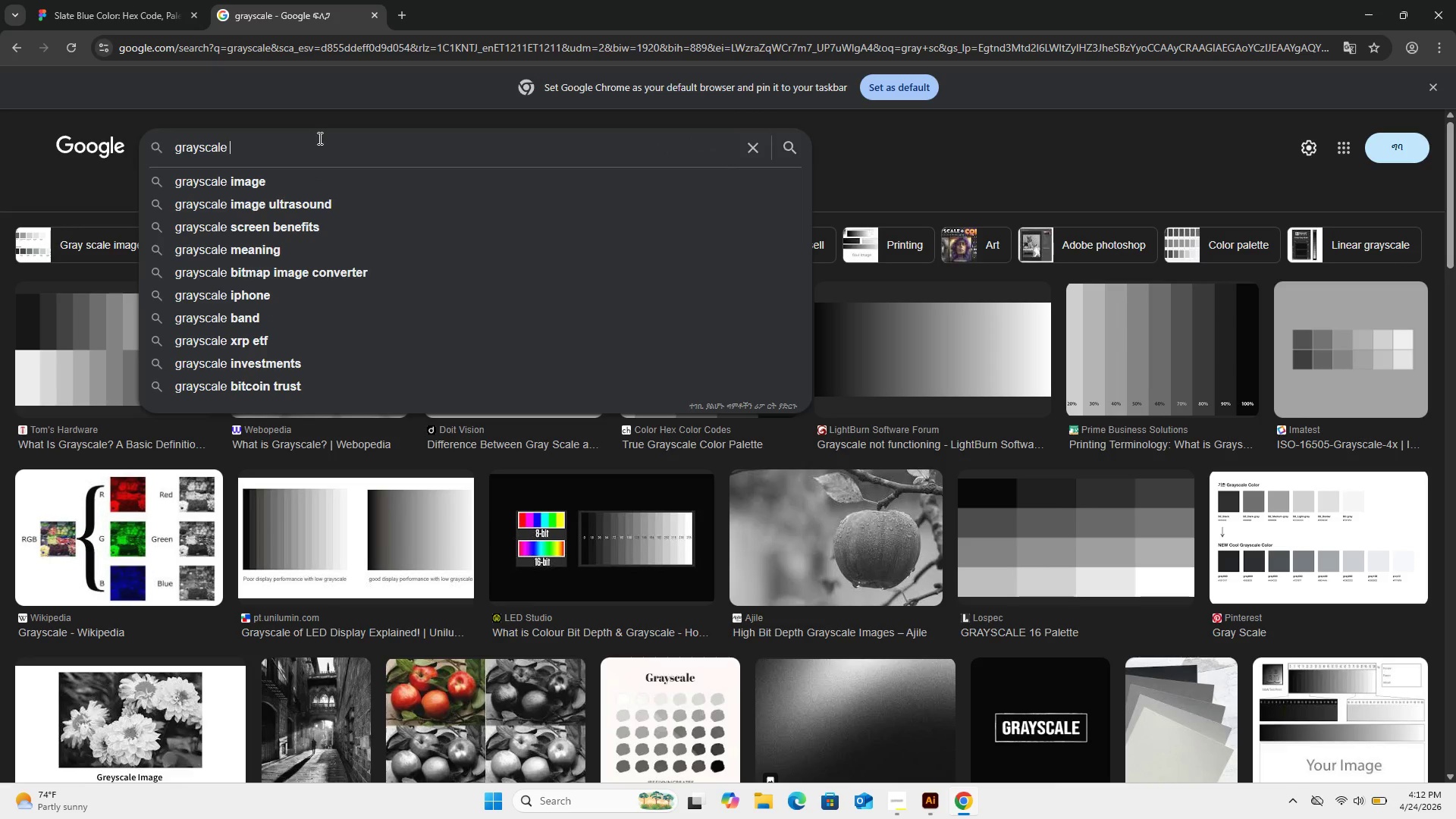 
key(D)
 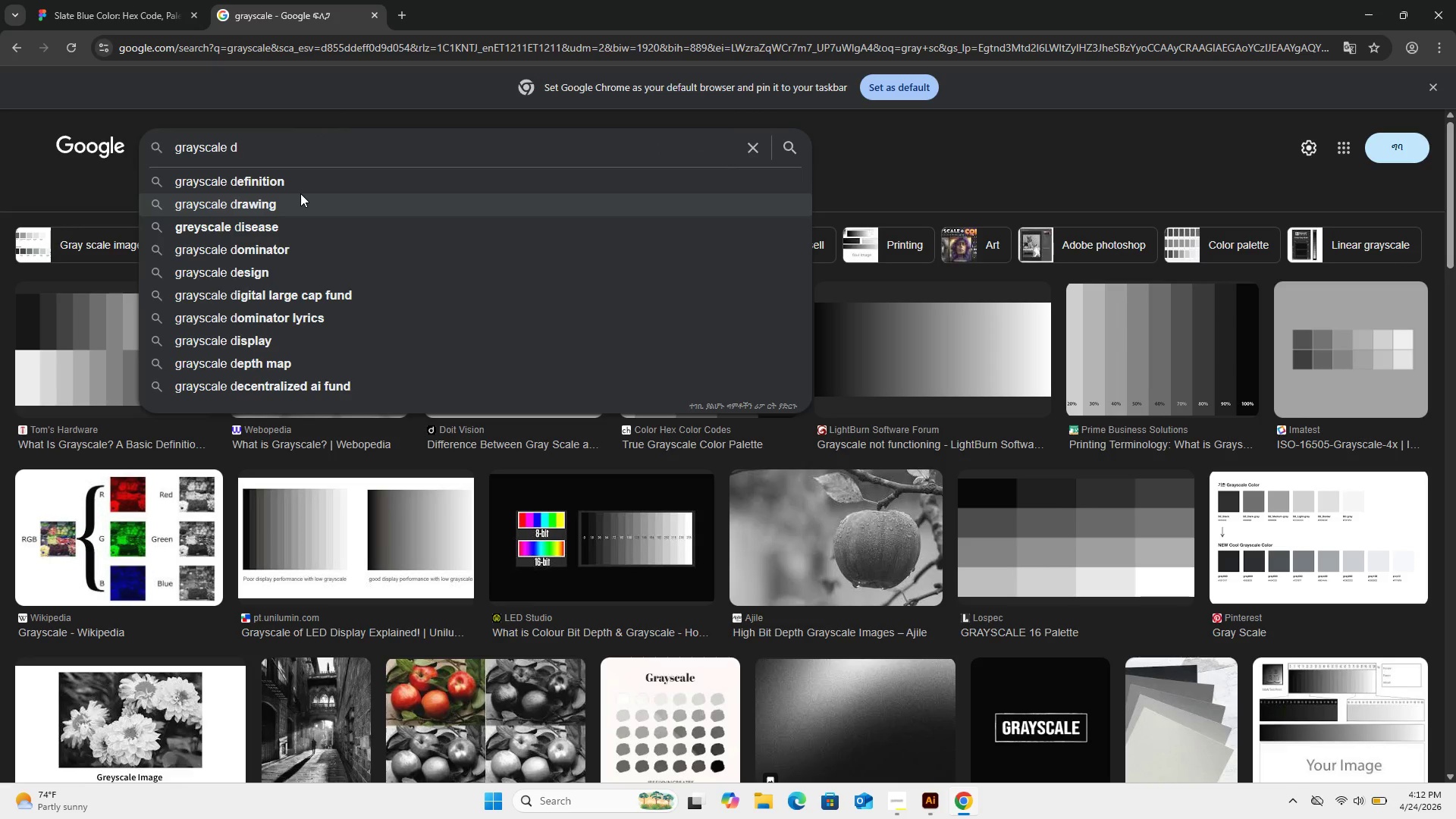 
type(es)
 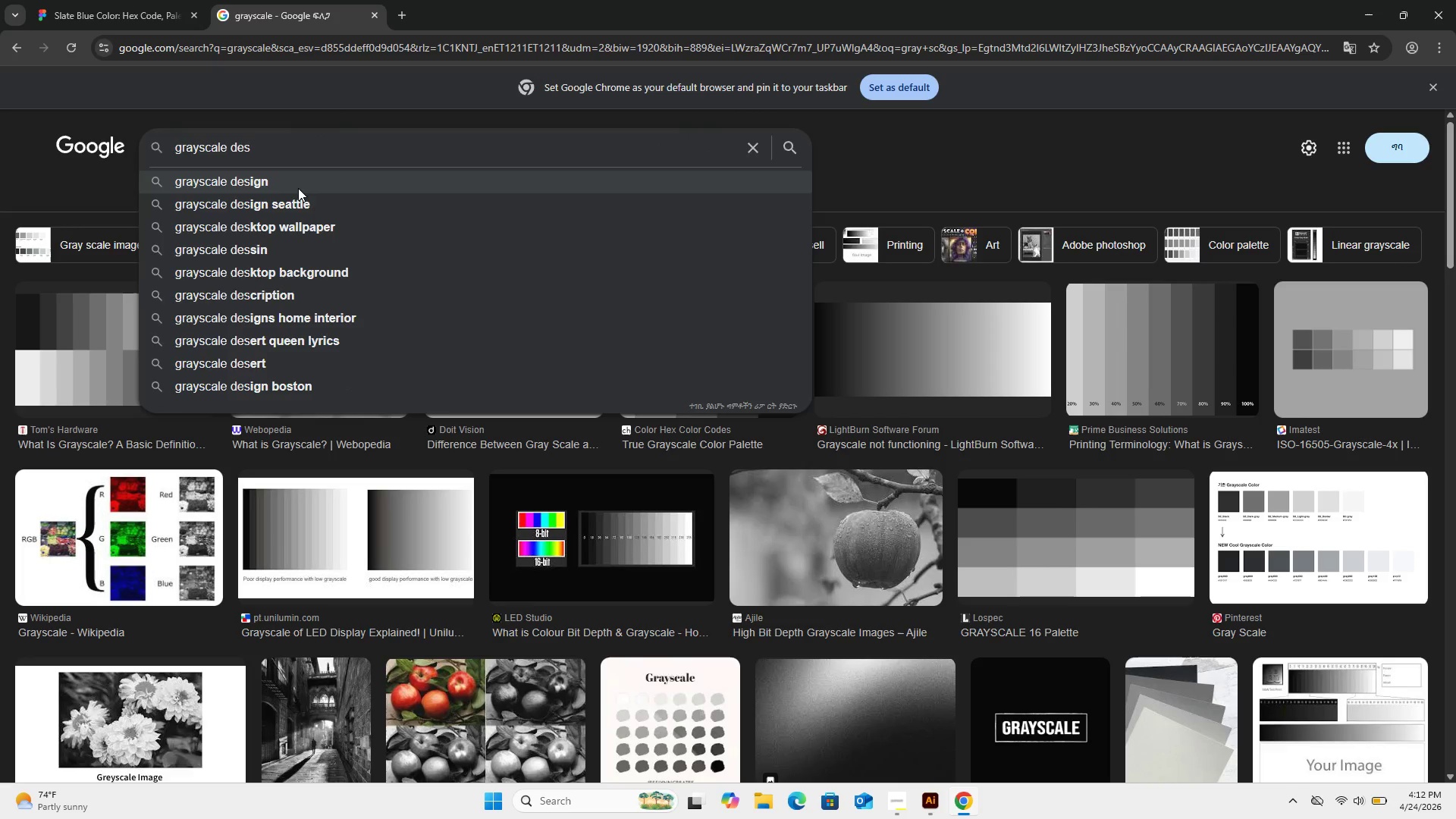 
left_click([298, 188])
 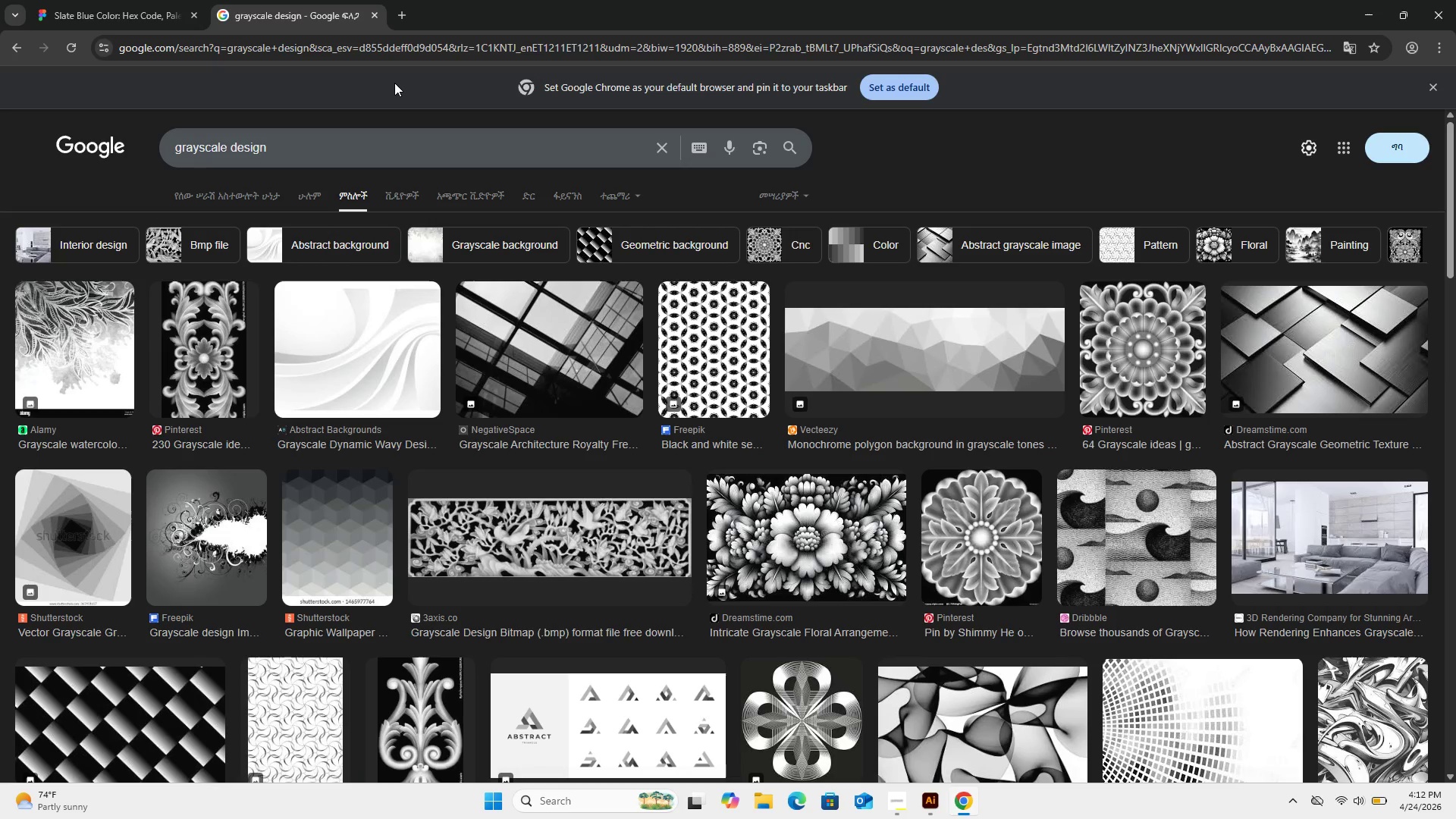 
left_click([374, 15])
 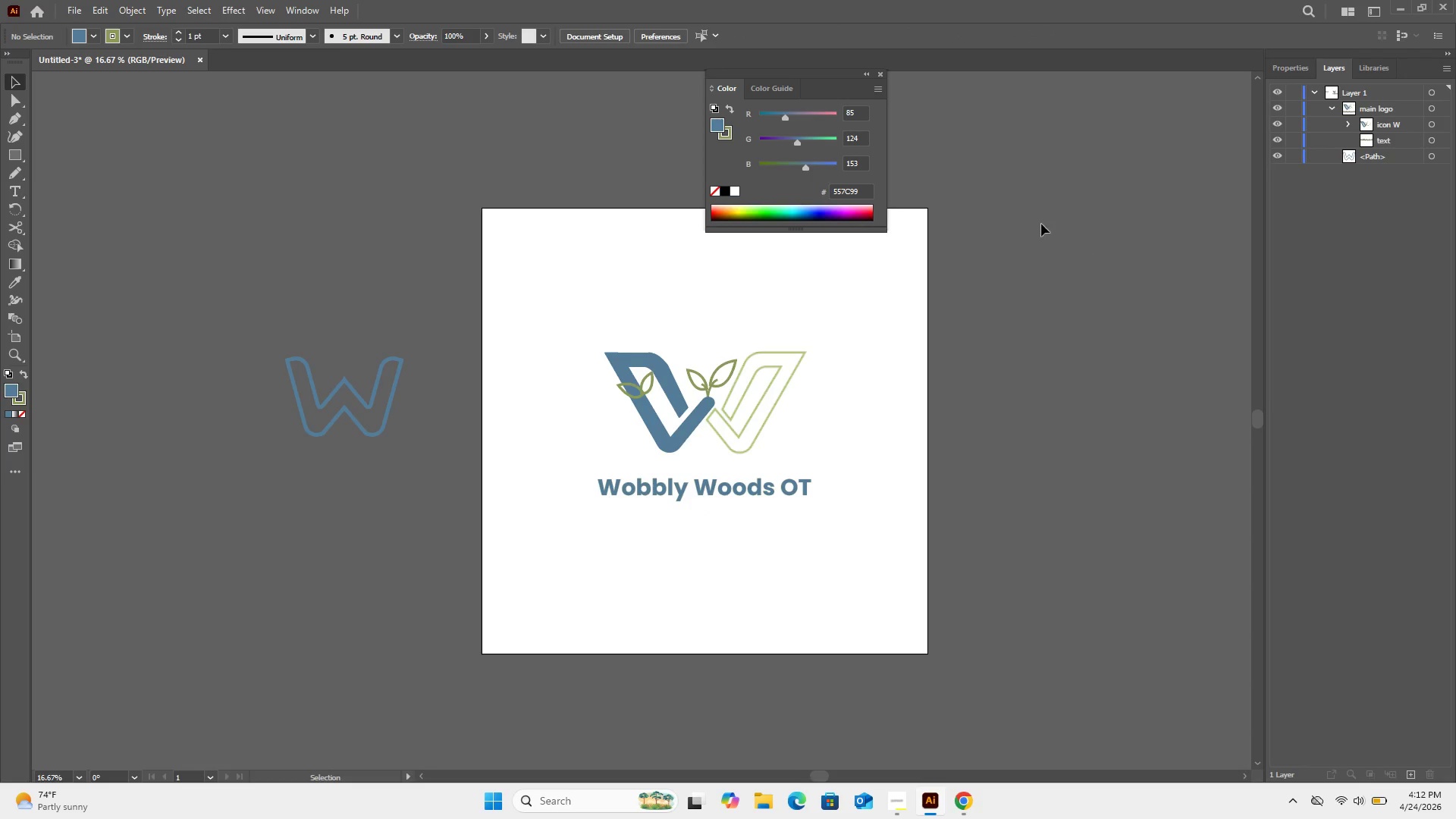 
left_click([1297, 67])
 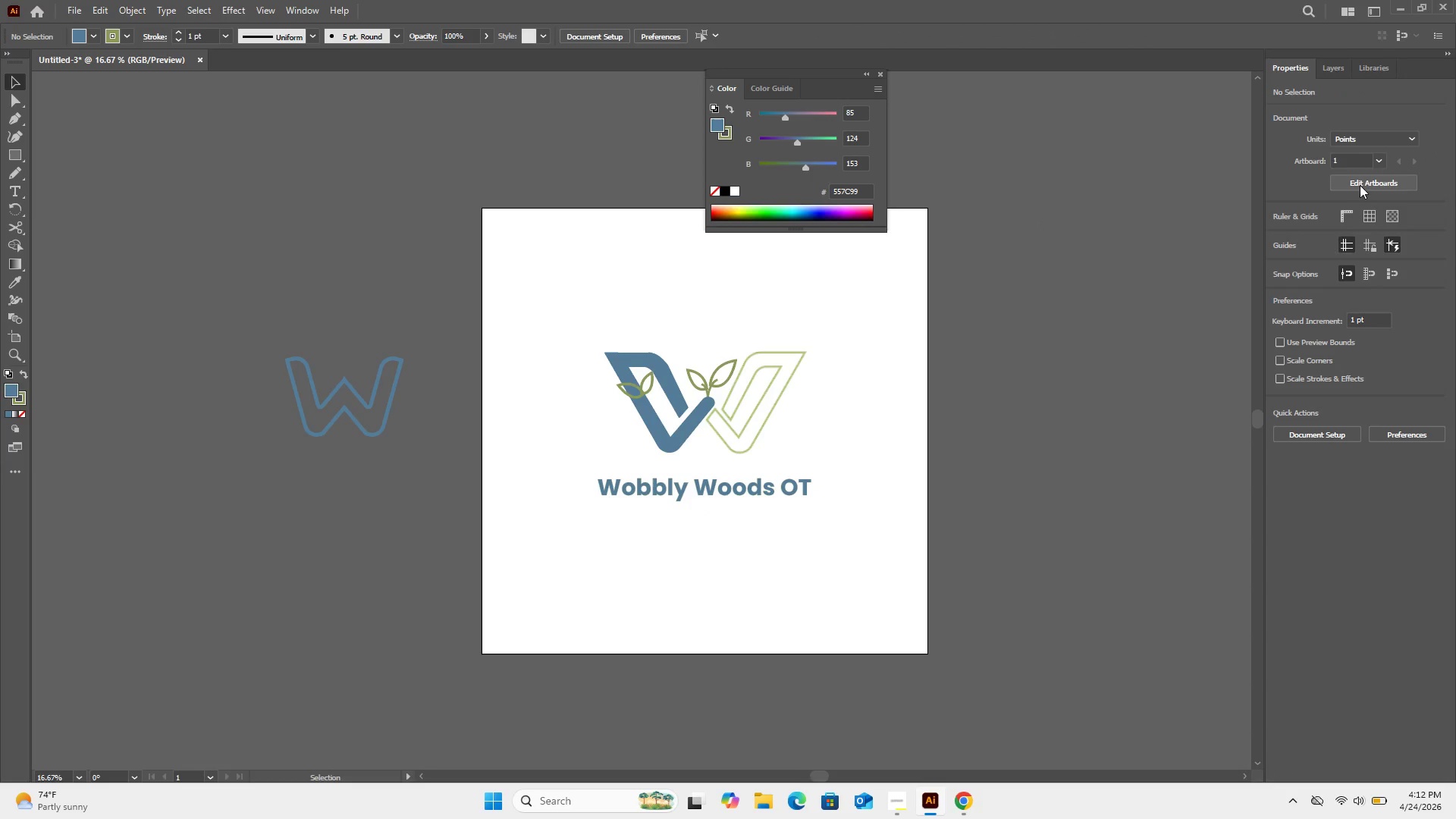 
left_click_drag(start_coordinate=[1364, 178], to_coordinate=[1370, 175])
 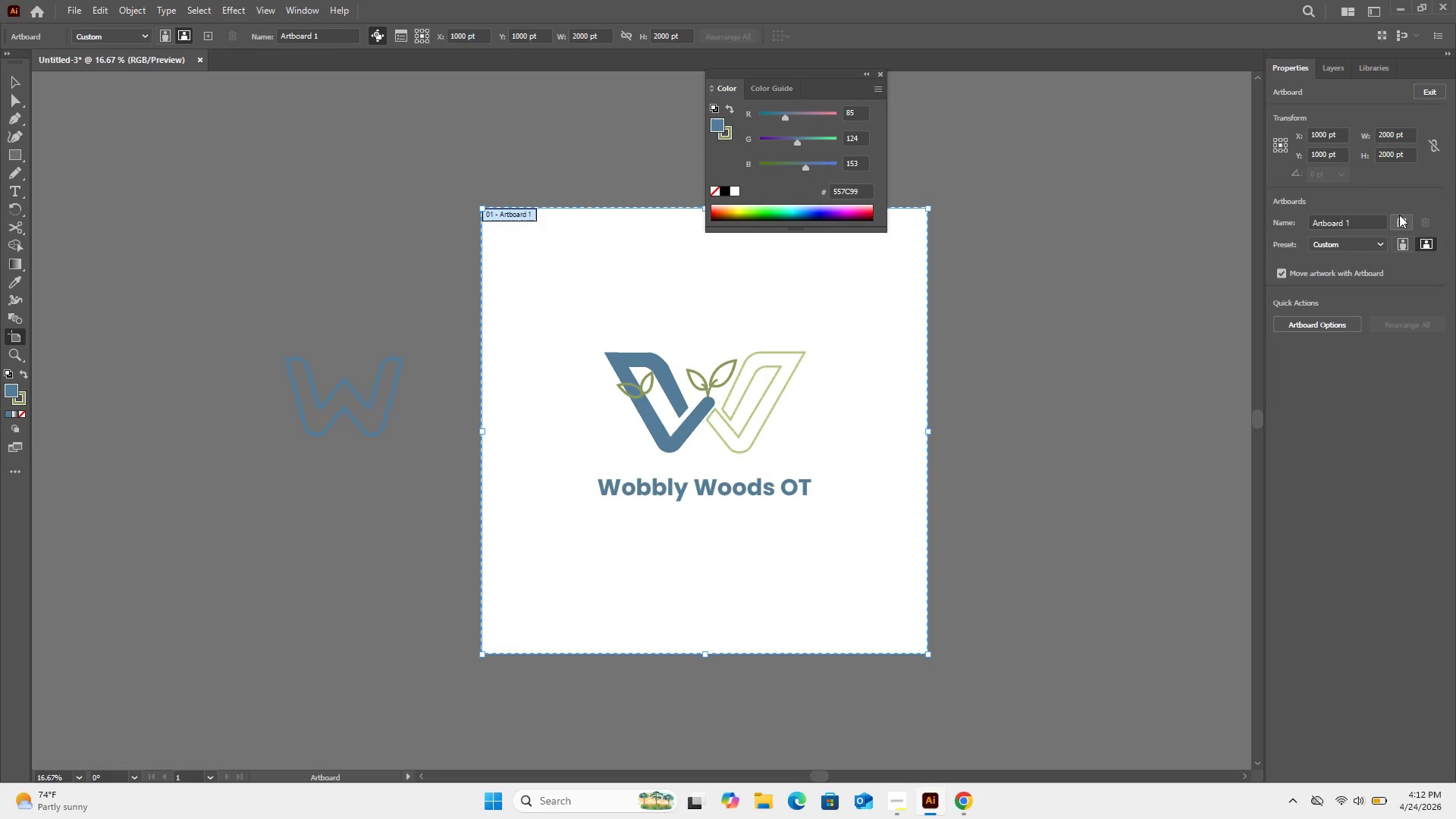 
left_click([1399, 214])
 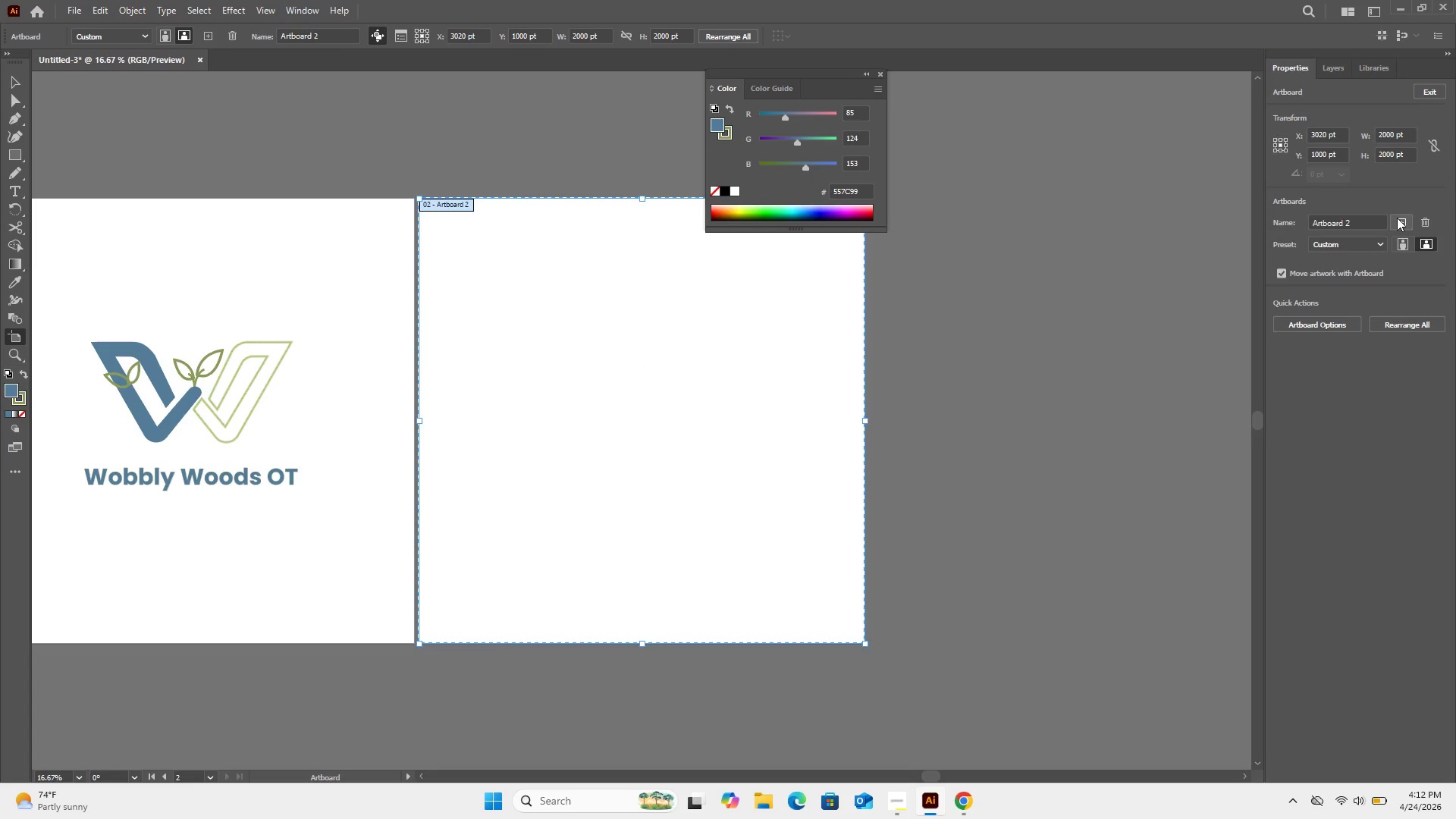 
left_click([1397, 218])
 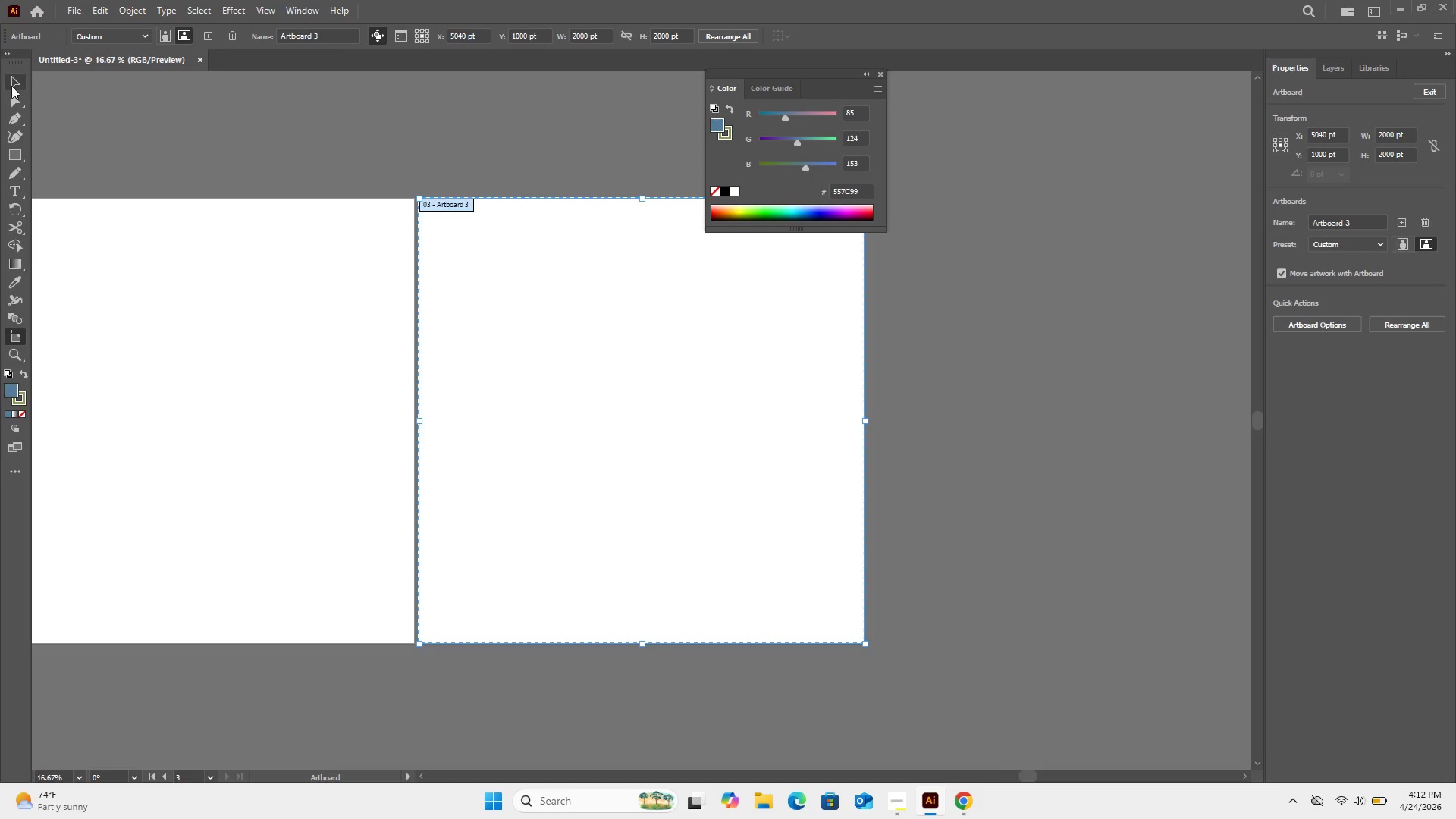 
left_click([11, 86])
 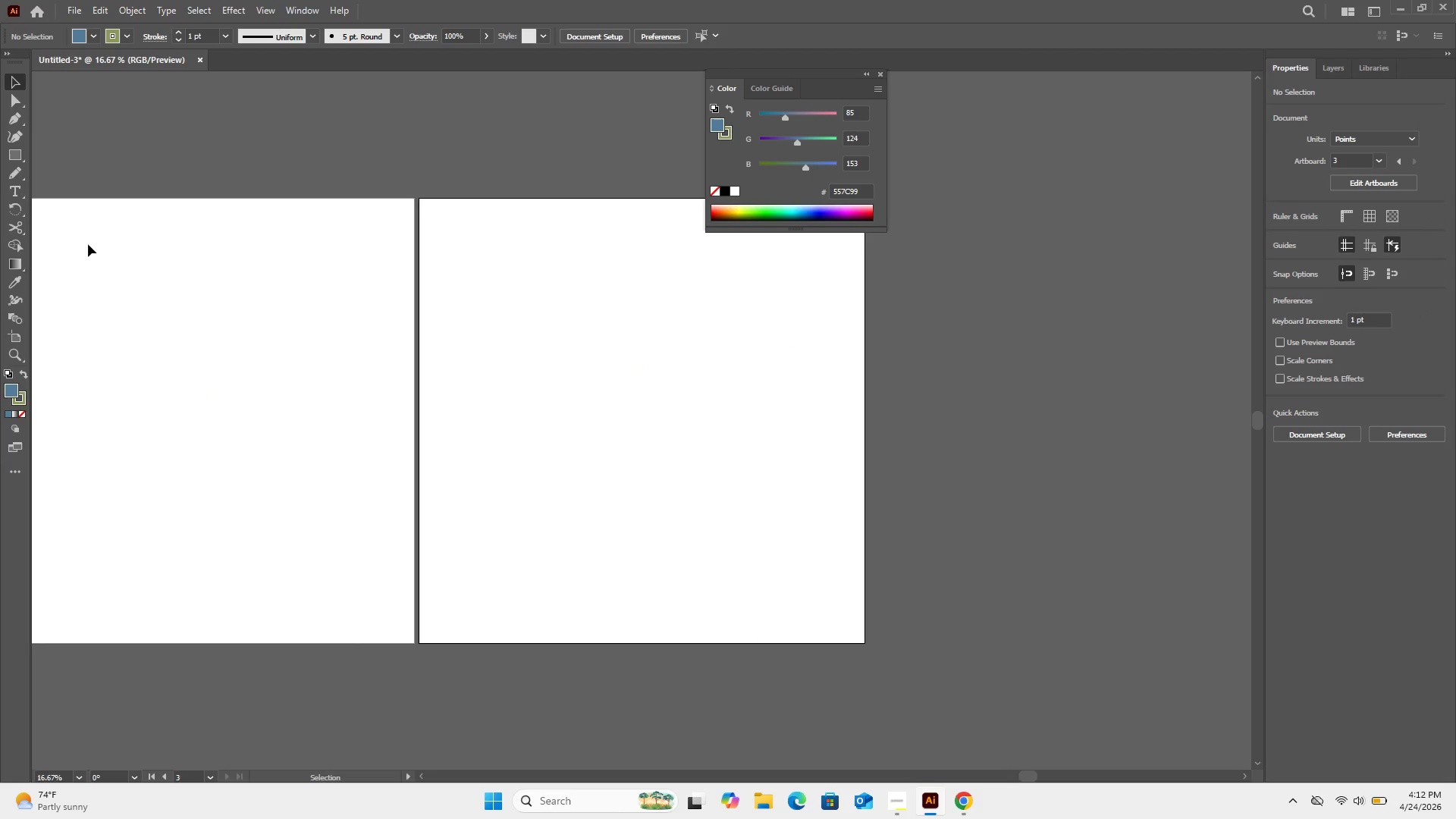 
key(ArrowLeft)
 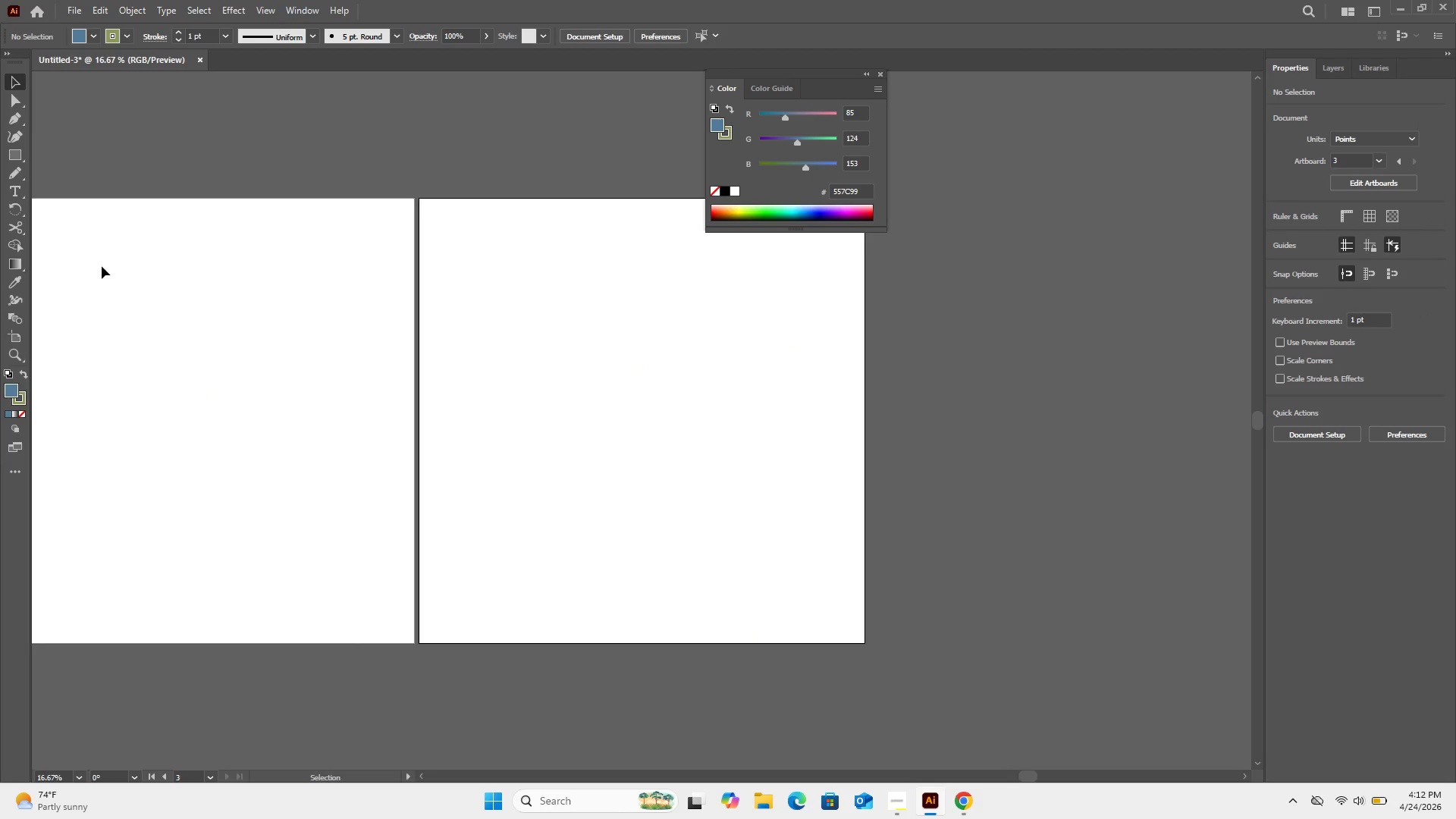 
scroll: coordinate [102, 266], scroll_direction: up, amount: 6.0
 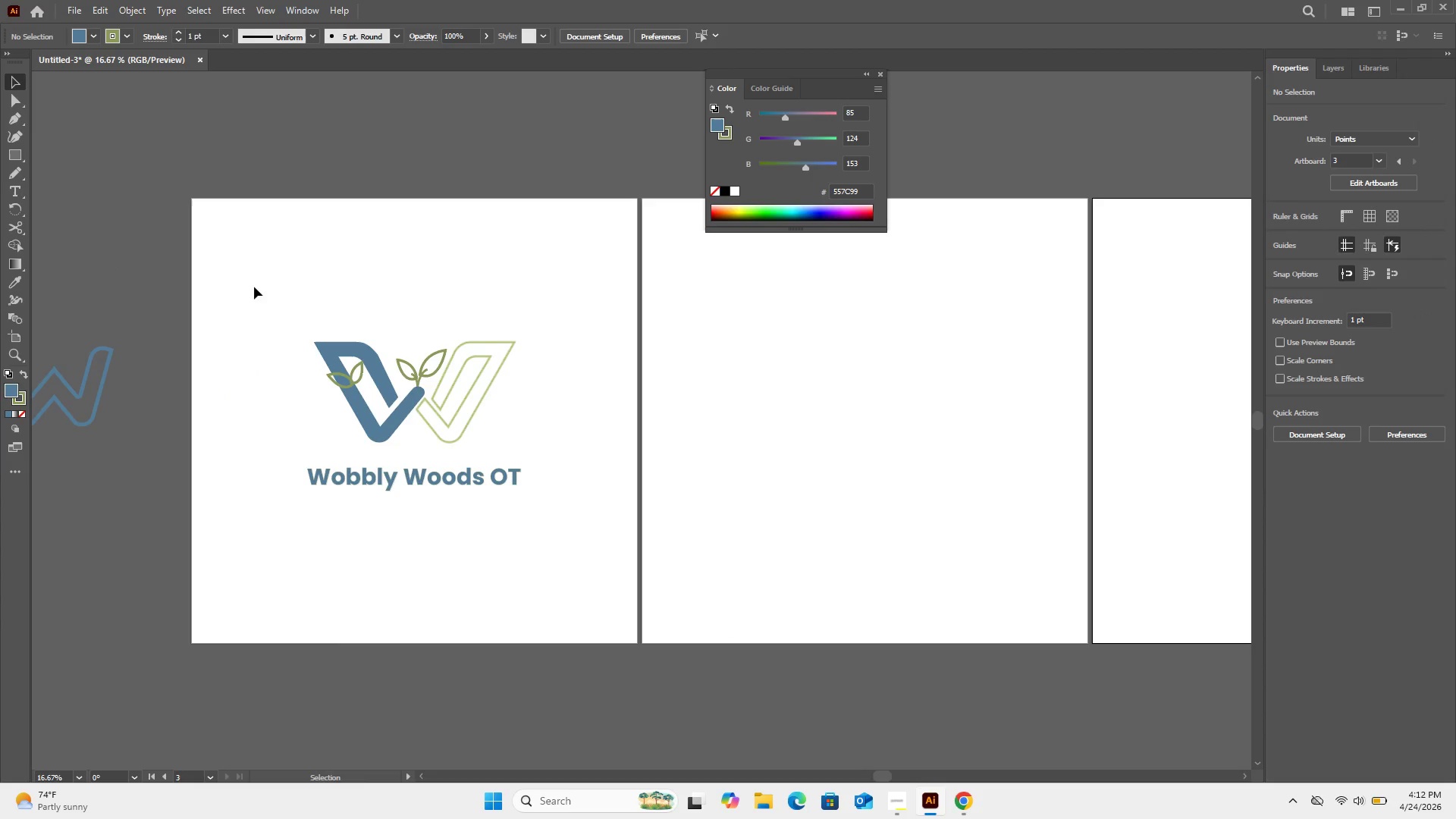 
left_click_drag(start_coordinate=[254, 287], to_coordinate=[560, 548])
 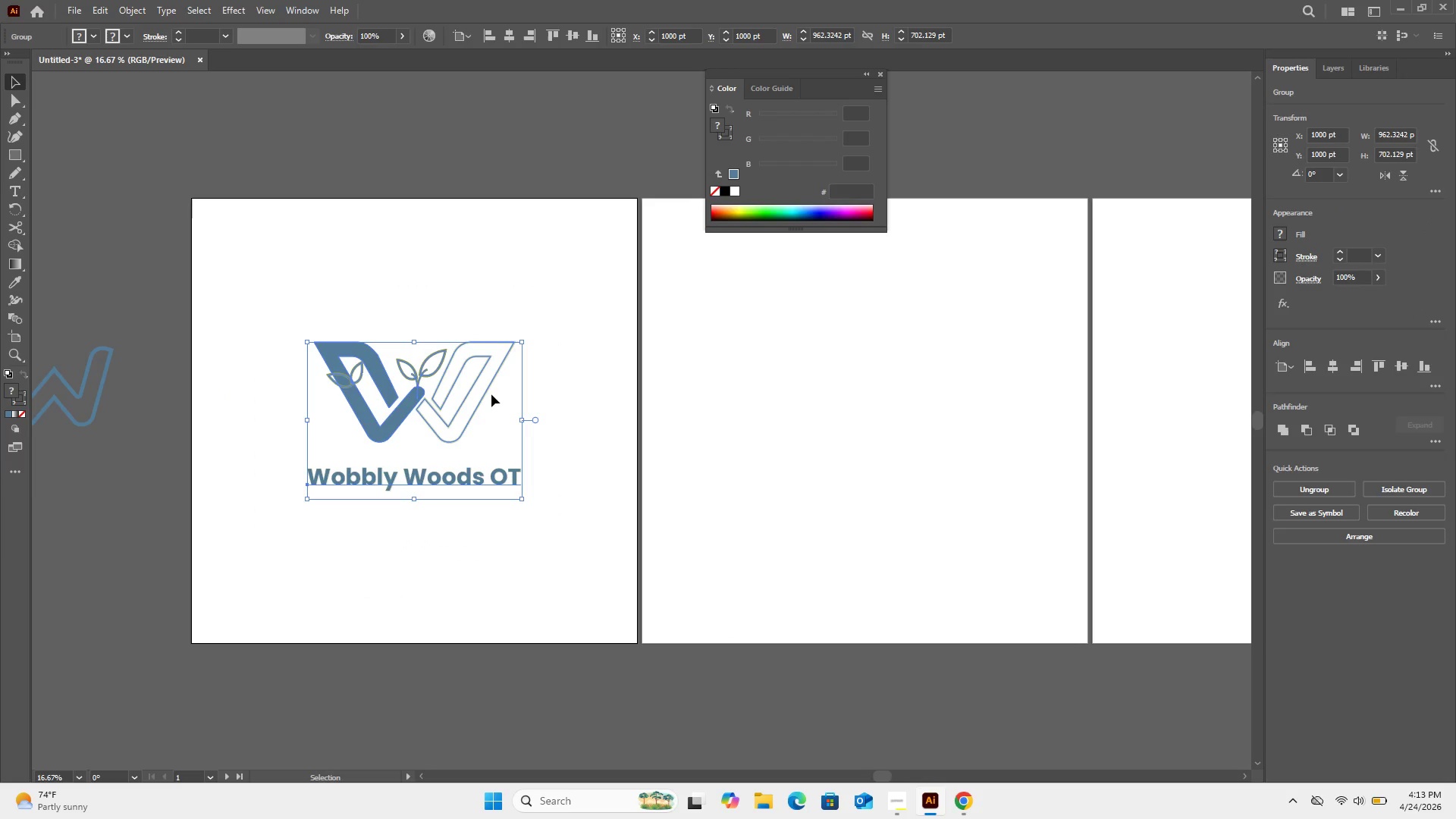 
key(Control+C)
 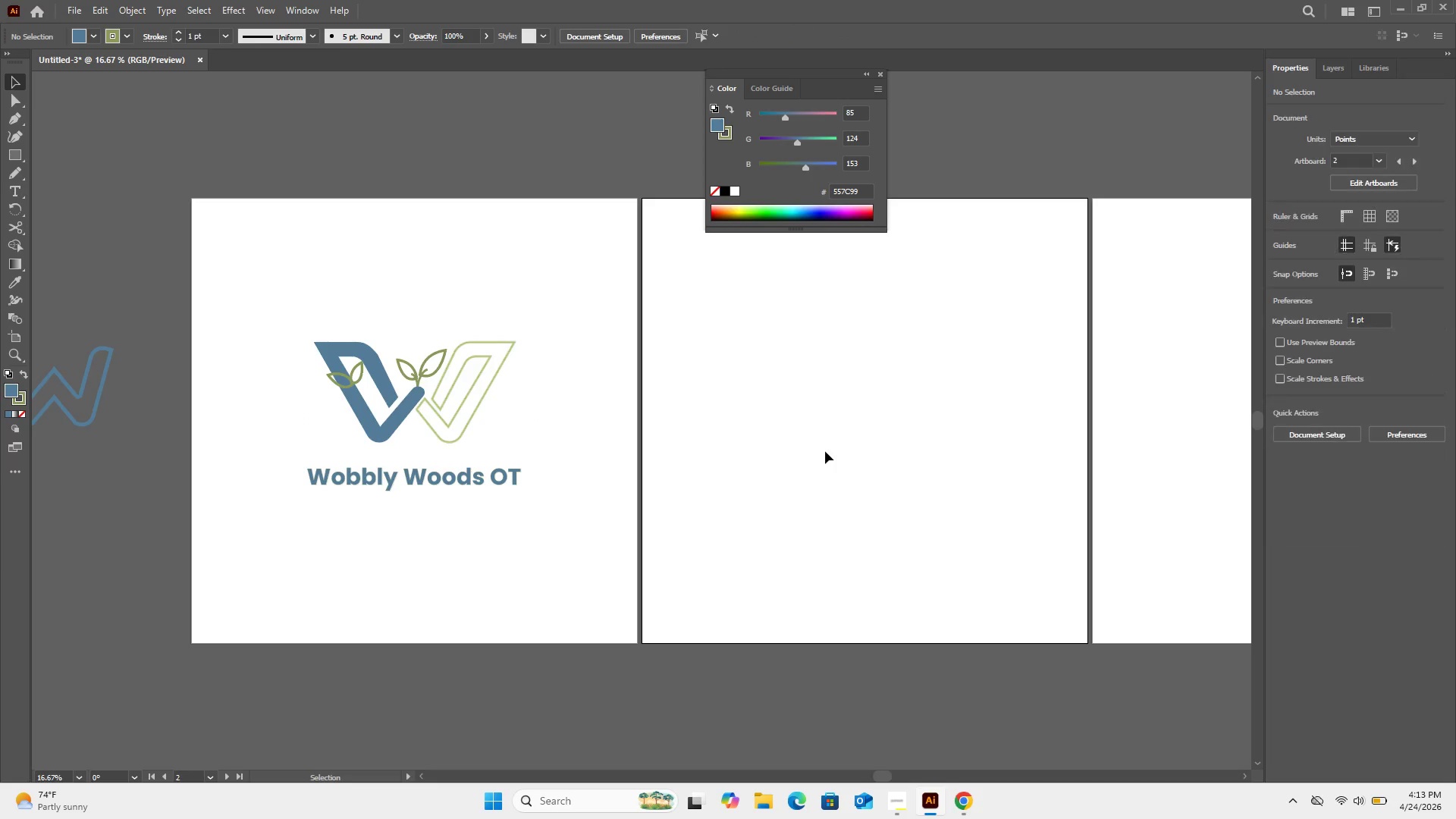 
key(Control+V)
 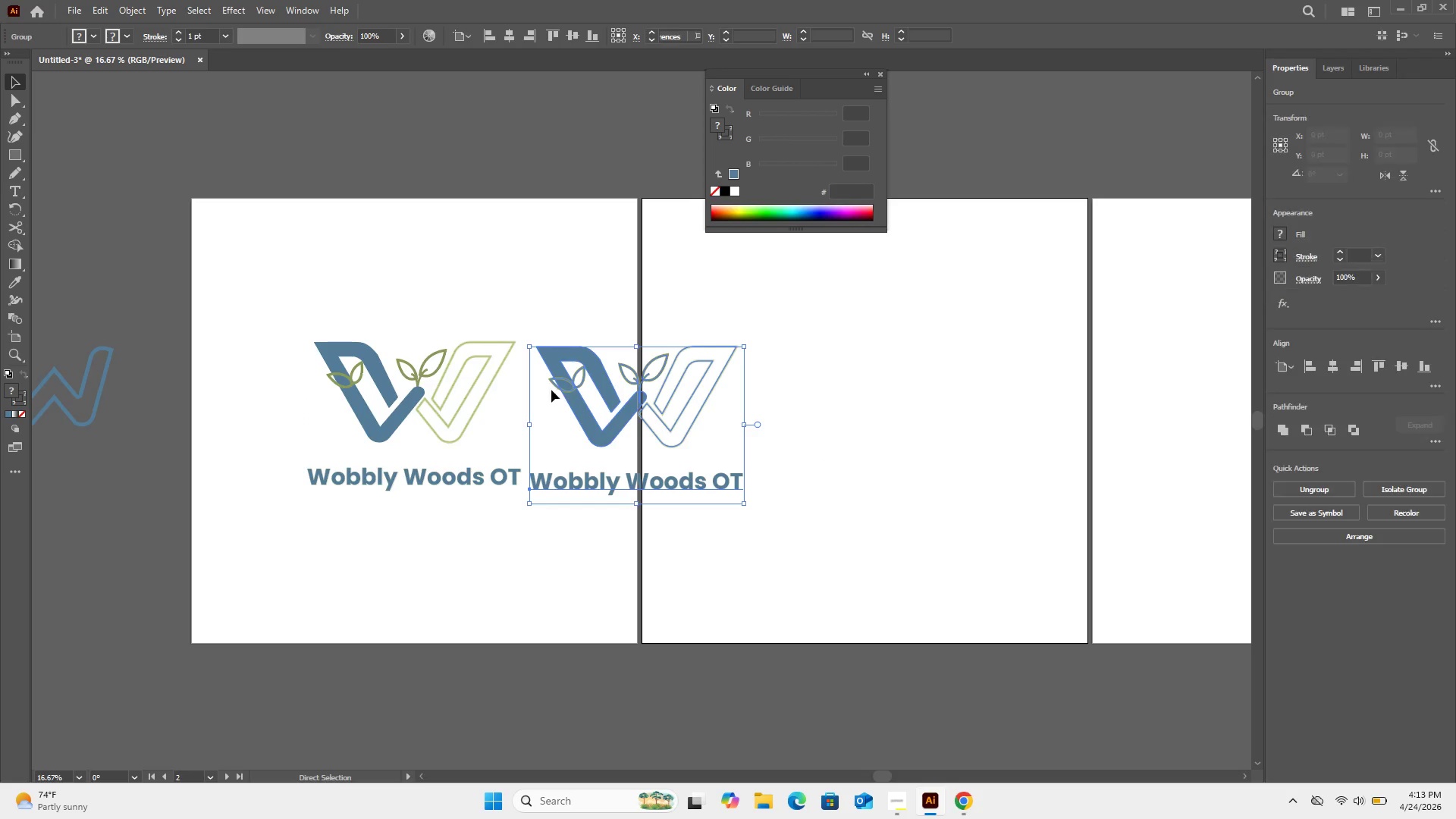 
left_click_drag(start_coordinate=[649, 413], to_coordinate=[777, 416])
 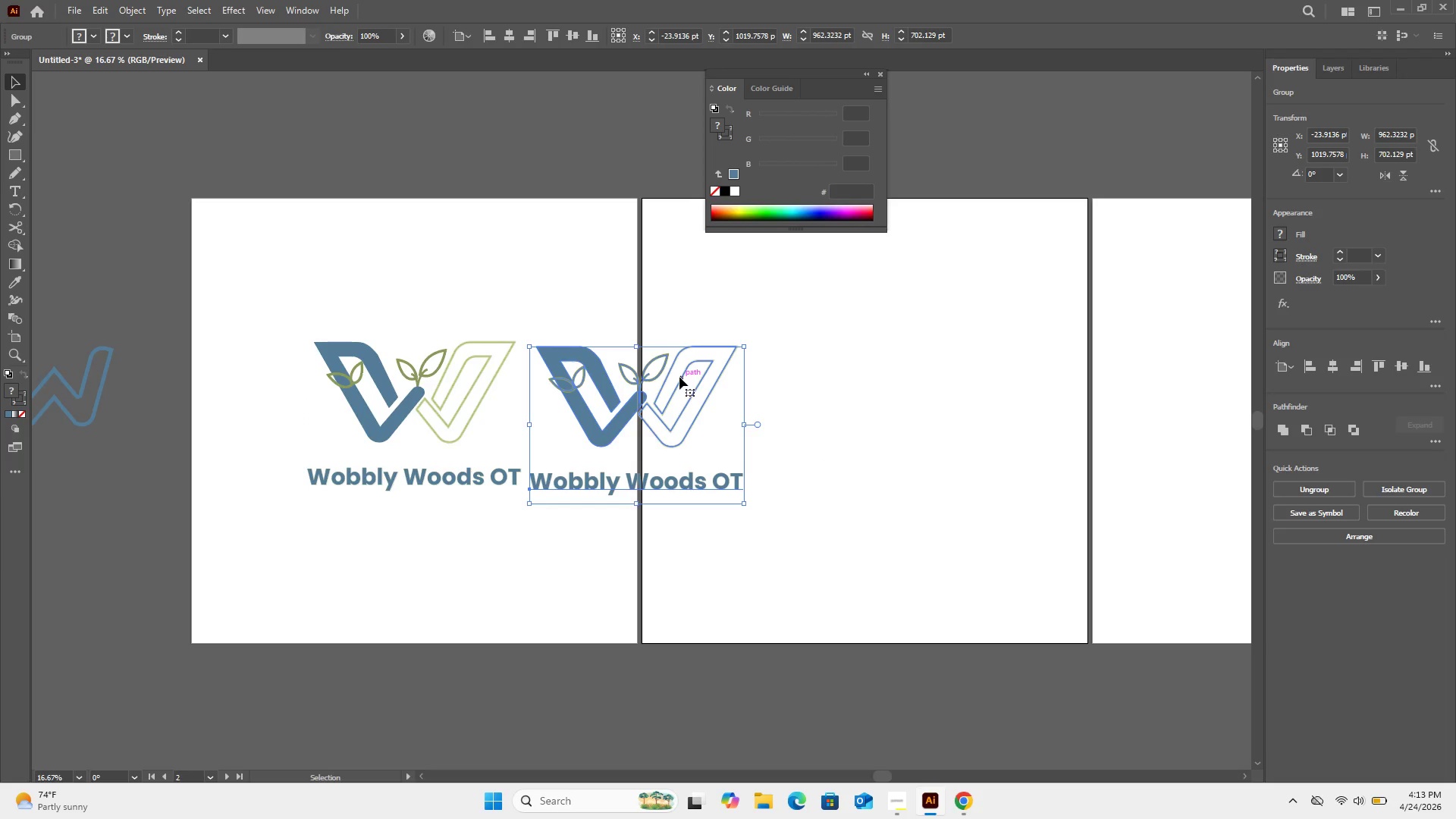 
left_click_drag(start_coordinate=[679, 377], to_coordinate=[907, 377])
 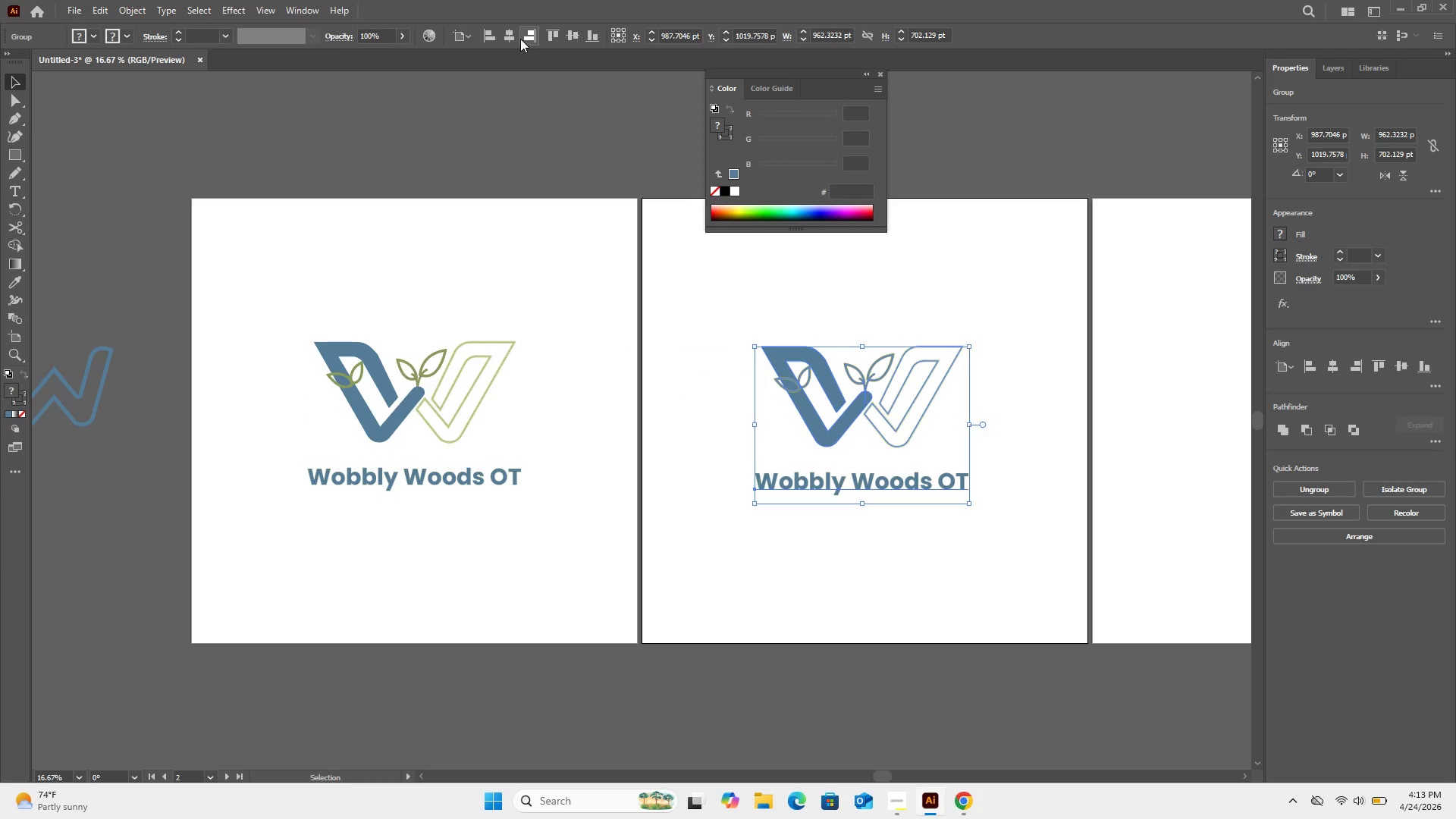 
left_click([512, 39])
 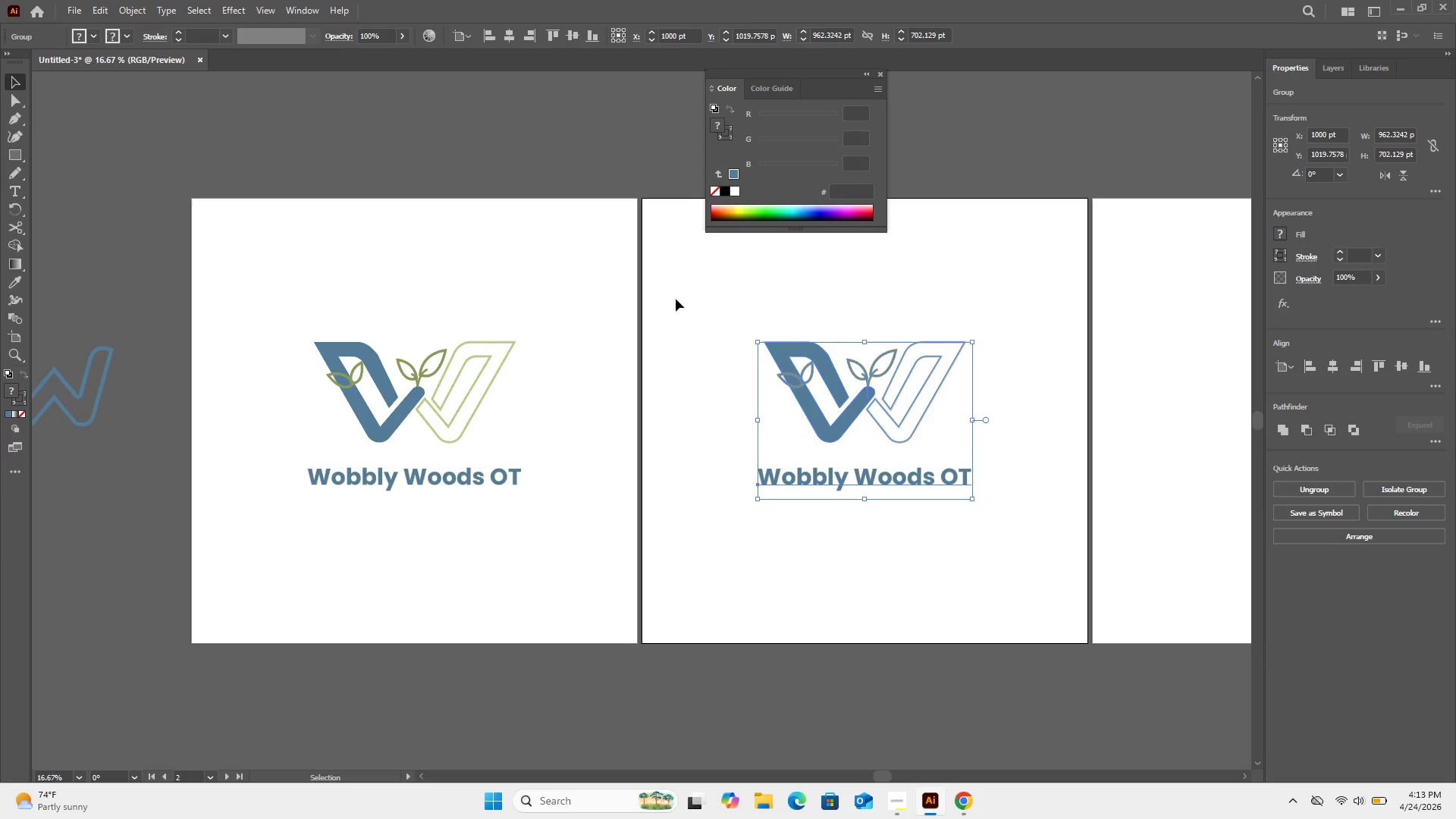 
scroll: coordinate [676, 298], scroll_direction: down, amount: 3.0
 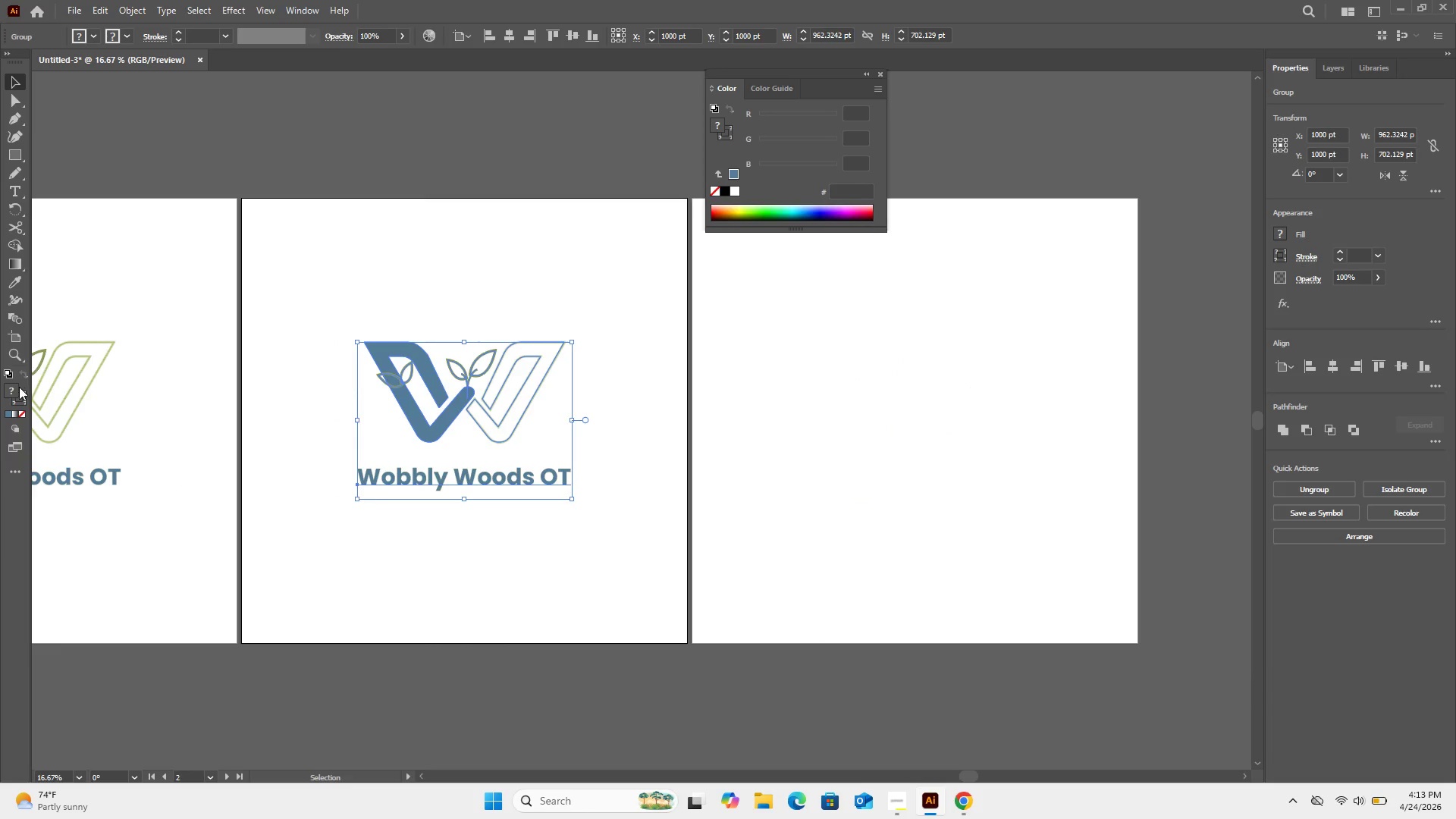 
left_click([11, 392])
 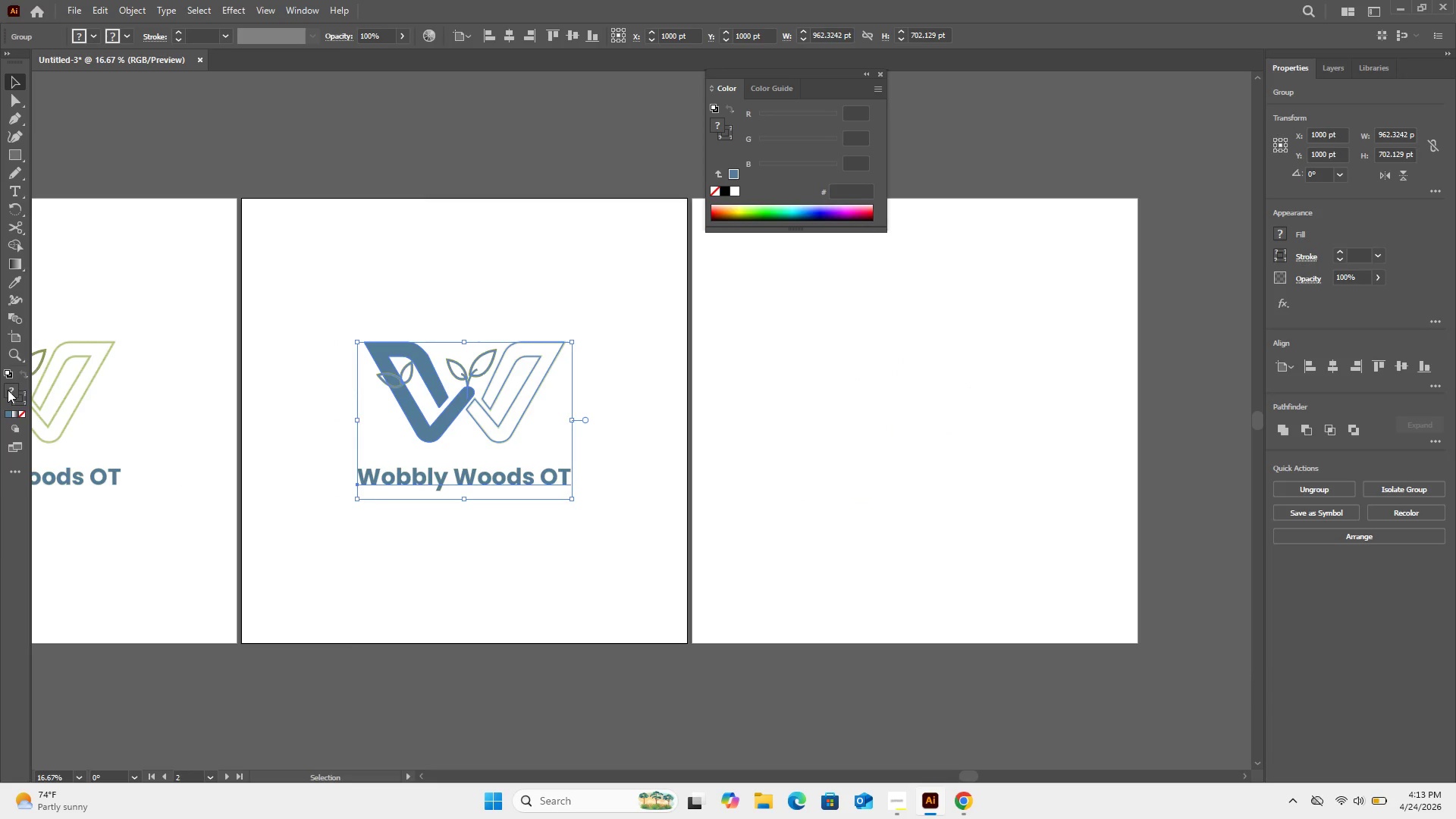 
double_click([8, 390])
 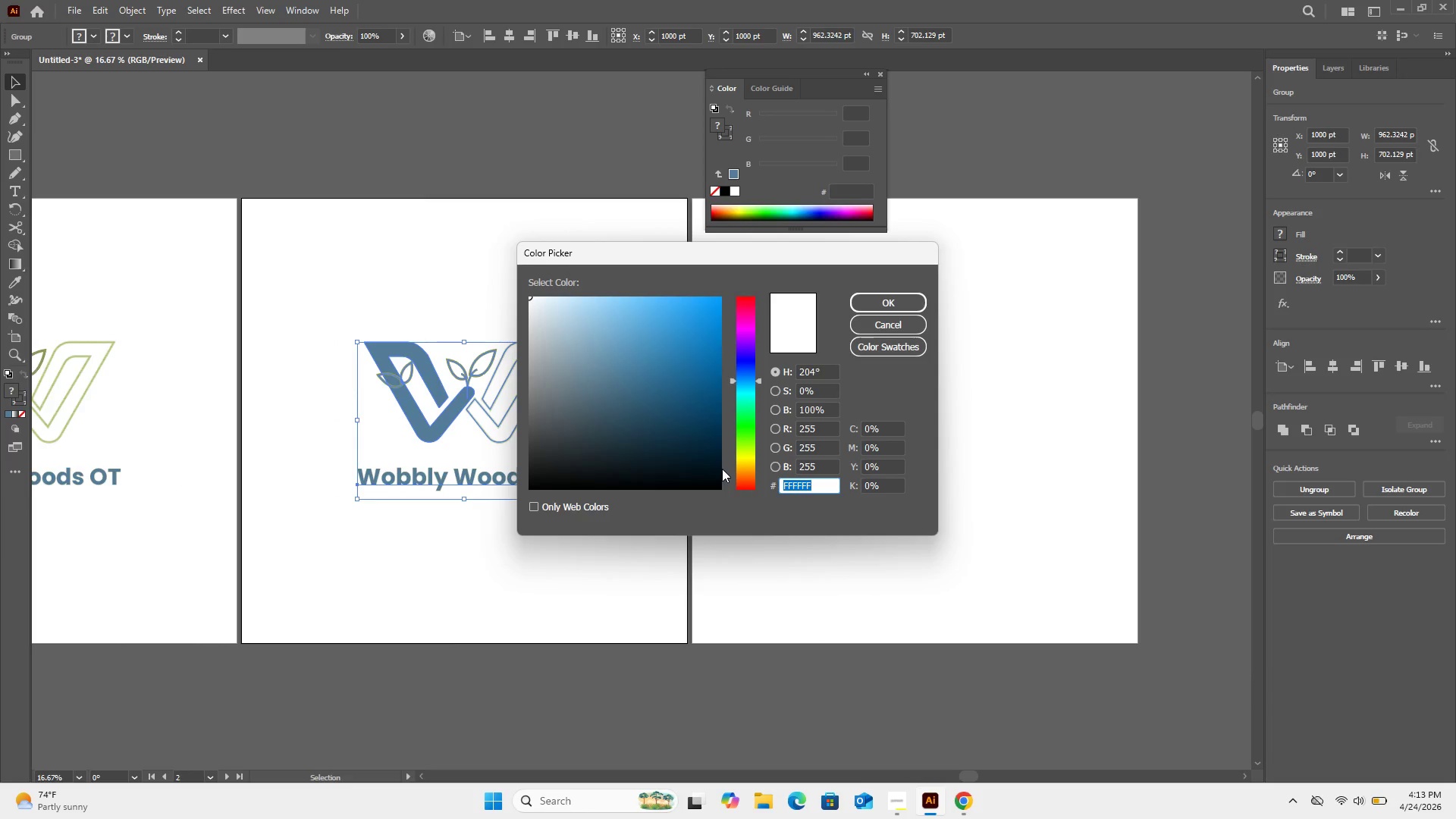 
left_click_drag(start_coordinate=[717, 475], to_coordinate=[720, 507])
 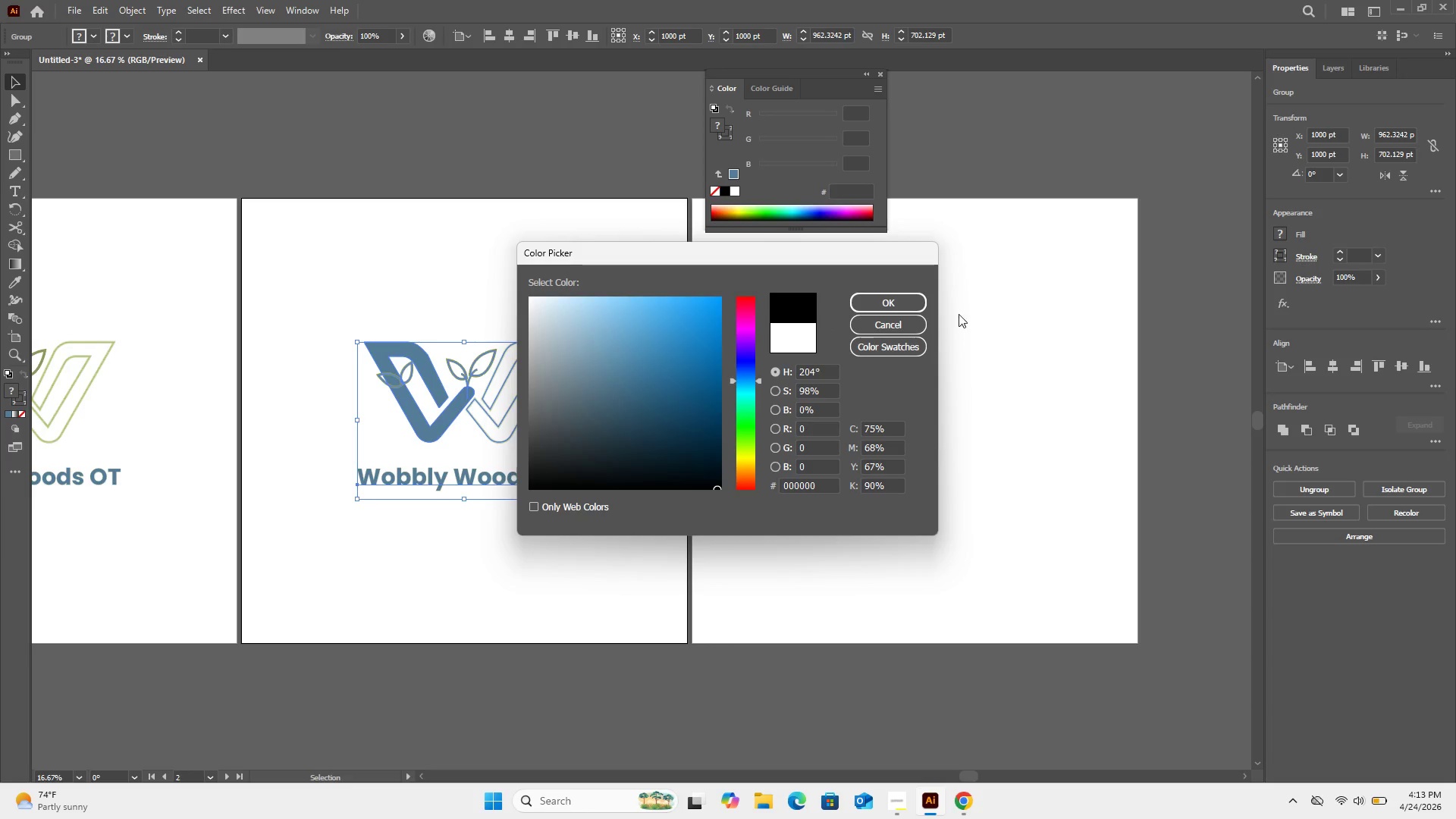 
left_click([919, 305])
 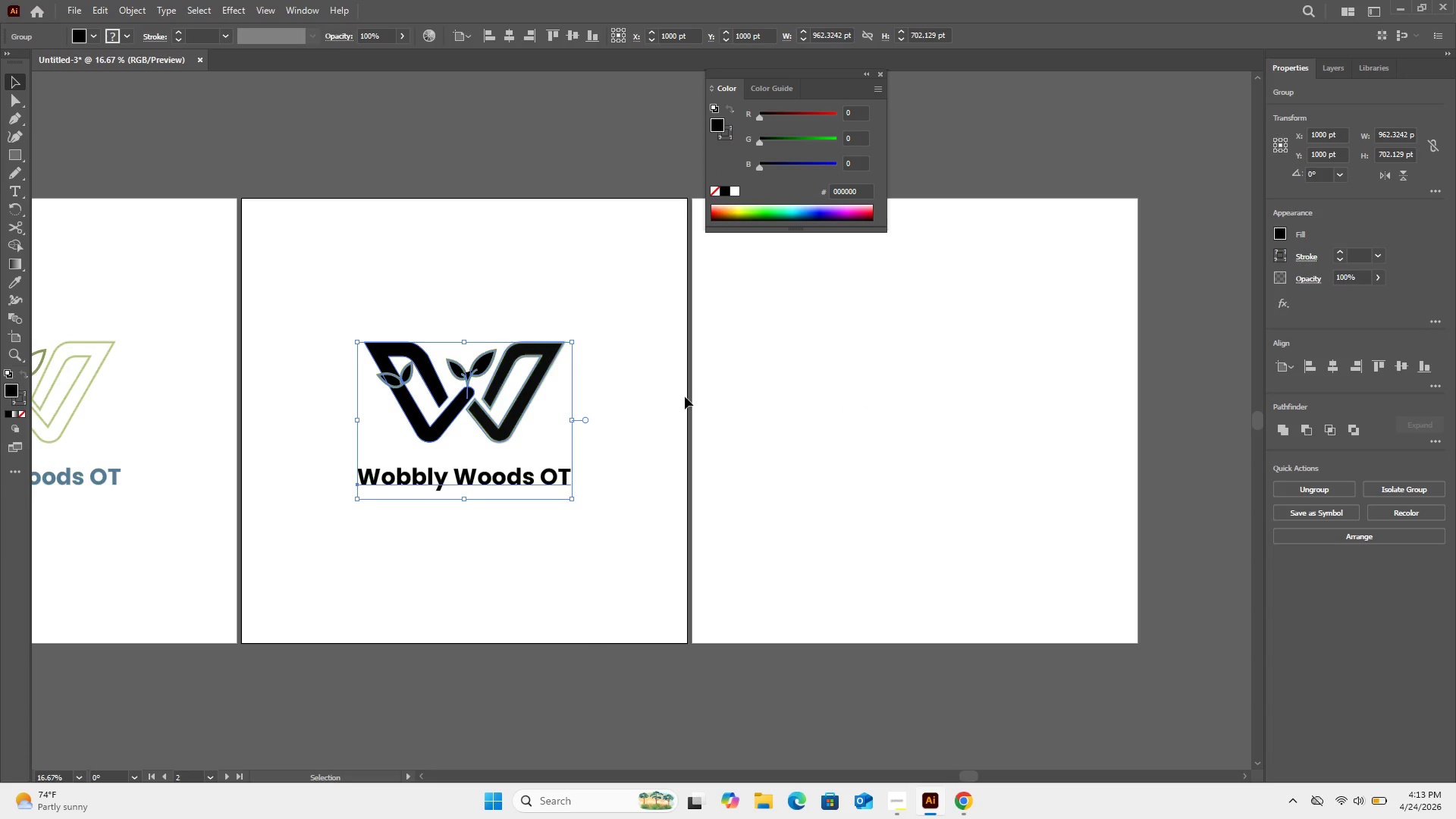 
left_click([685, 397])
 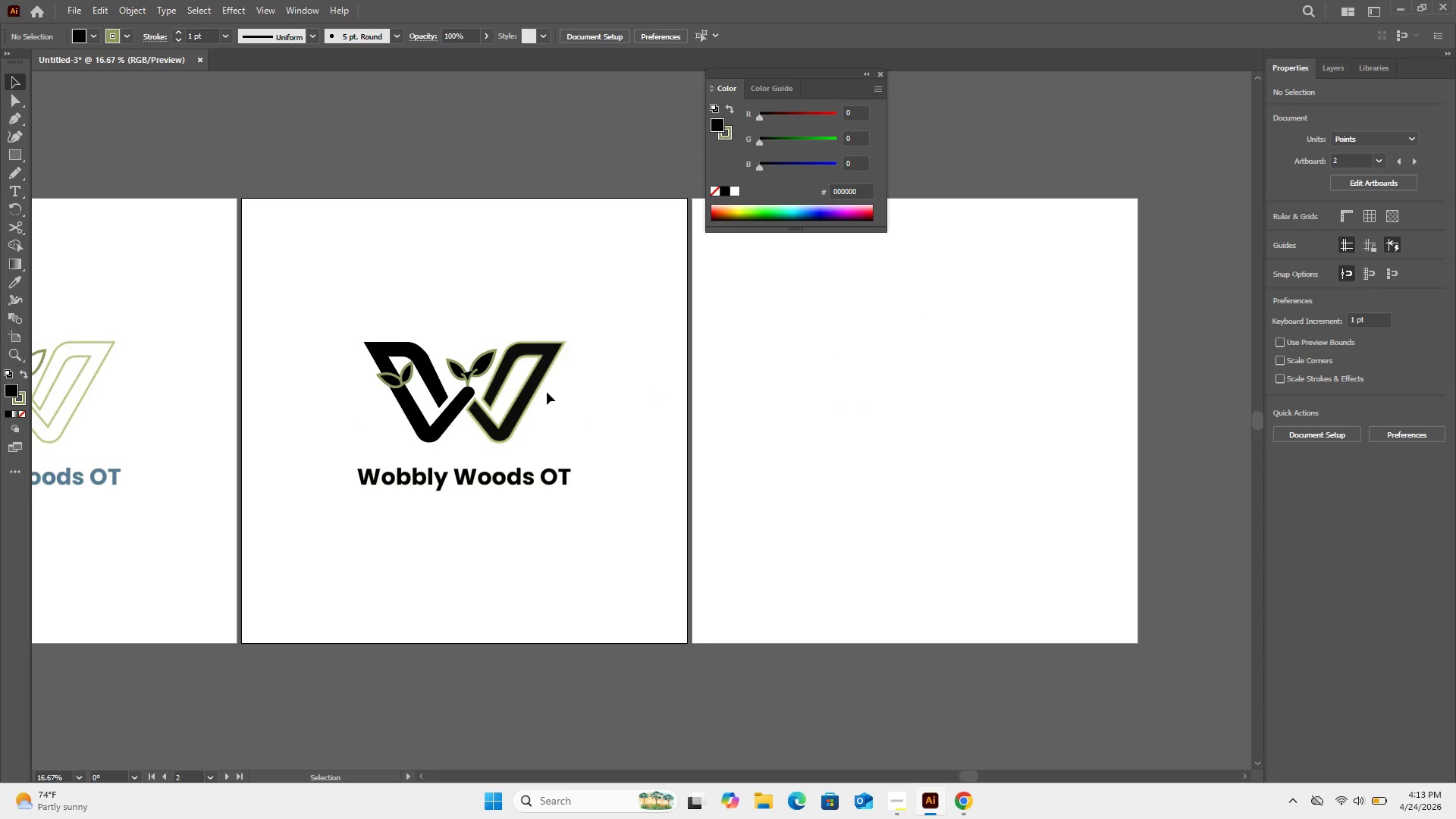 
left_click([547, 392])
 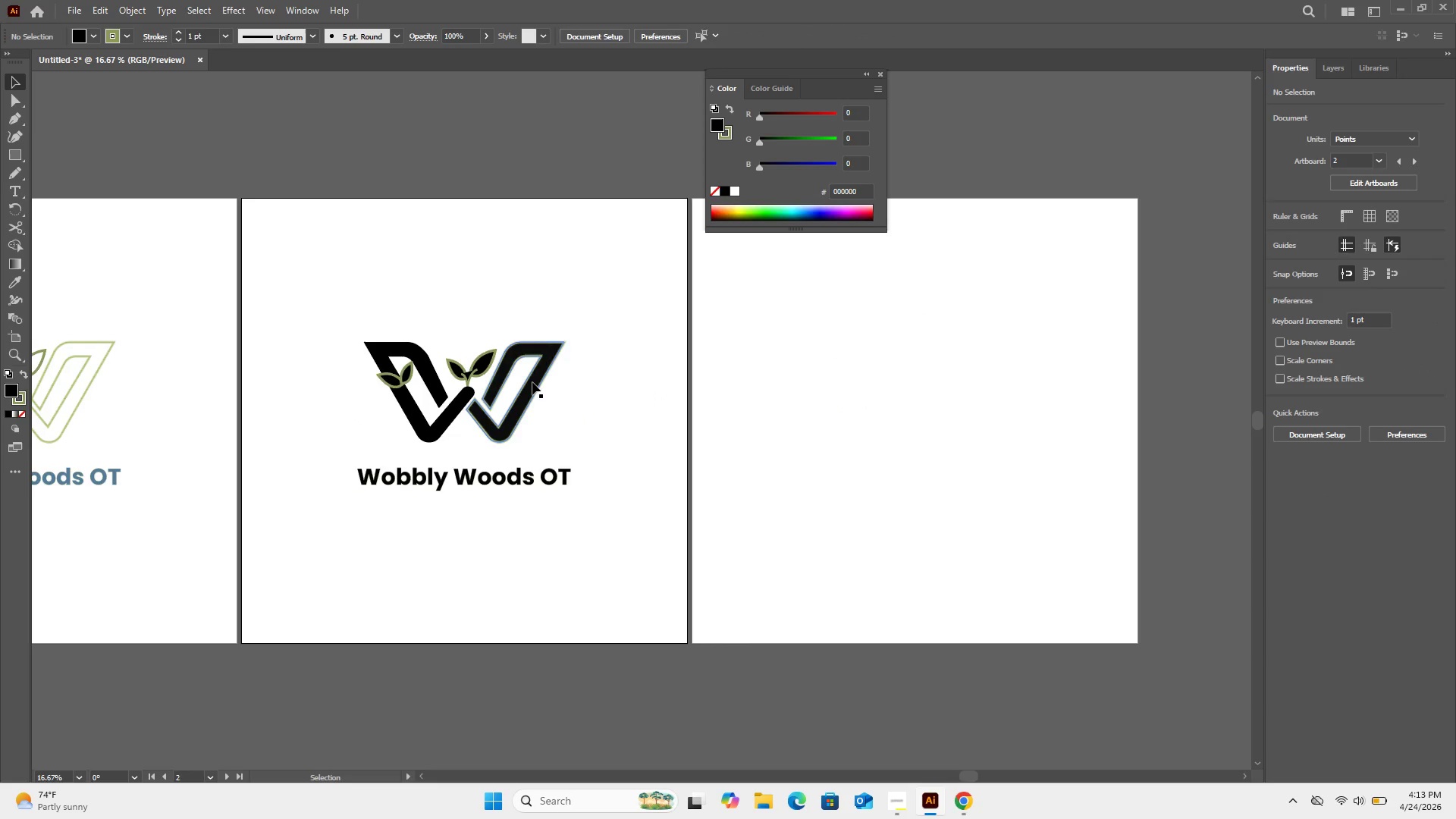 
left_click([532, 382])
 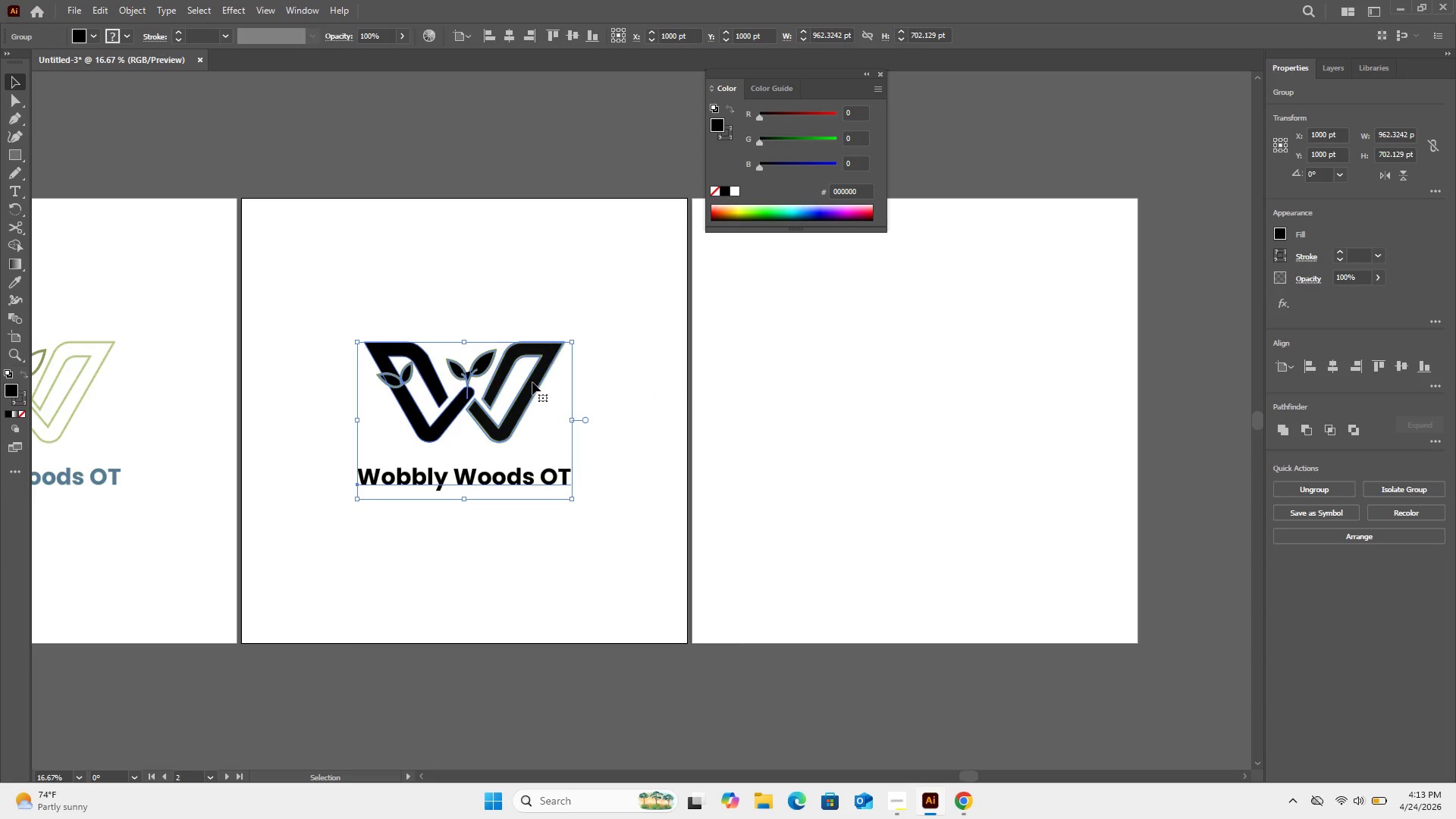 
double_click([532, 382])
 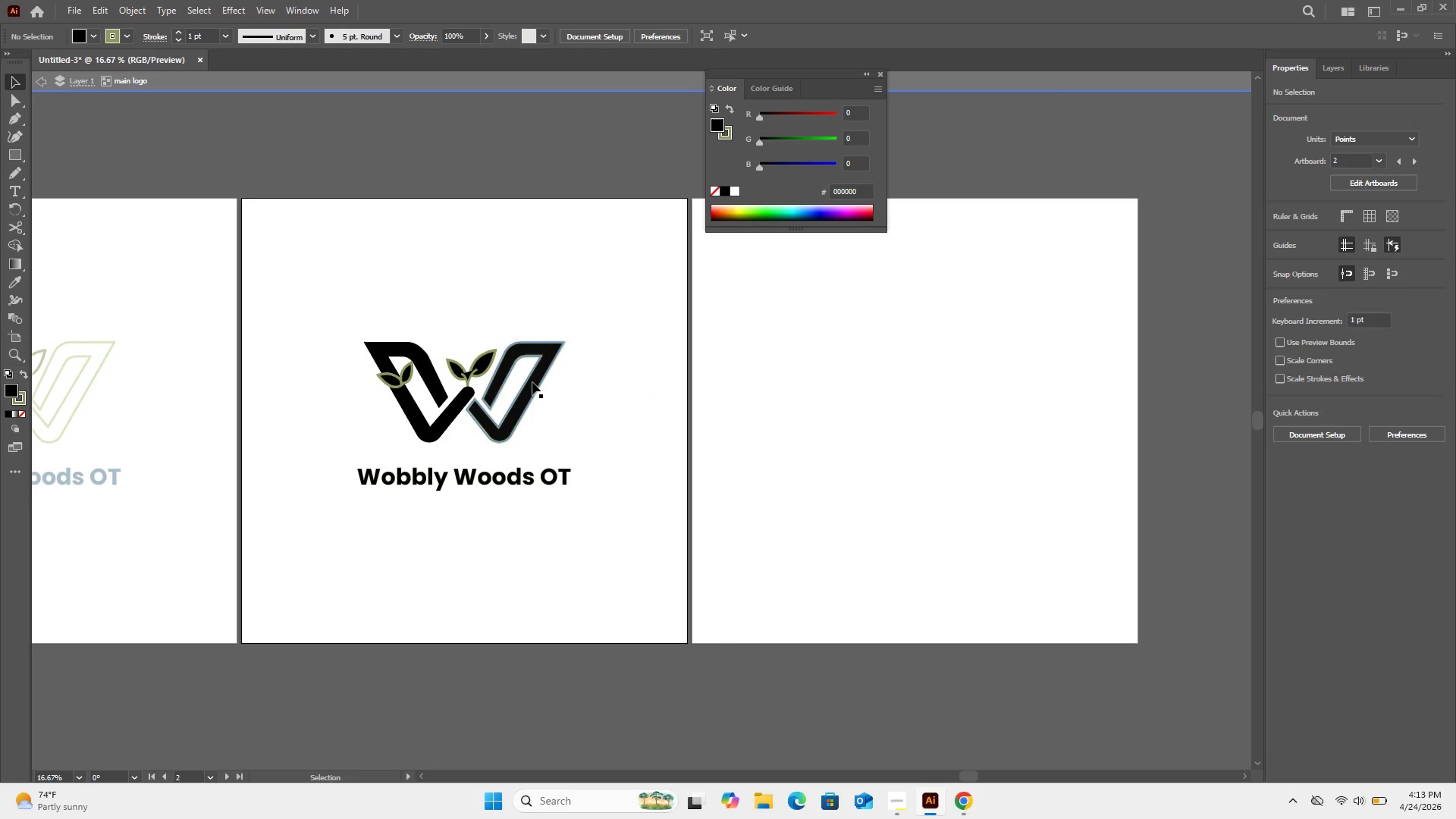 
left_click([532, 382])
 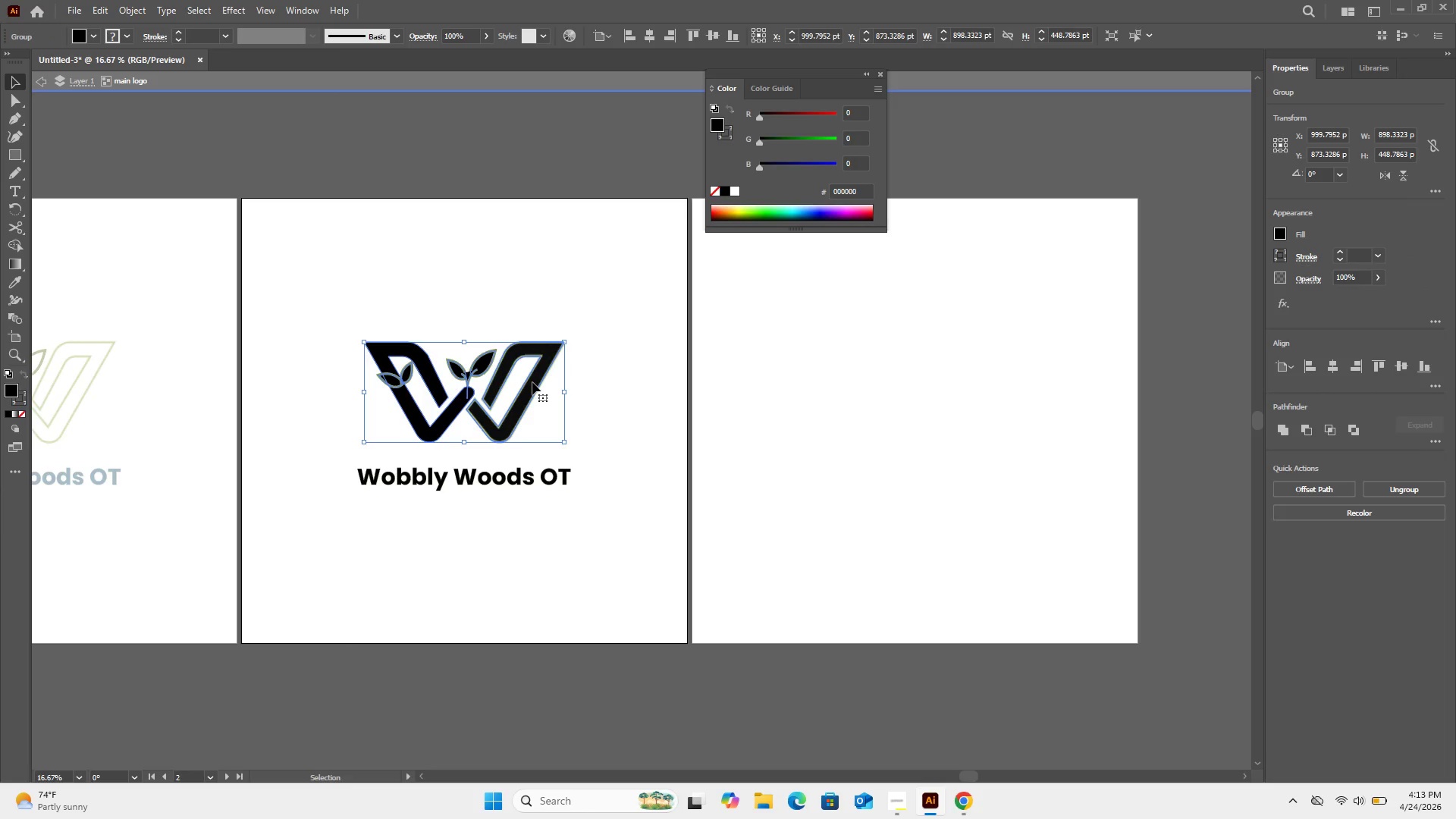 
double_click([532, 382])
 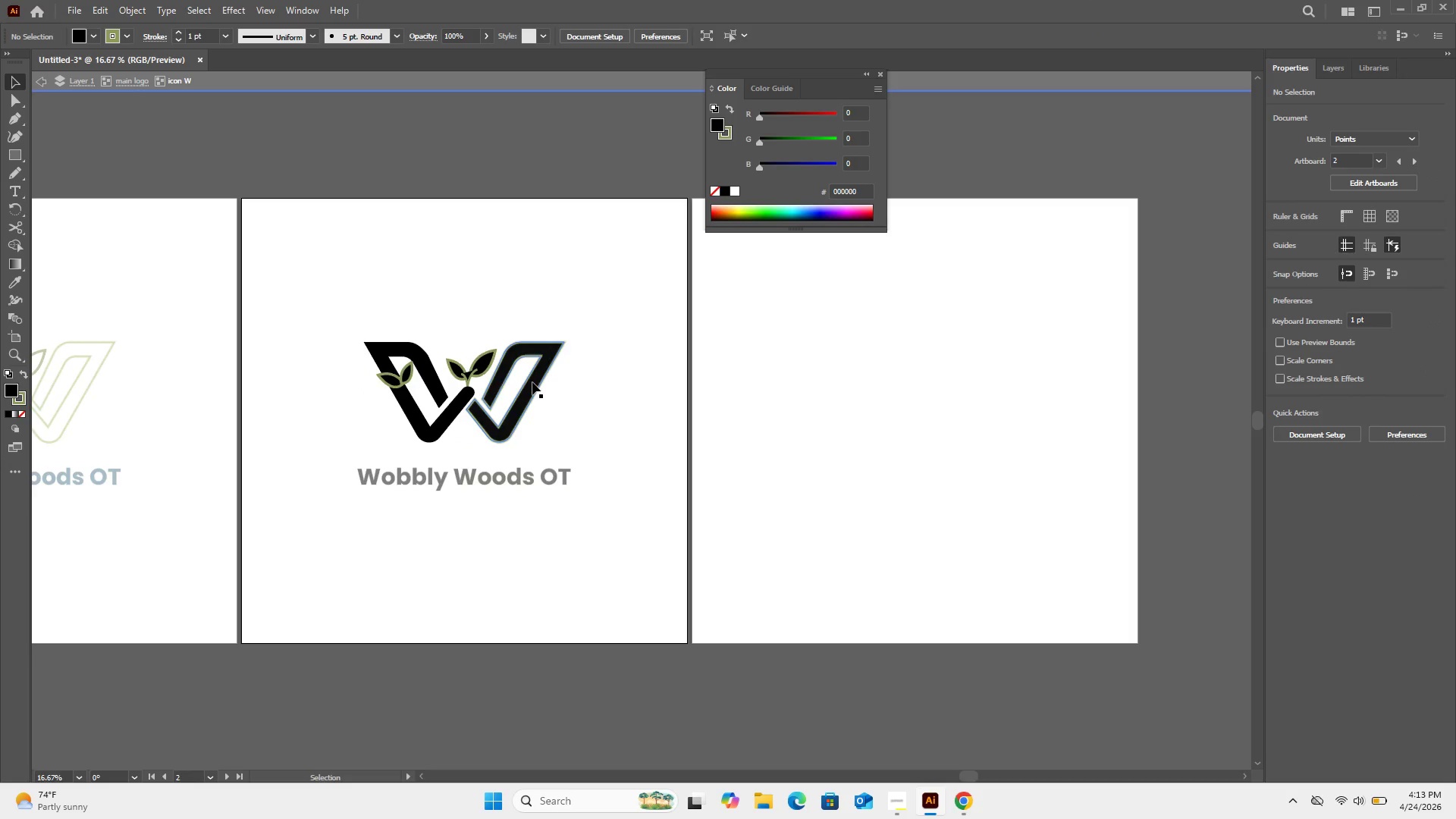 
left_click([532, 382])
 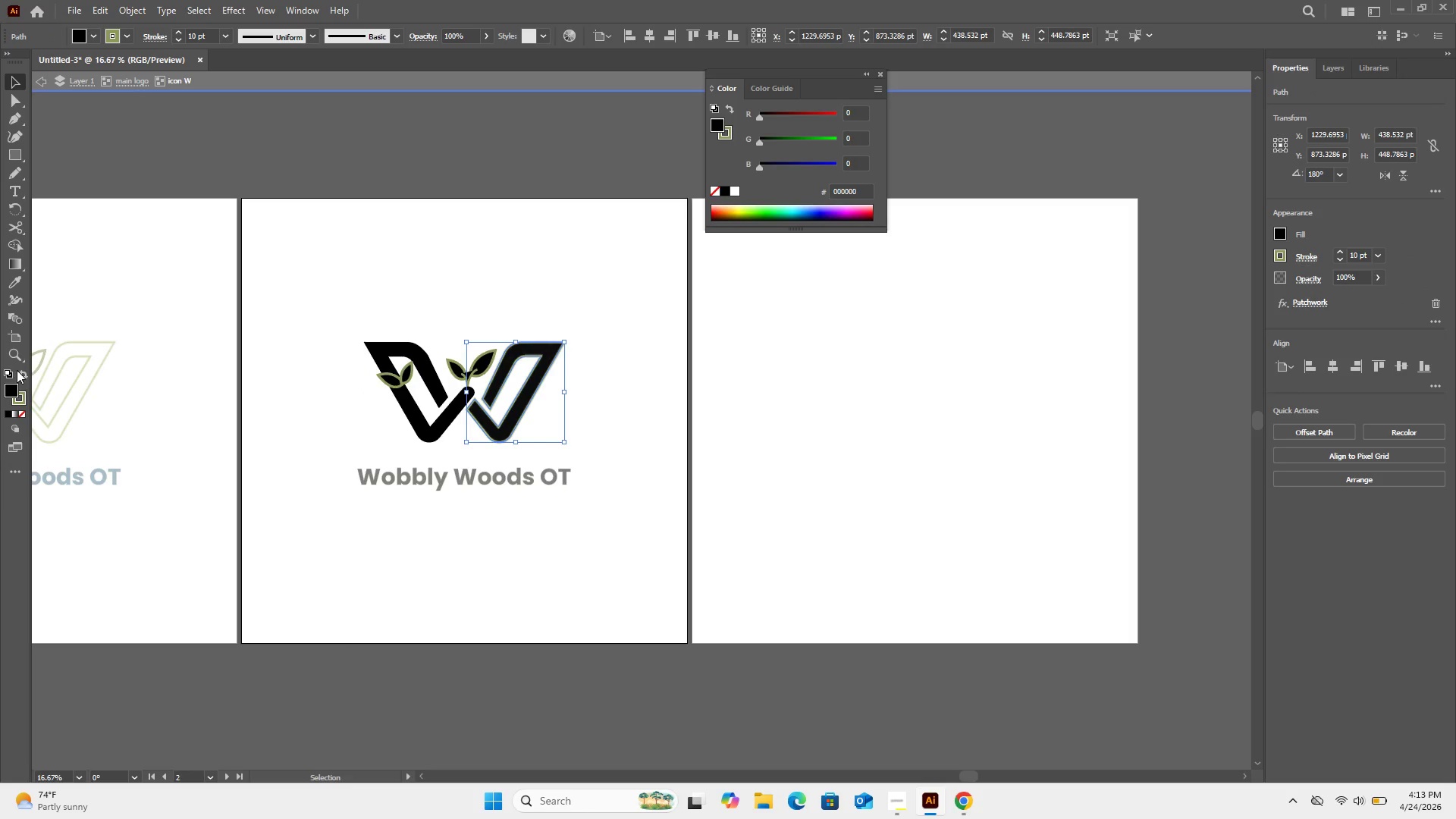 
left_click([23, 373])
 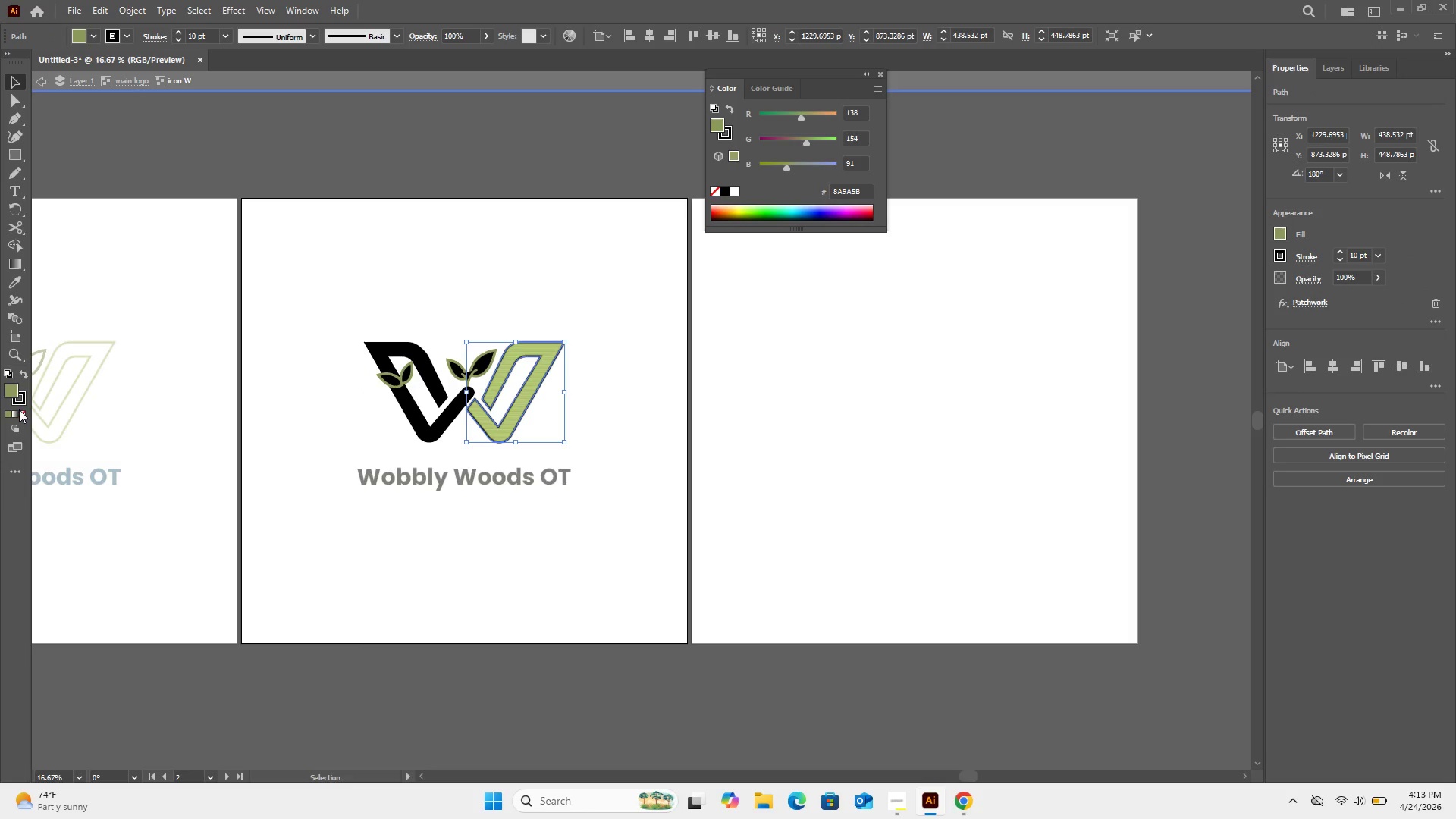 
left_click([19, 410])
 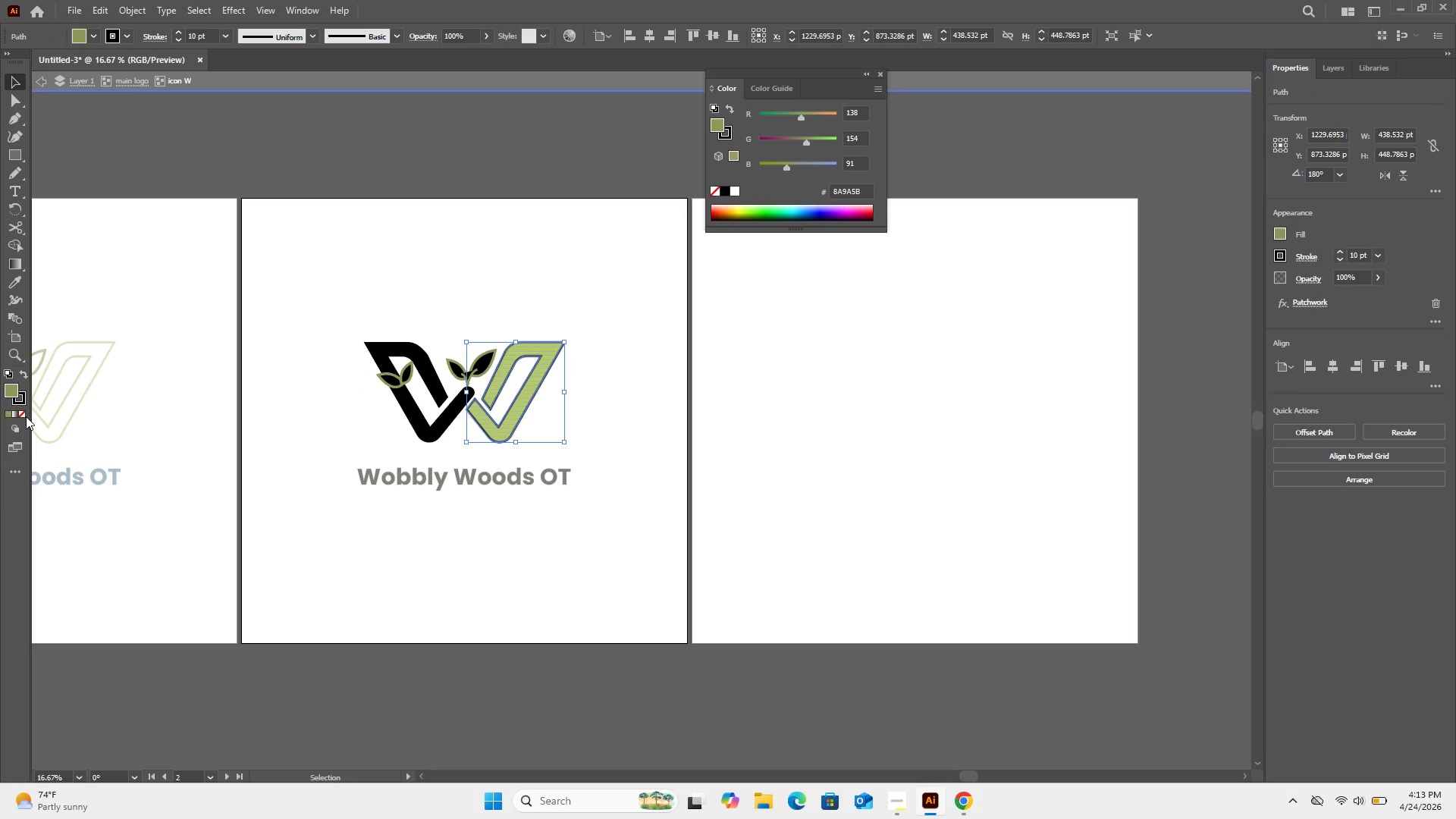 
left_click([22, 413])
 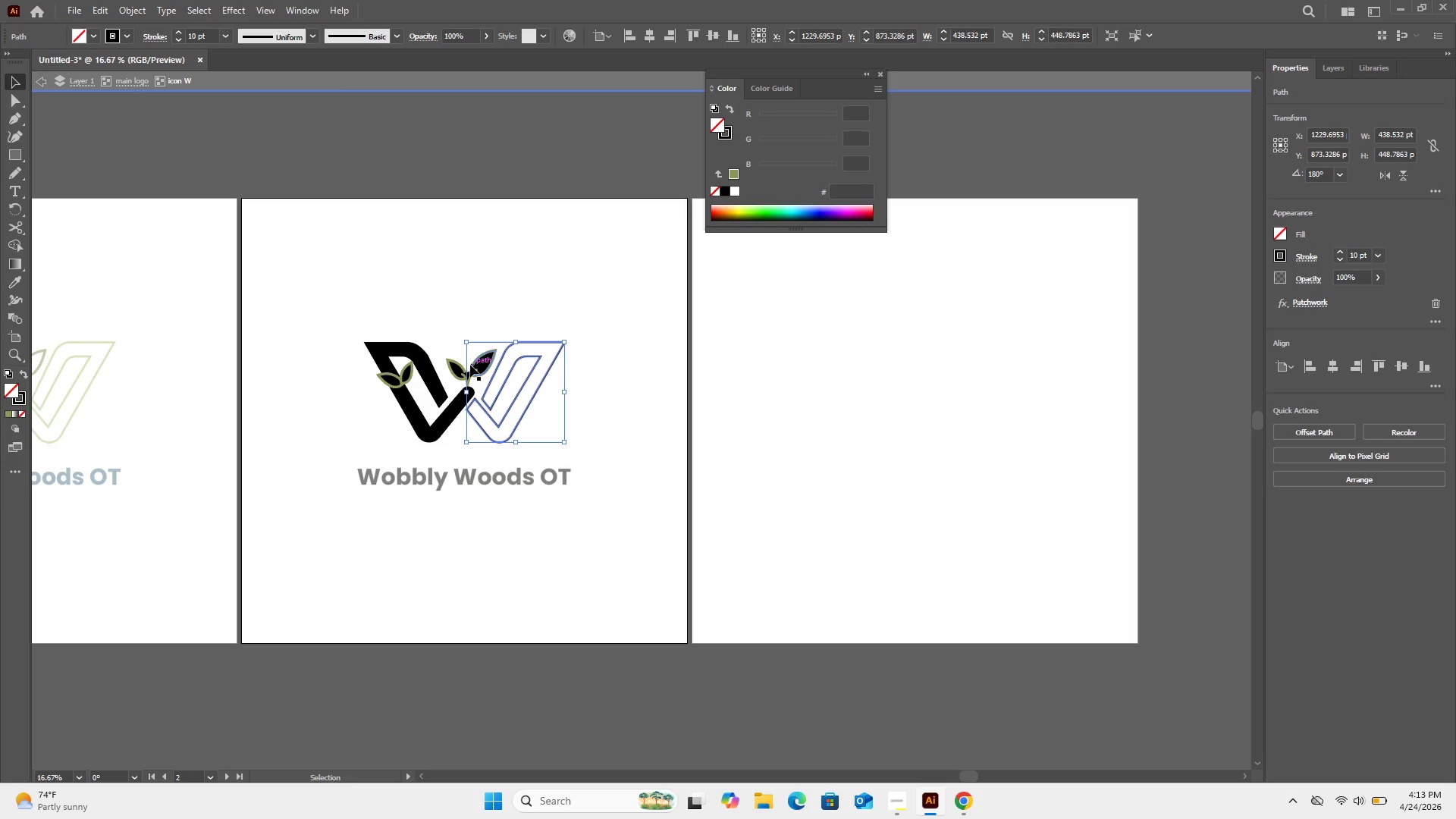 
wait(6.42)
 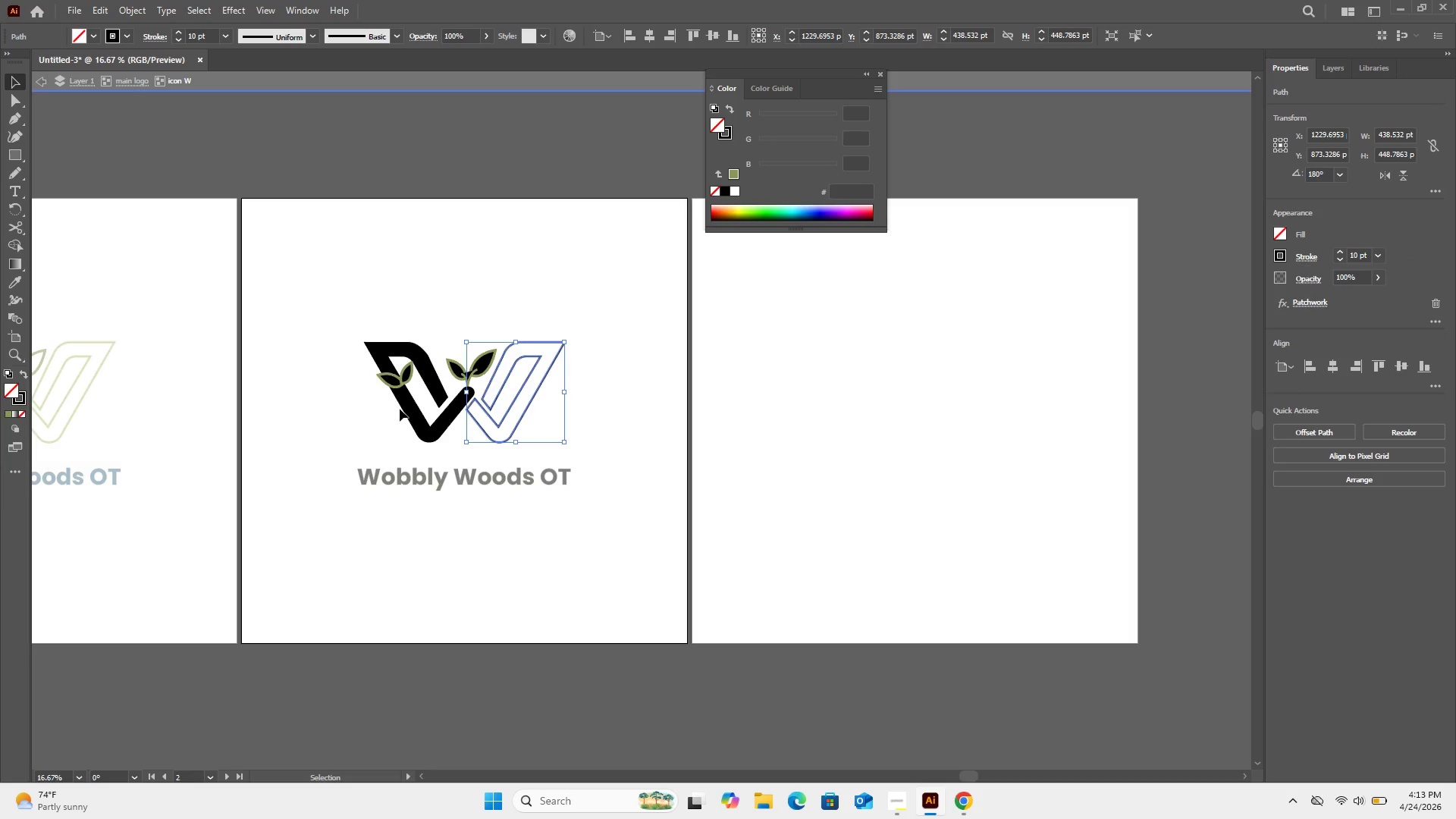 
left_click([485, 359])
 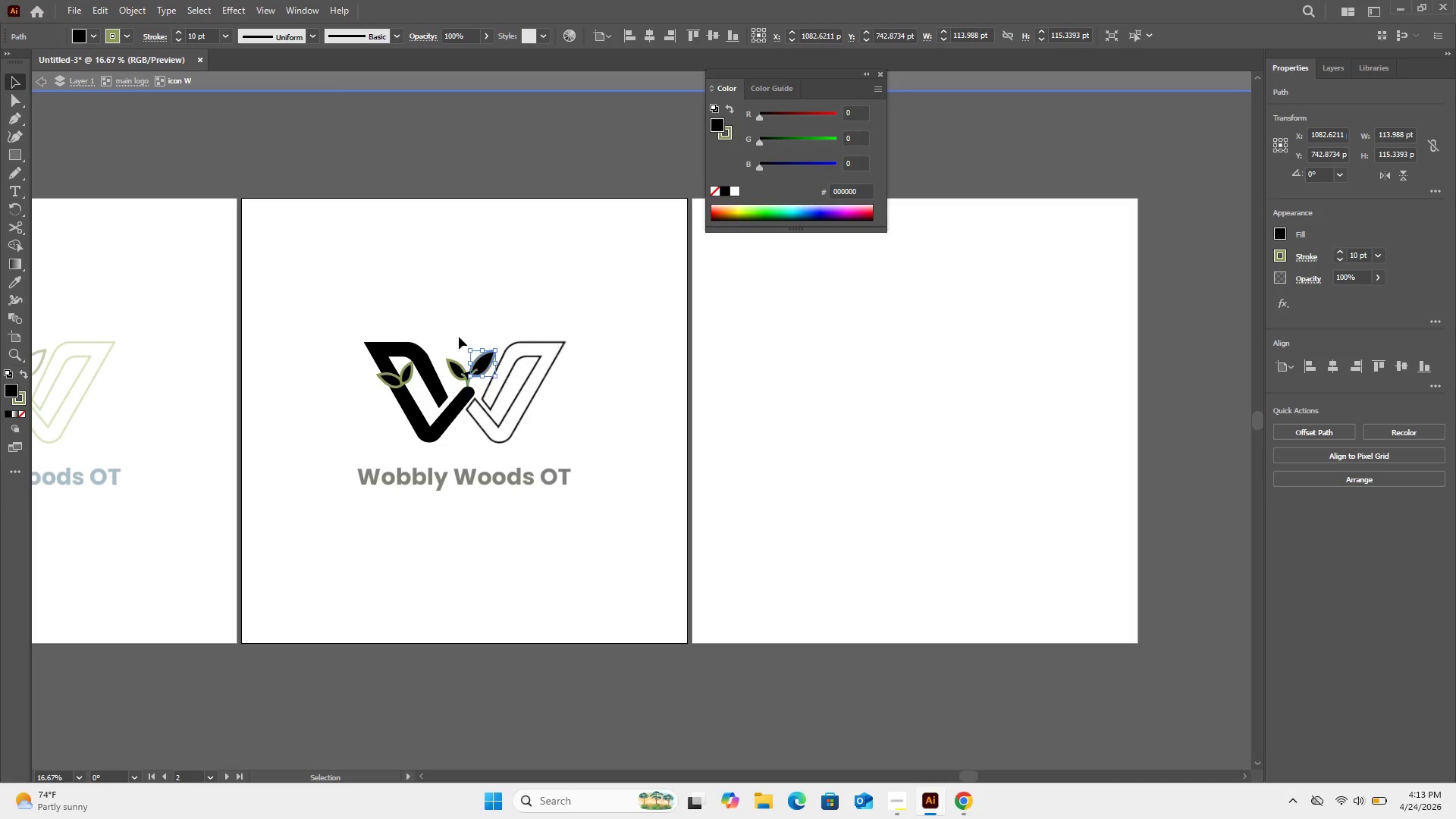 
left_click_drag(start_coordinate=[459, 337], to_coordinate=[485, 383])
 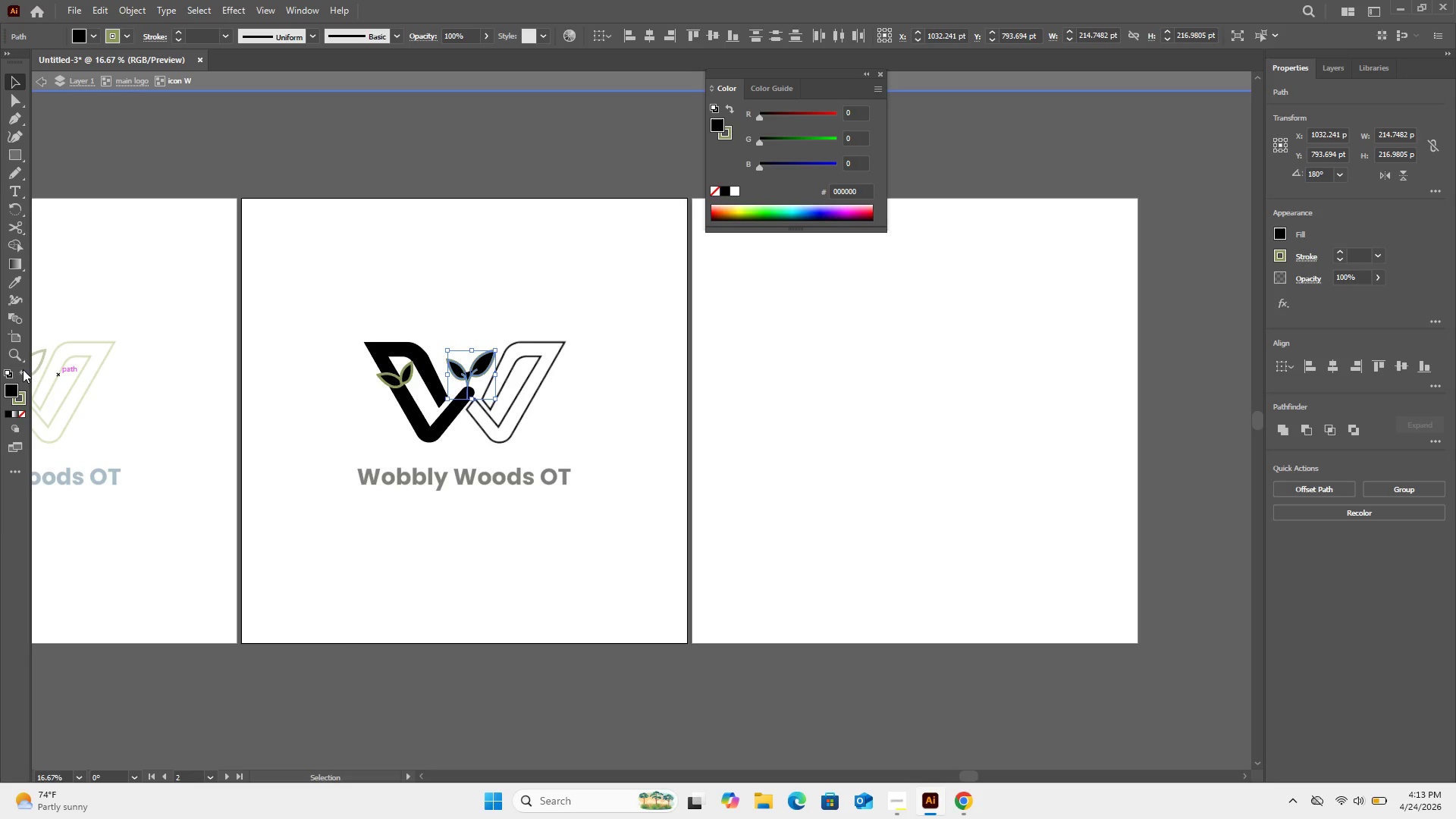 
left_click([23, 369])
 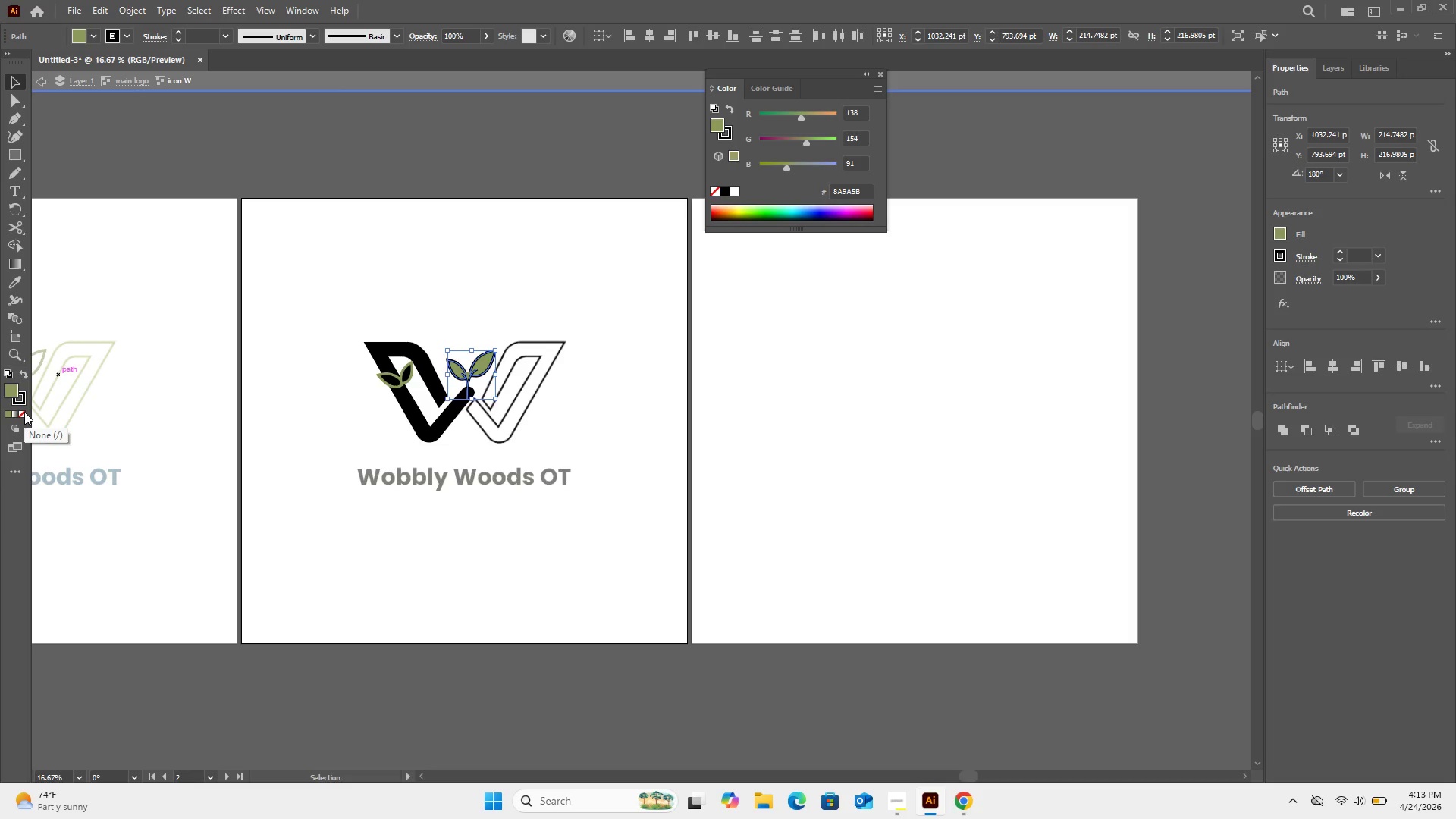 
left_click([24, 412])
 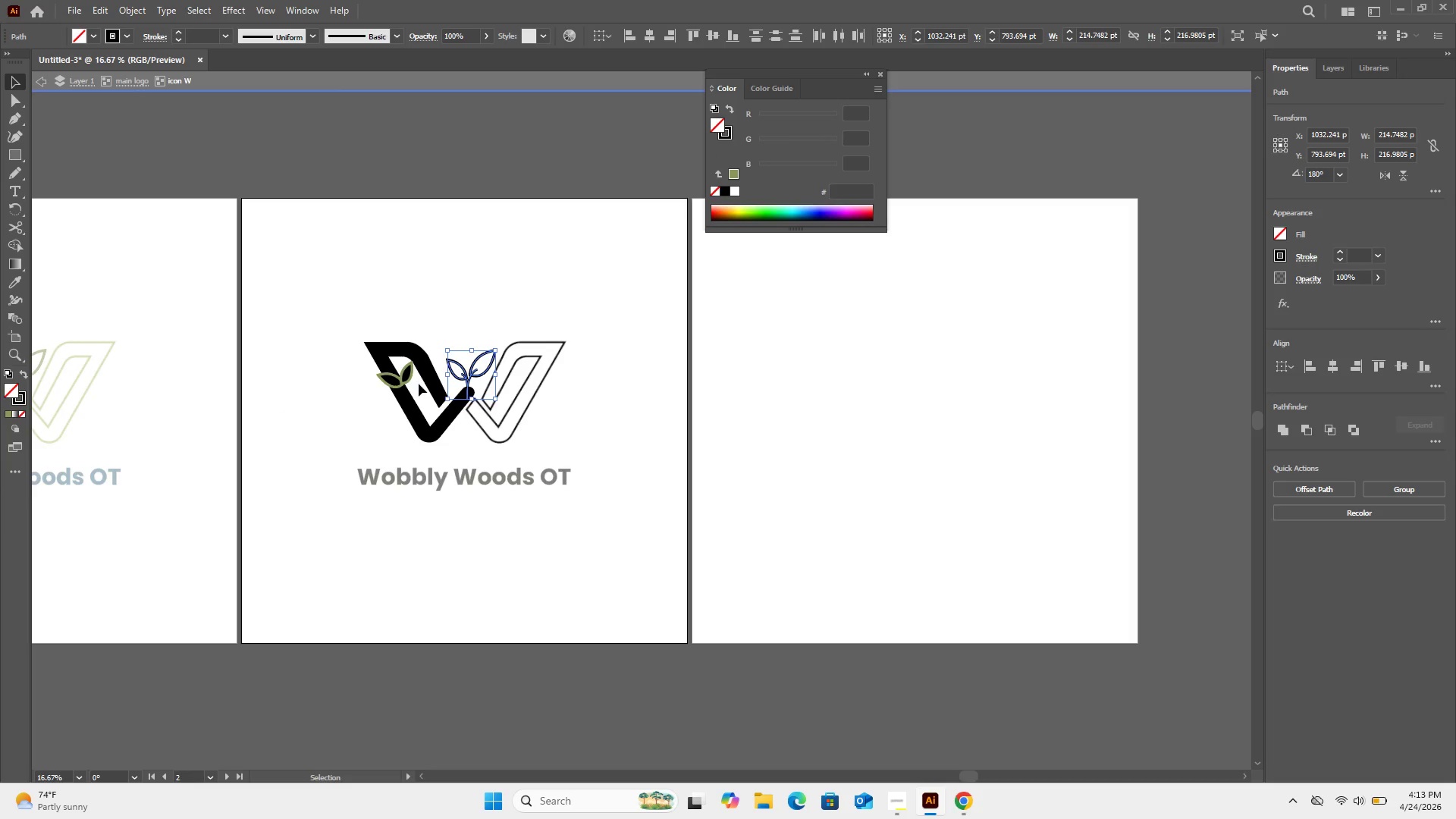 
left_click_drag(start_coordinate=[419, 382], to_coordinate=[397, 378])
 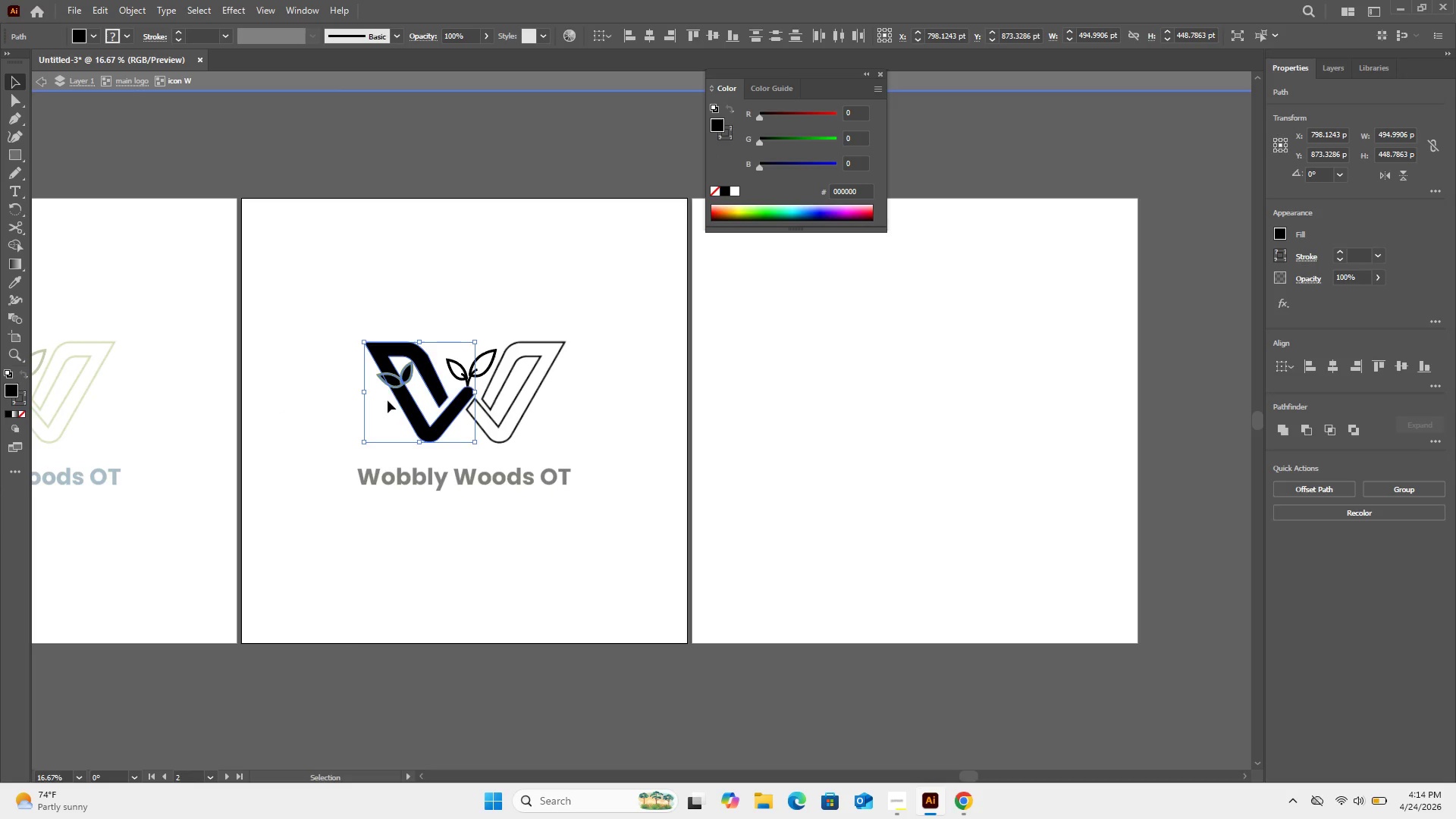 
left_click([405, 372])
 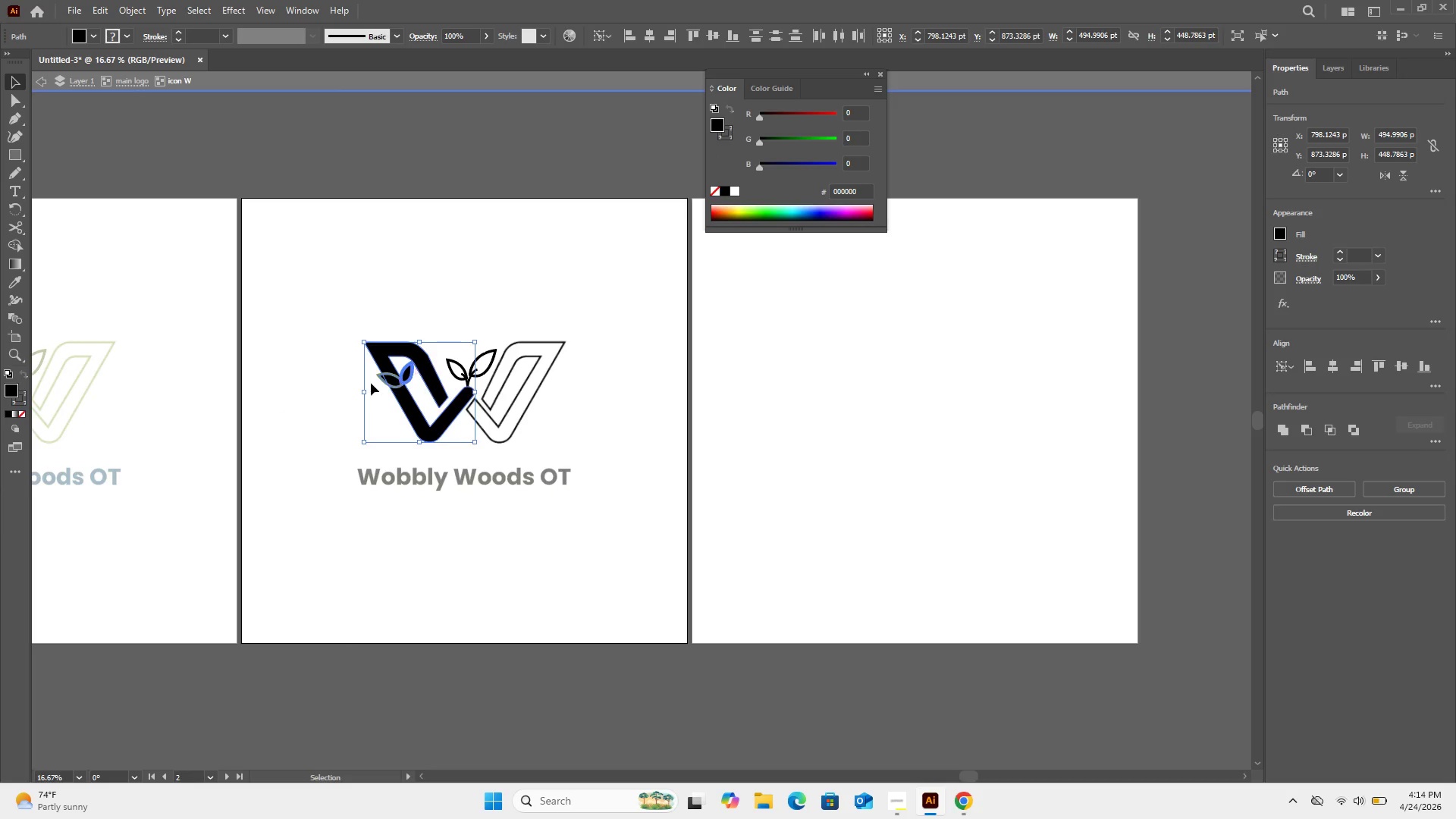 
left_click([360, 384])
 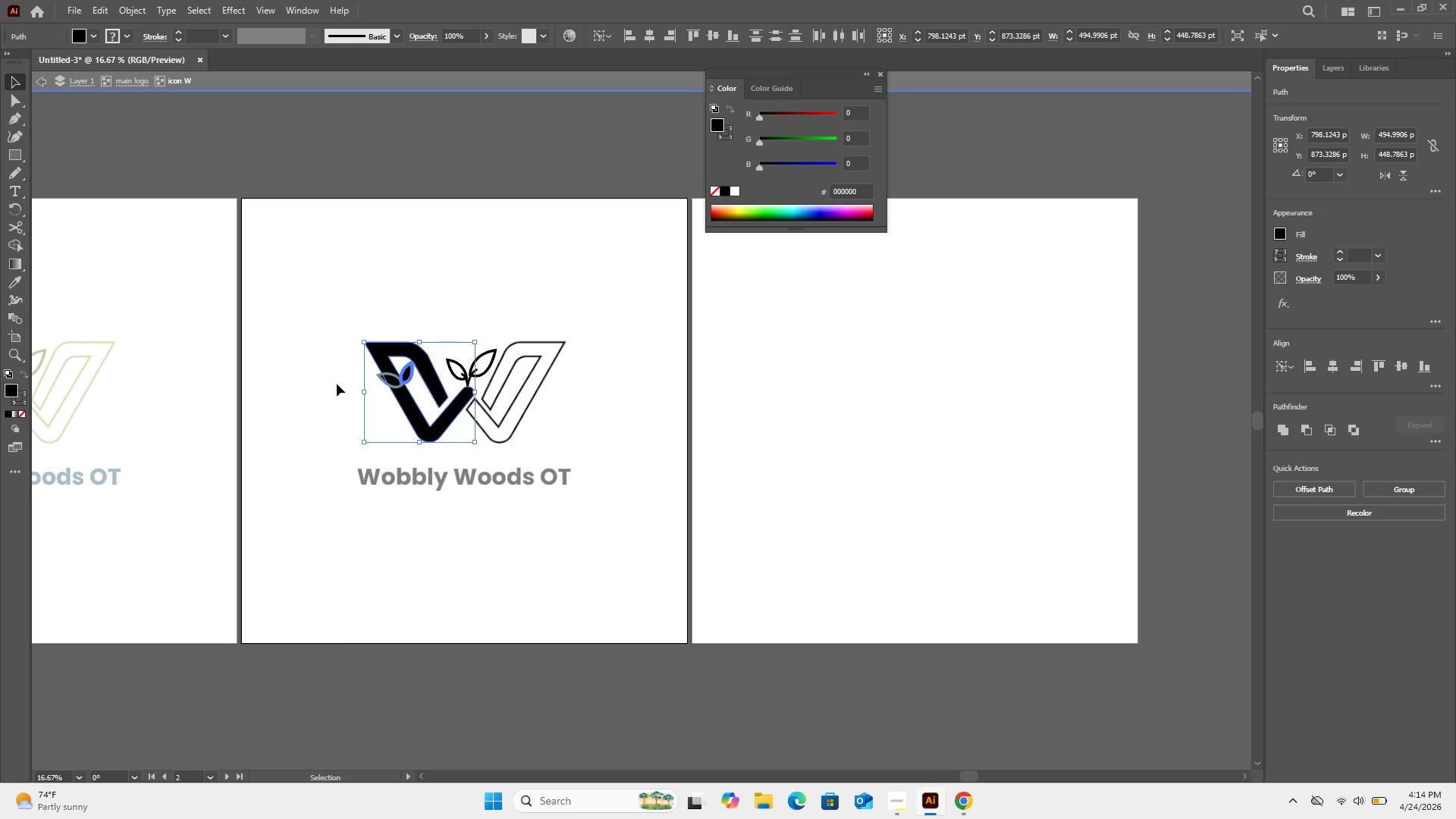 
left_click([337, 384])
 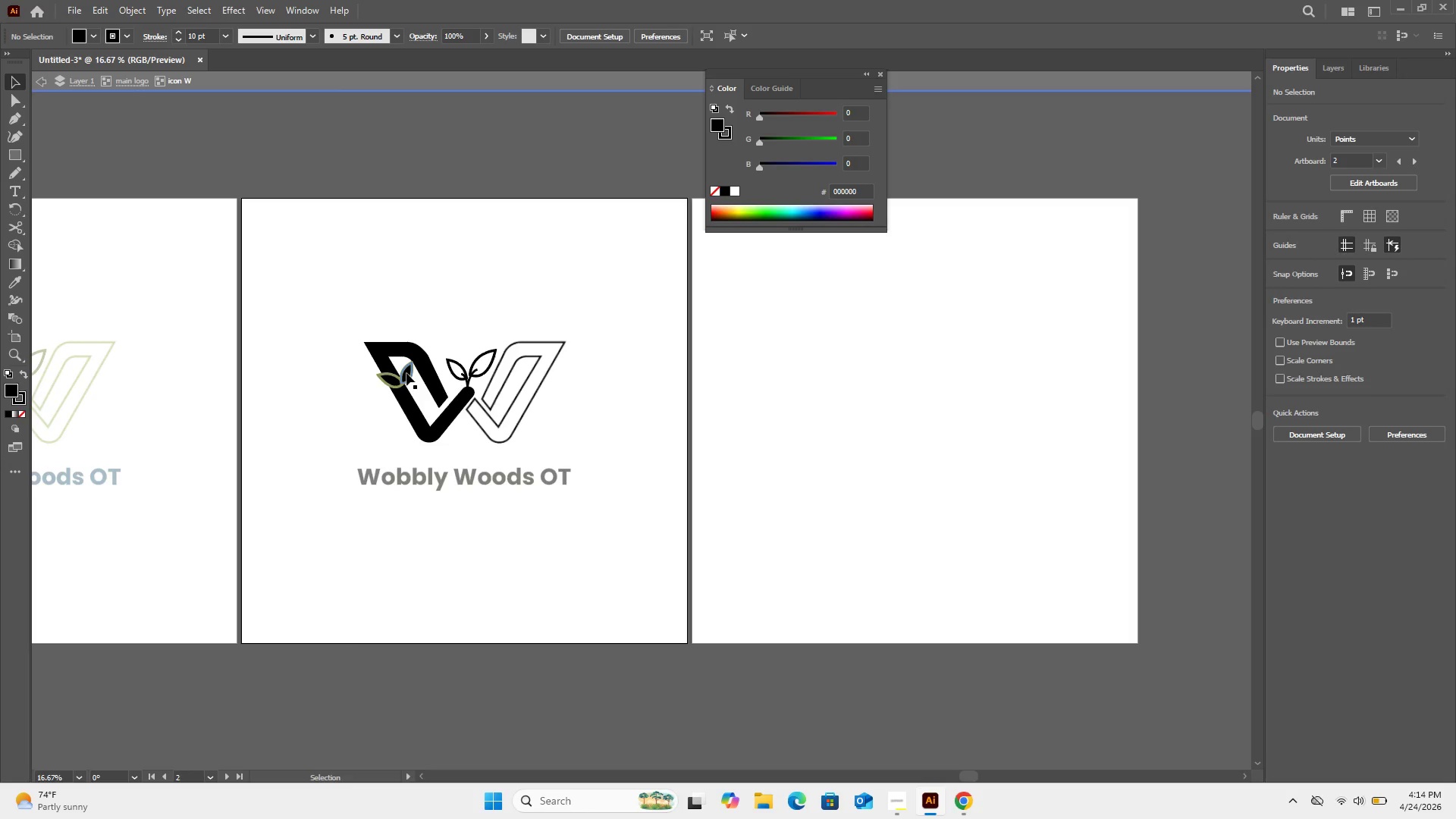 
left_click([406, 373])
 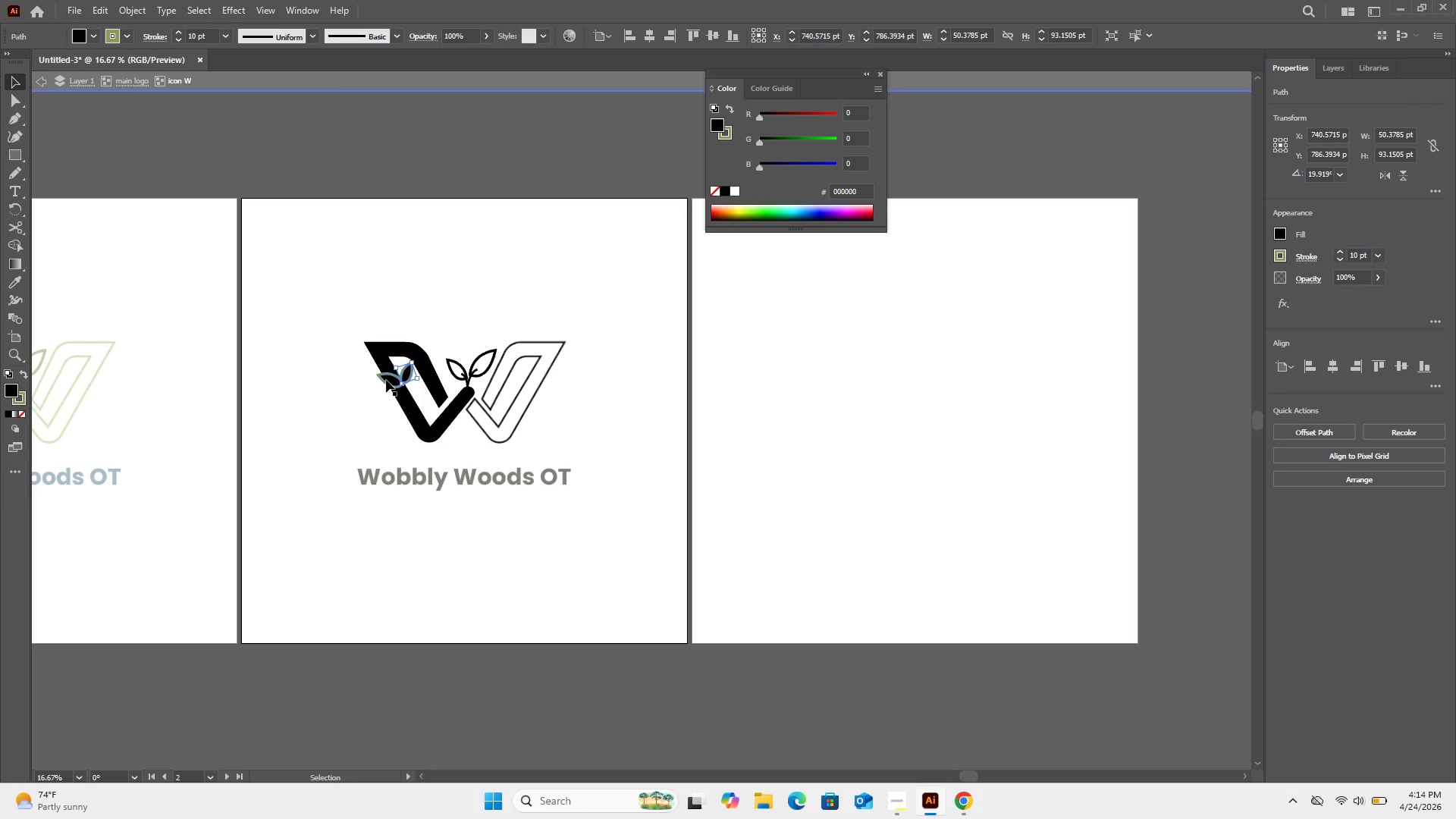 
hold_key(key=ShiftRight, duration=0.69)
left_click([386, 380])
 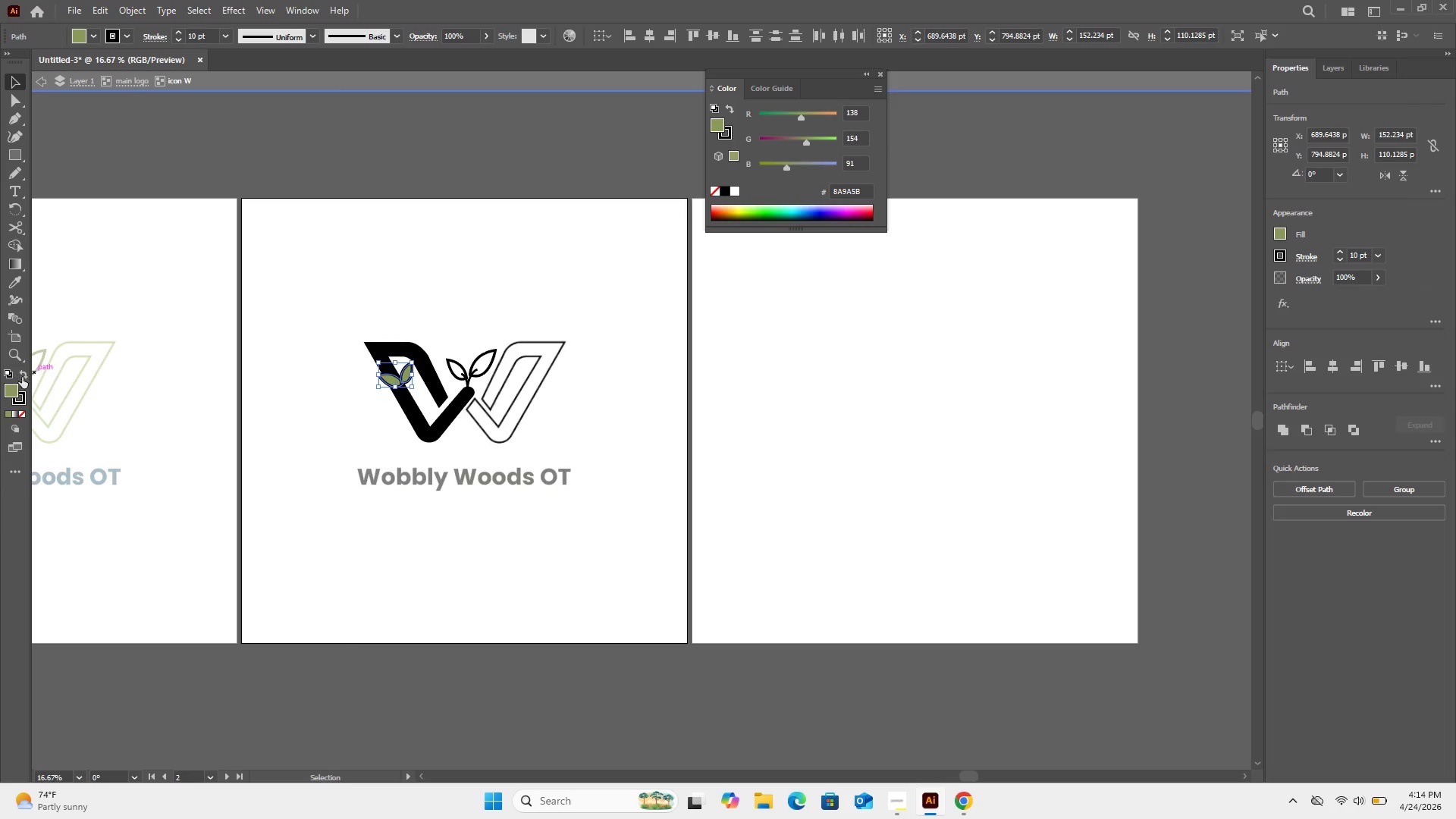 
left_click([22, 410])
 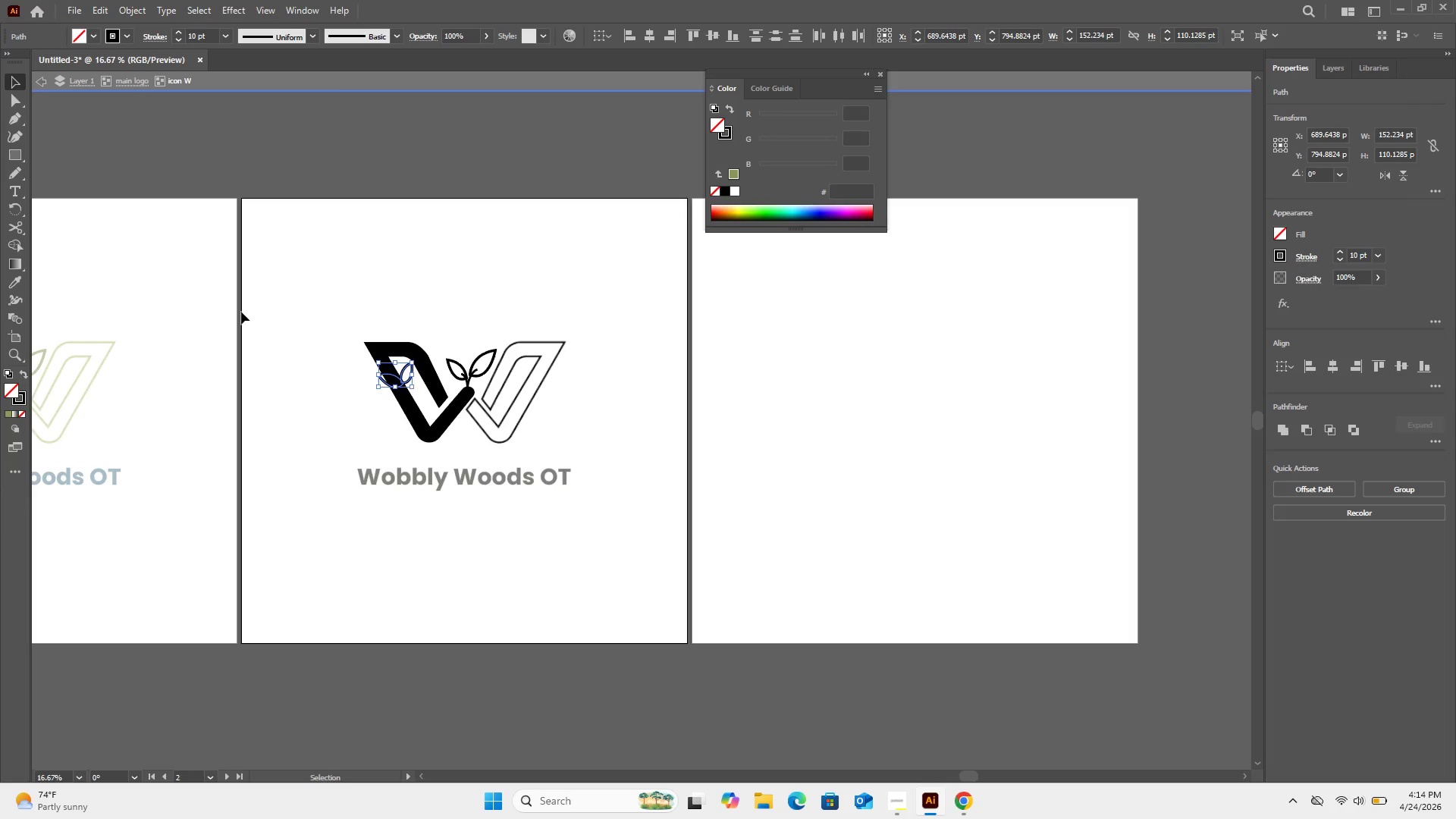 
left_click([242, 311])
 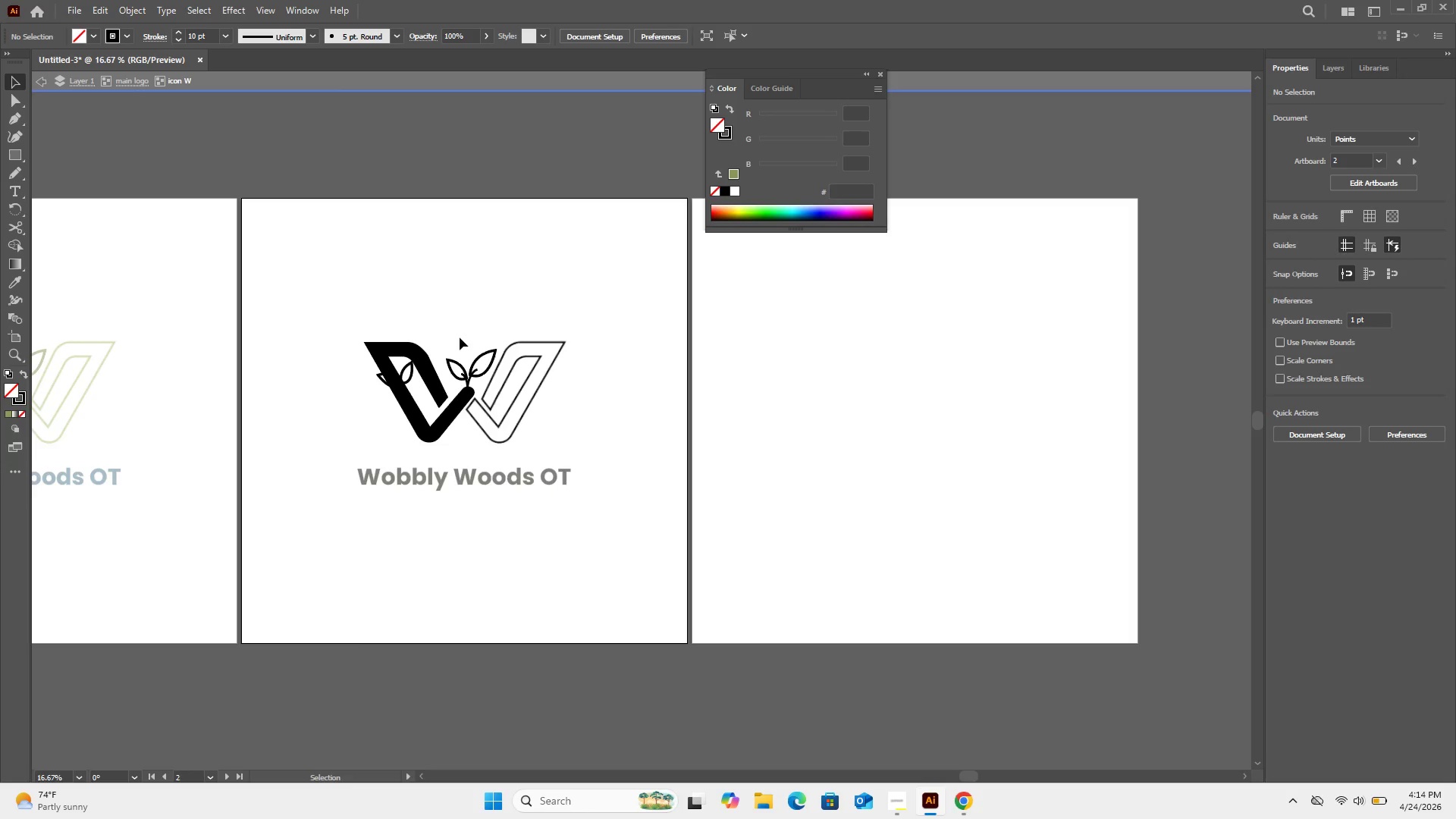 
scroll: coordinate [460, 337], scroll_direction: up, amount: 4.0
 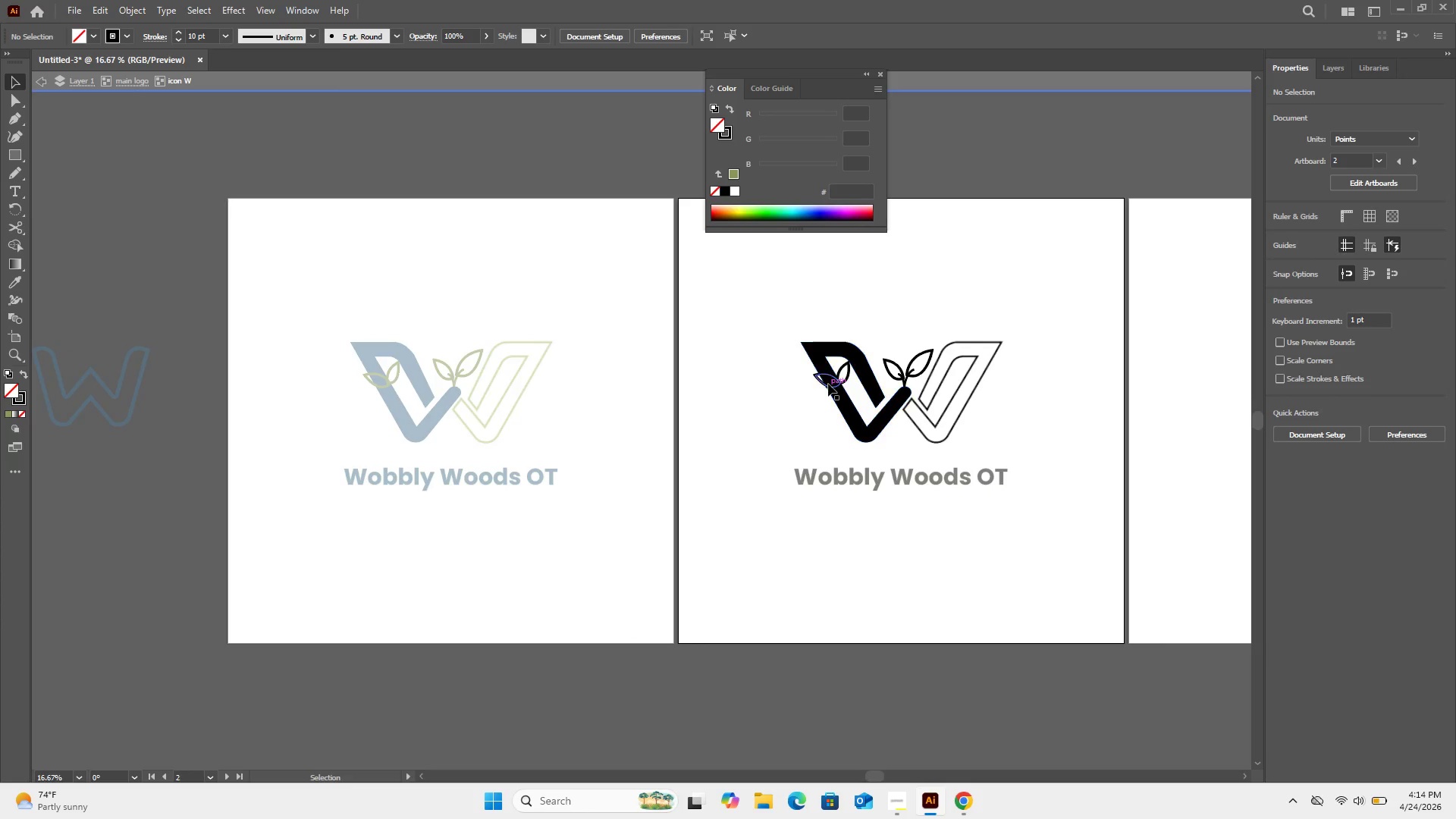 
left_click([828, 384])
 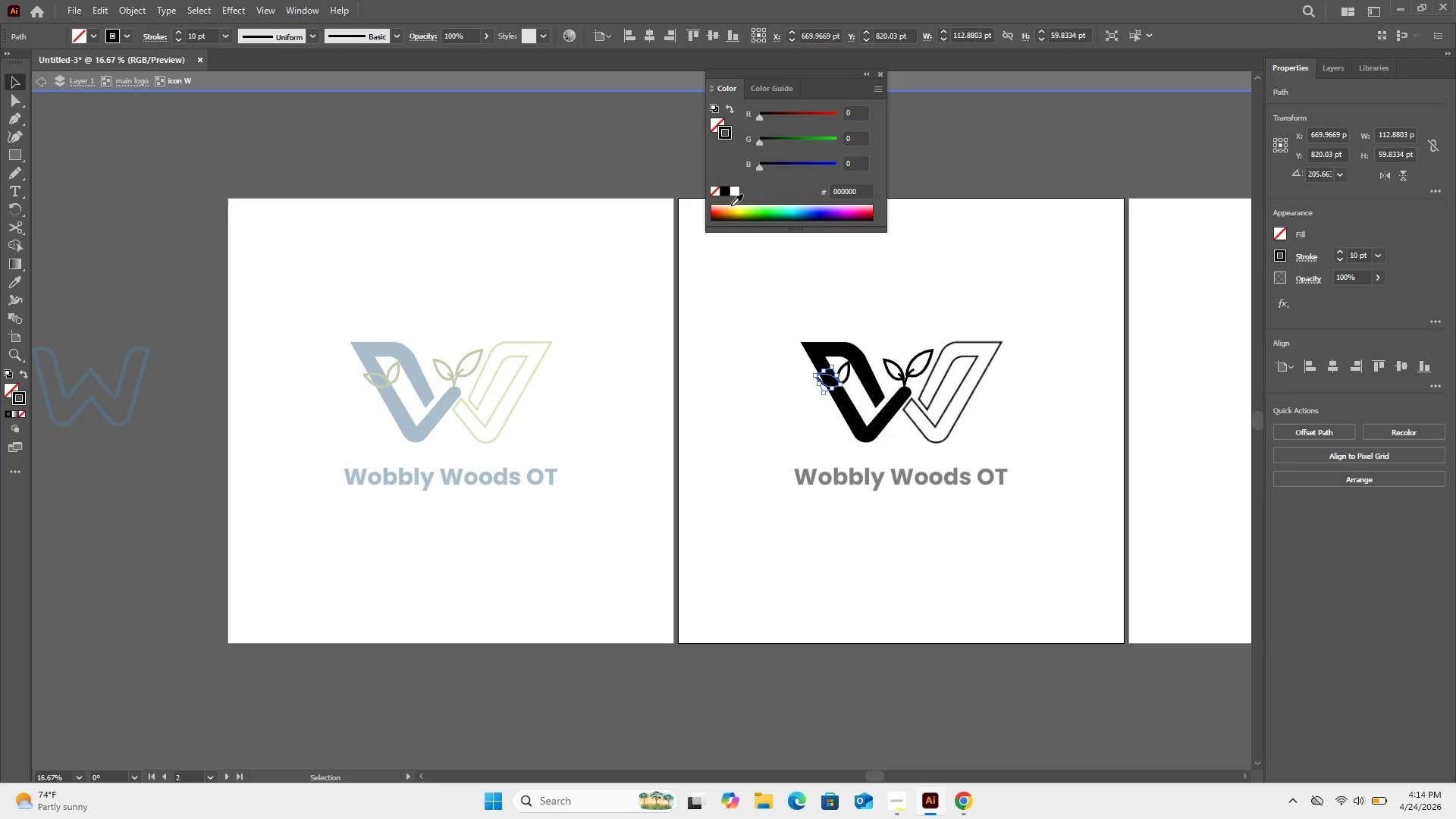 
wait(5.76)
 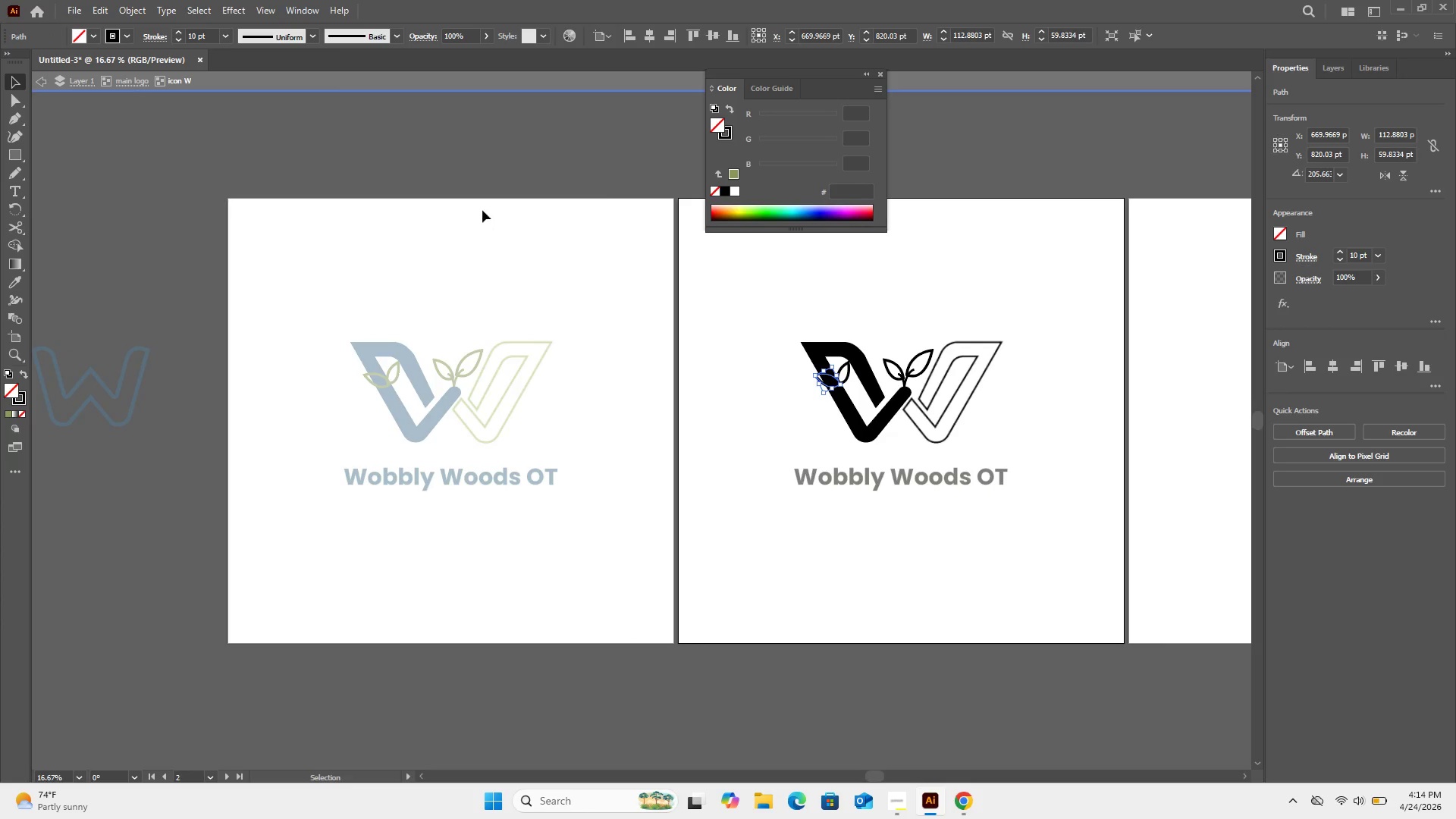 
left_click([736, 194])
 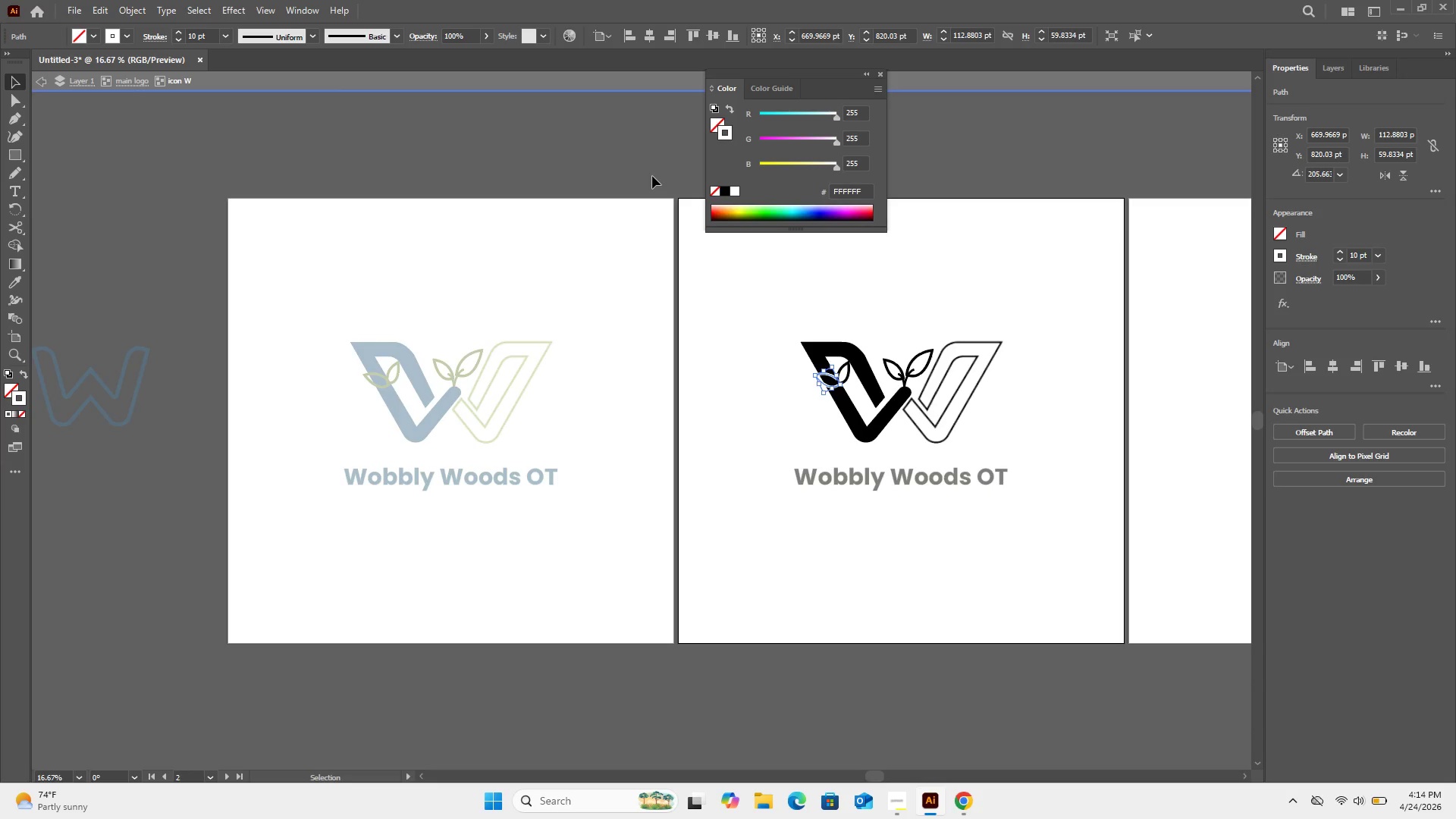 
left_click([652, 176])
 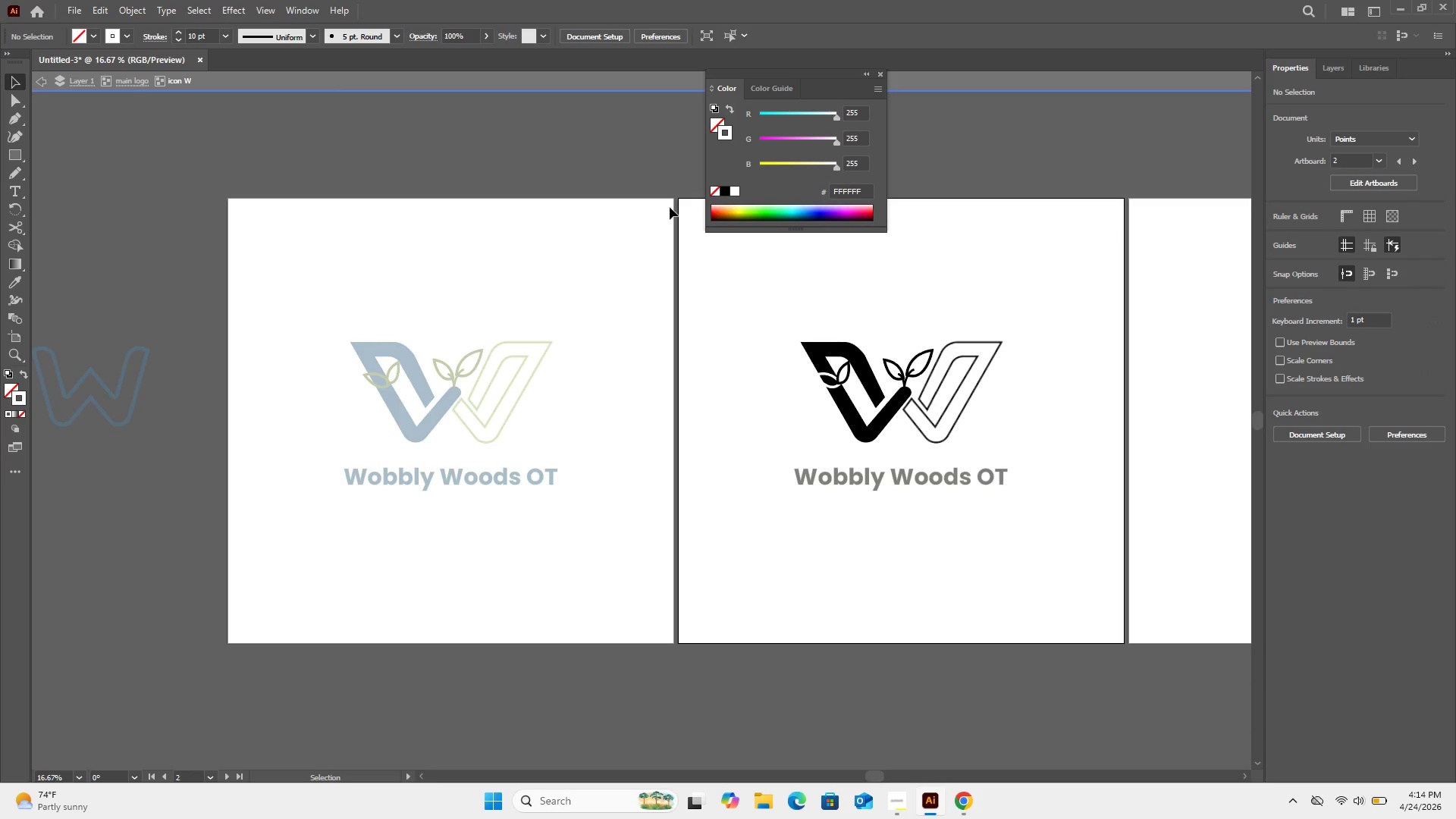 
wait(5.53)
 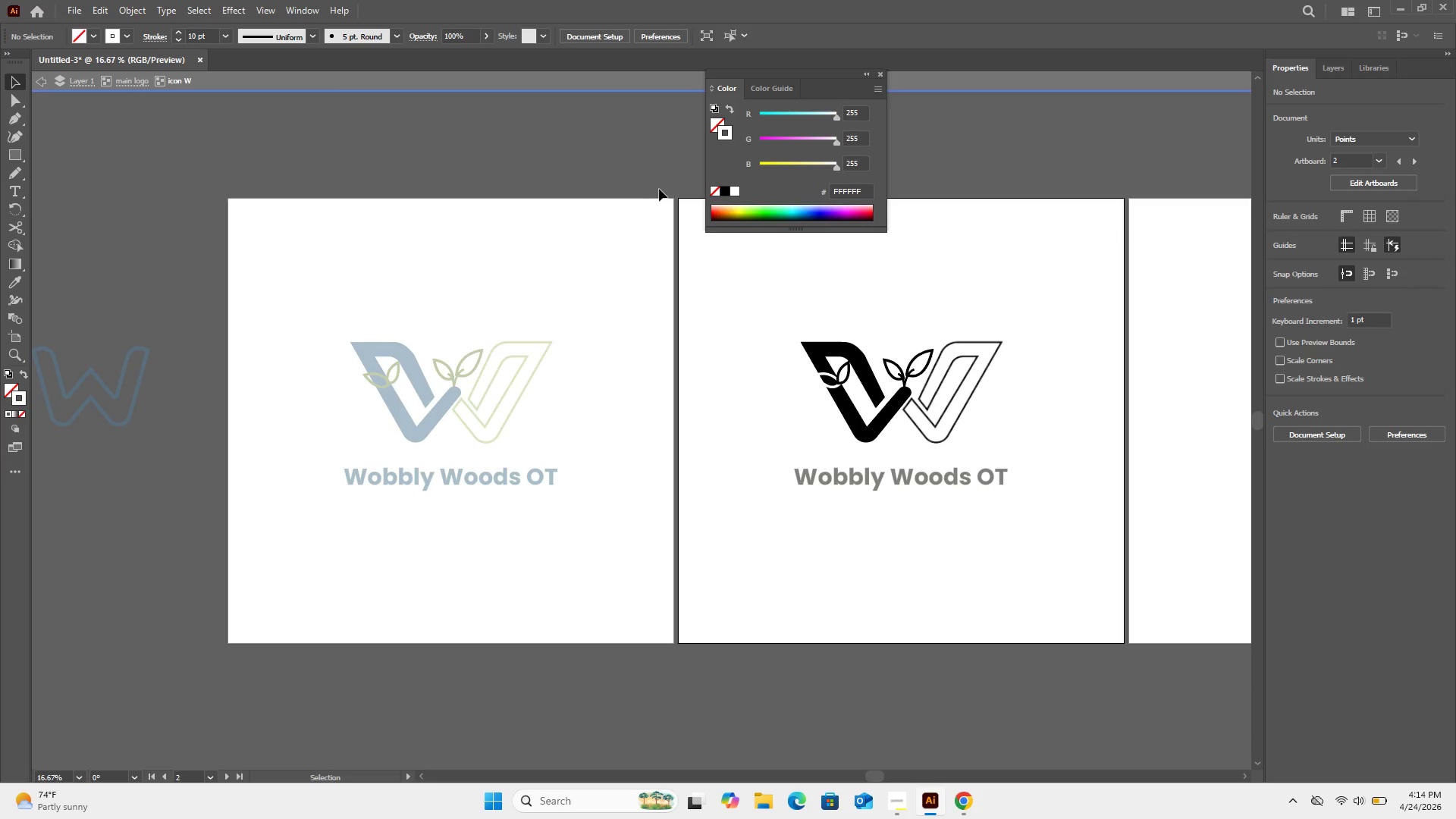 
key(Control+Z)
 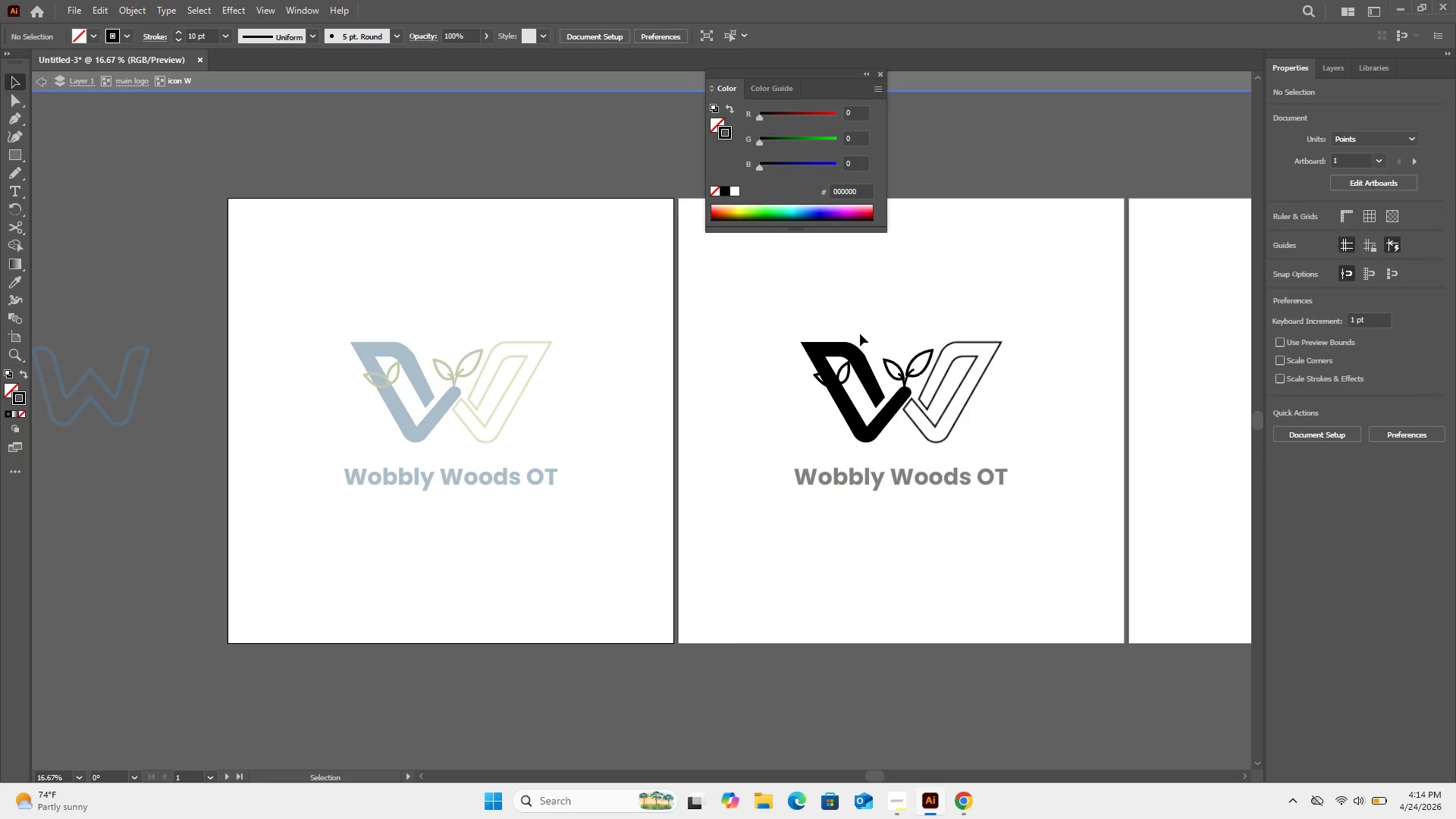 
left_click([904, 306])
 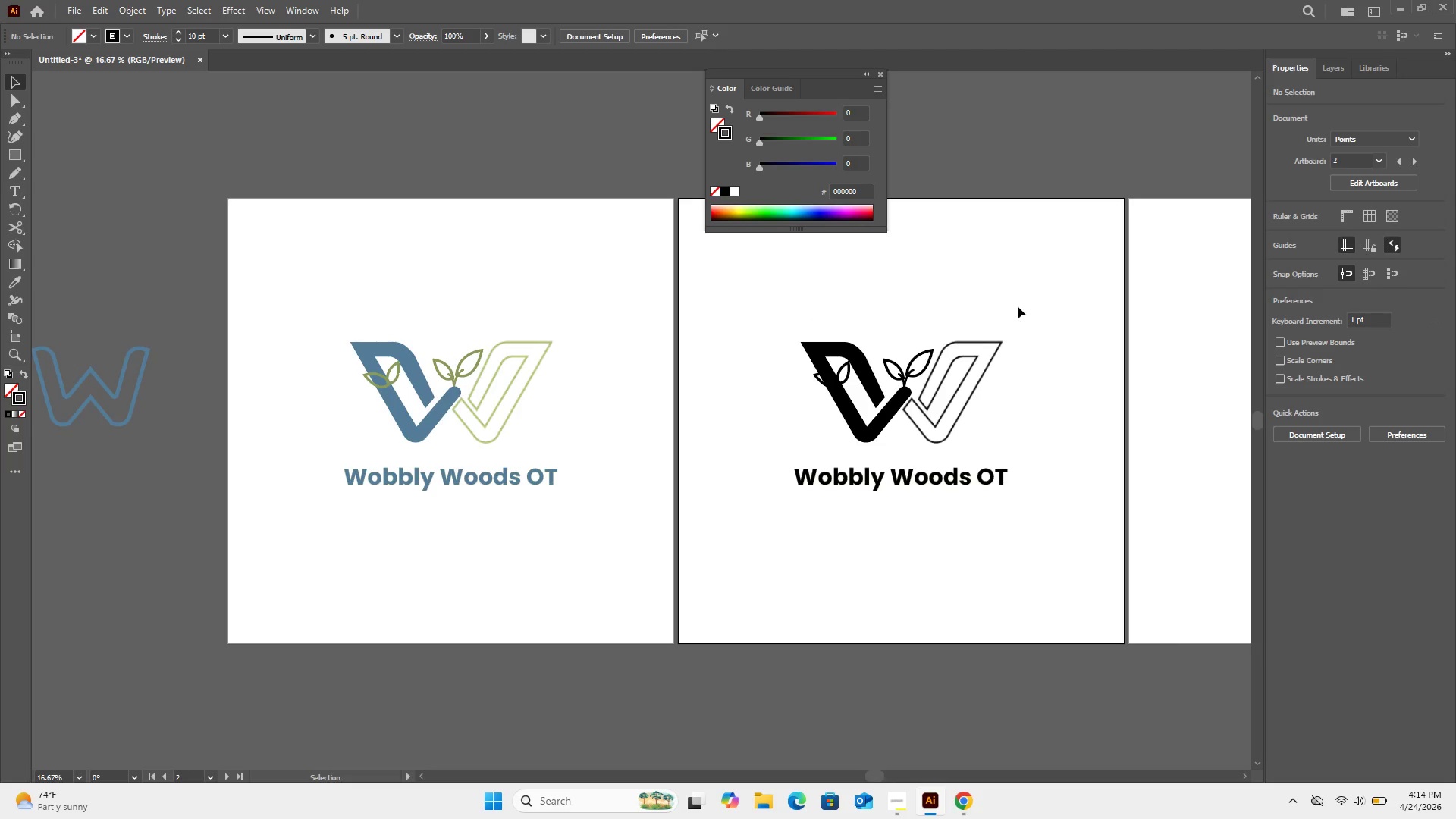 
left_click([1020, 307])
 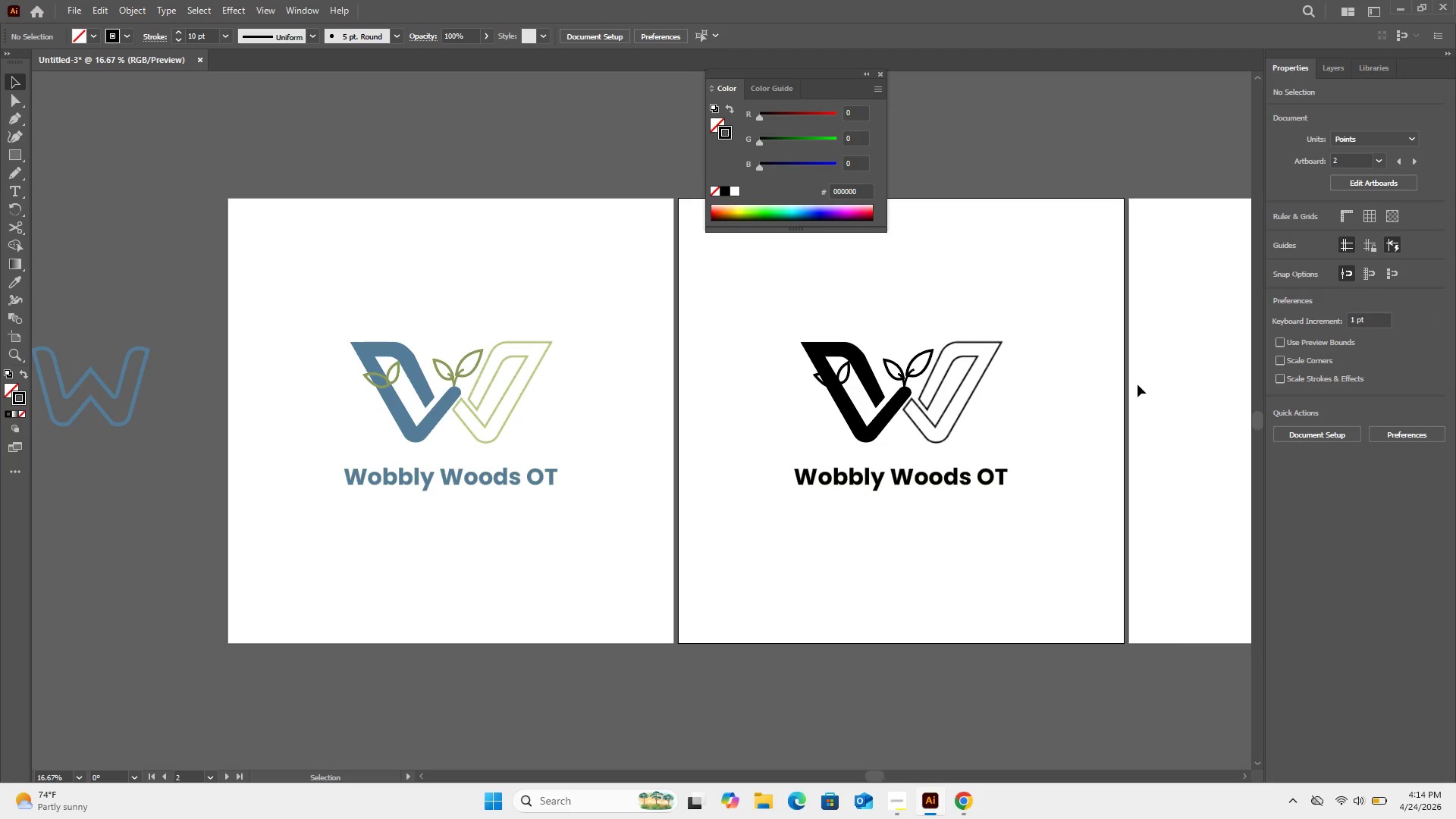 
scroll: coordinate [1138, 384], scroll_direction: down, amount: 5.0
 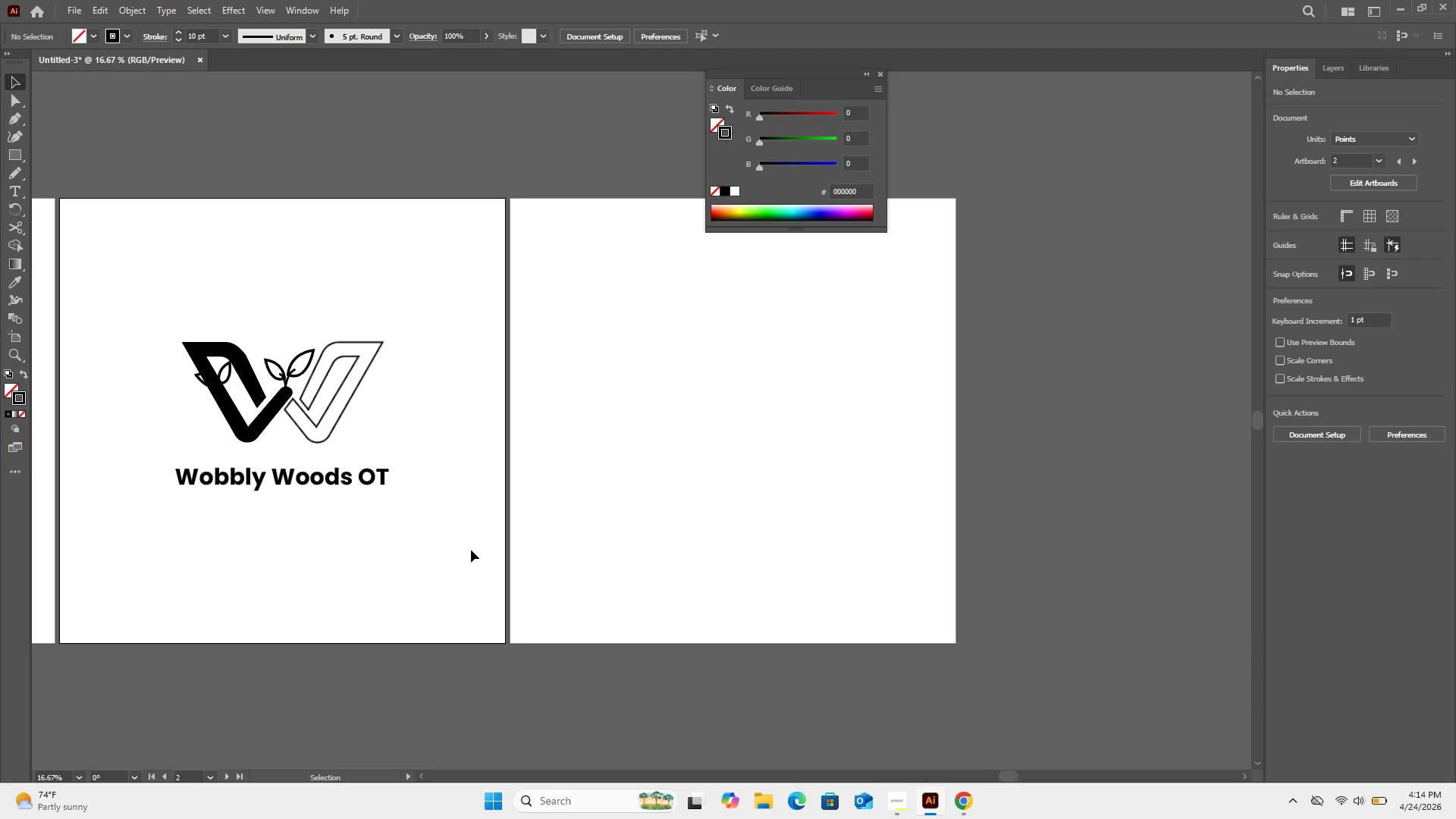 
left_click_drag(start_coordinate=[470, 551], to_coordinate=[171, 287])
 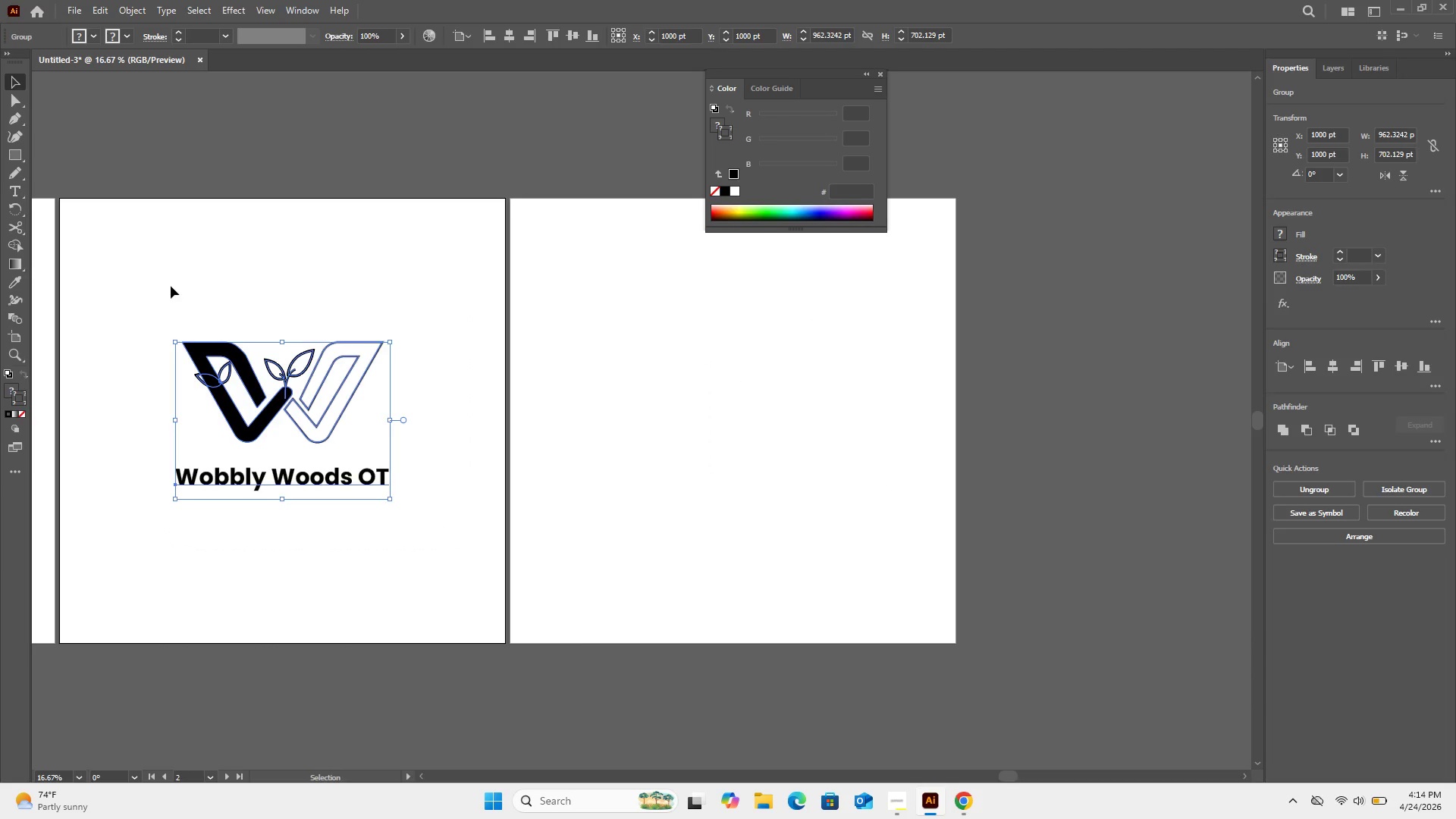 
key(Control+C)
 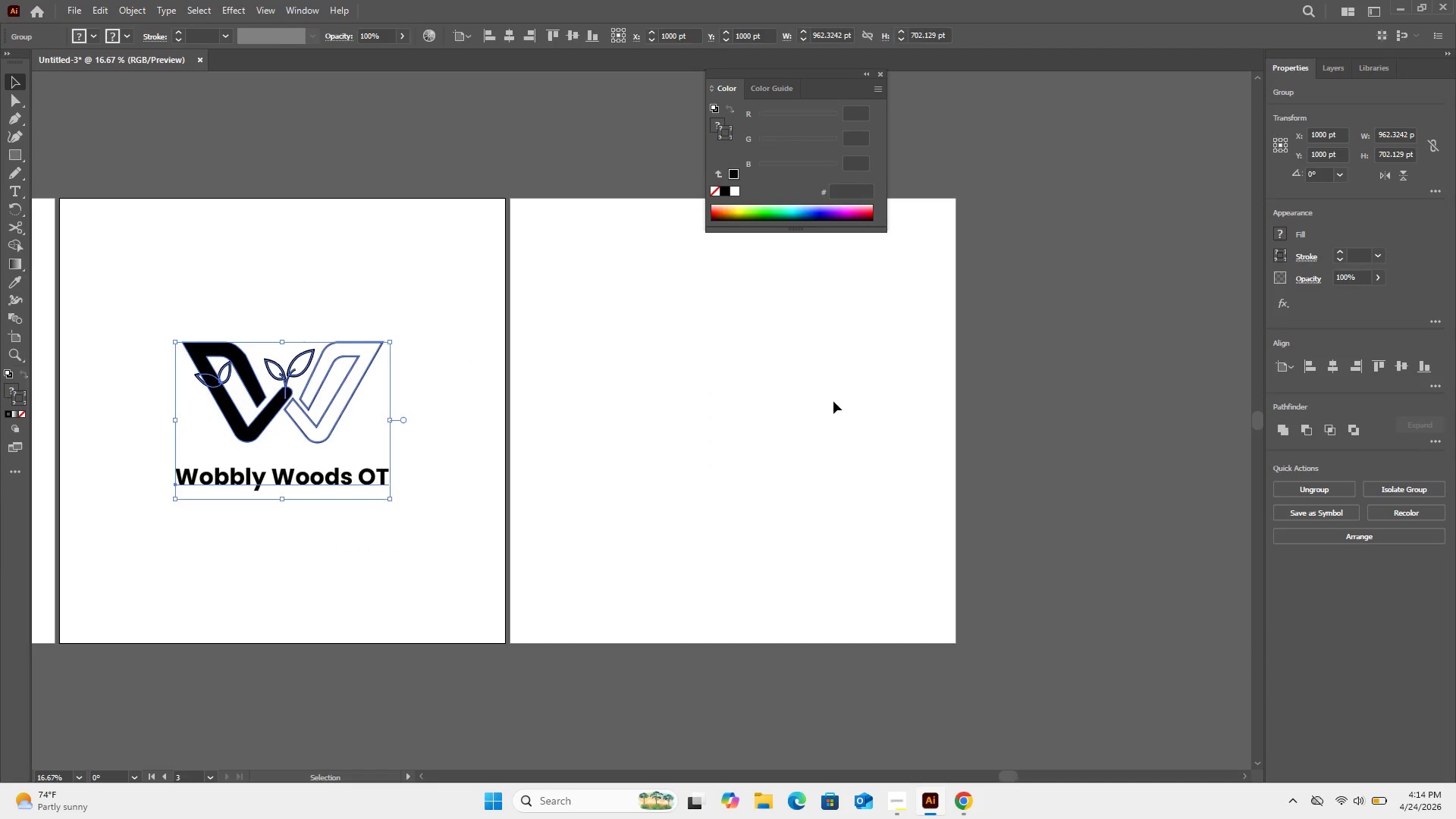 
double_click([833, 401])
 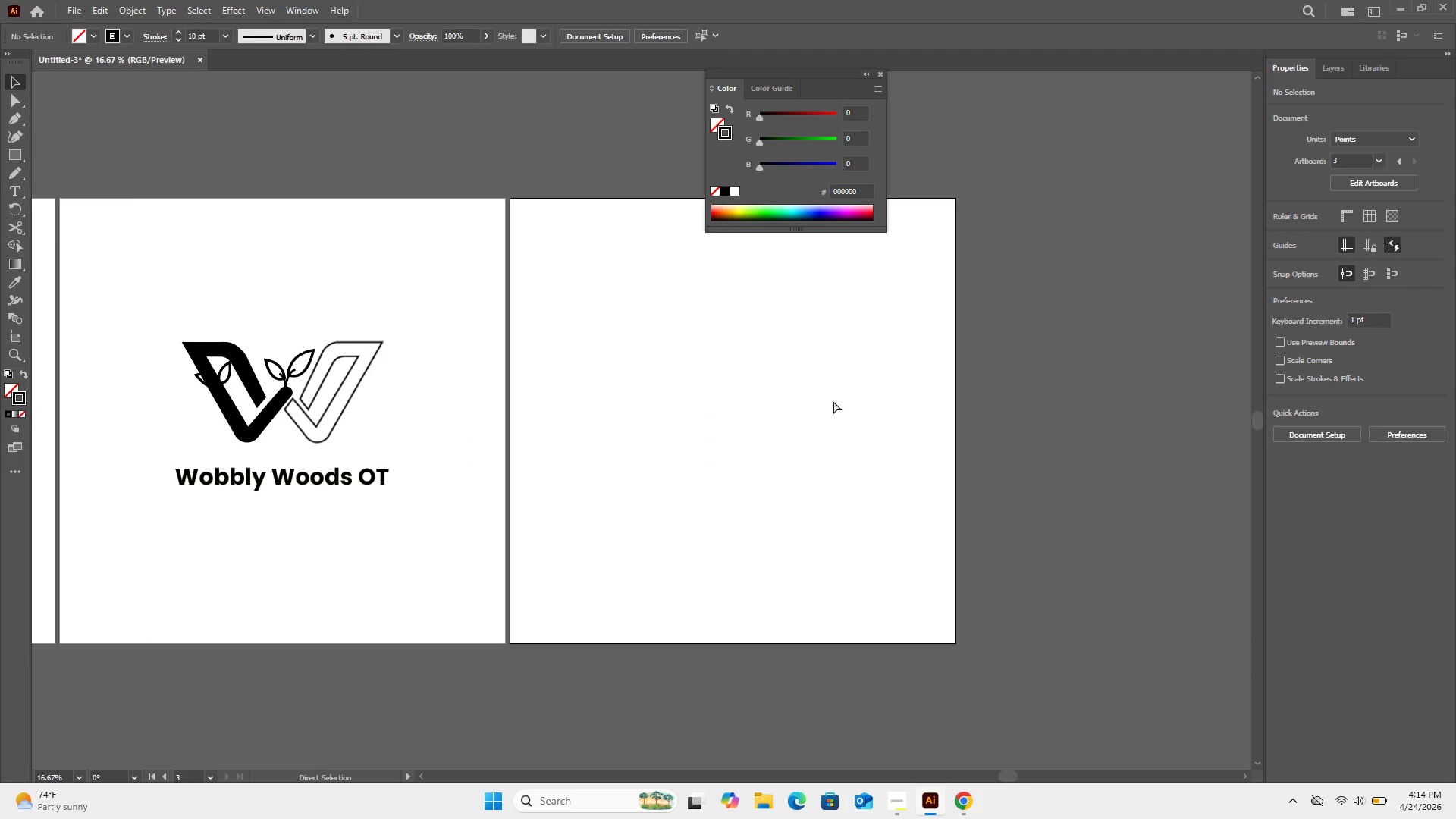 
key(Control+V)
 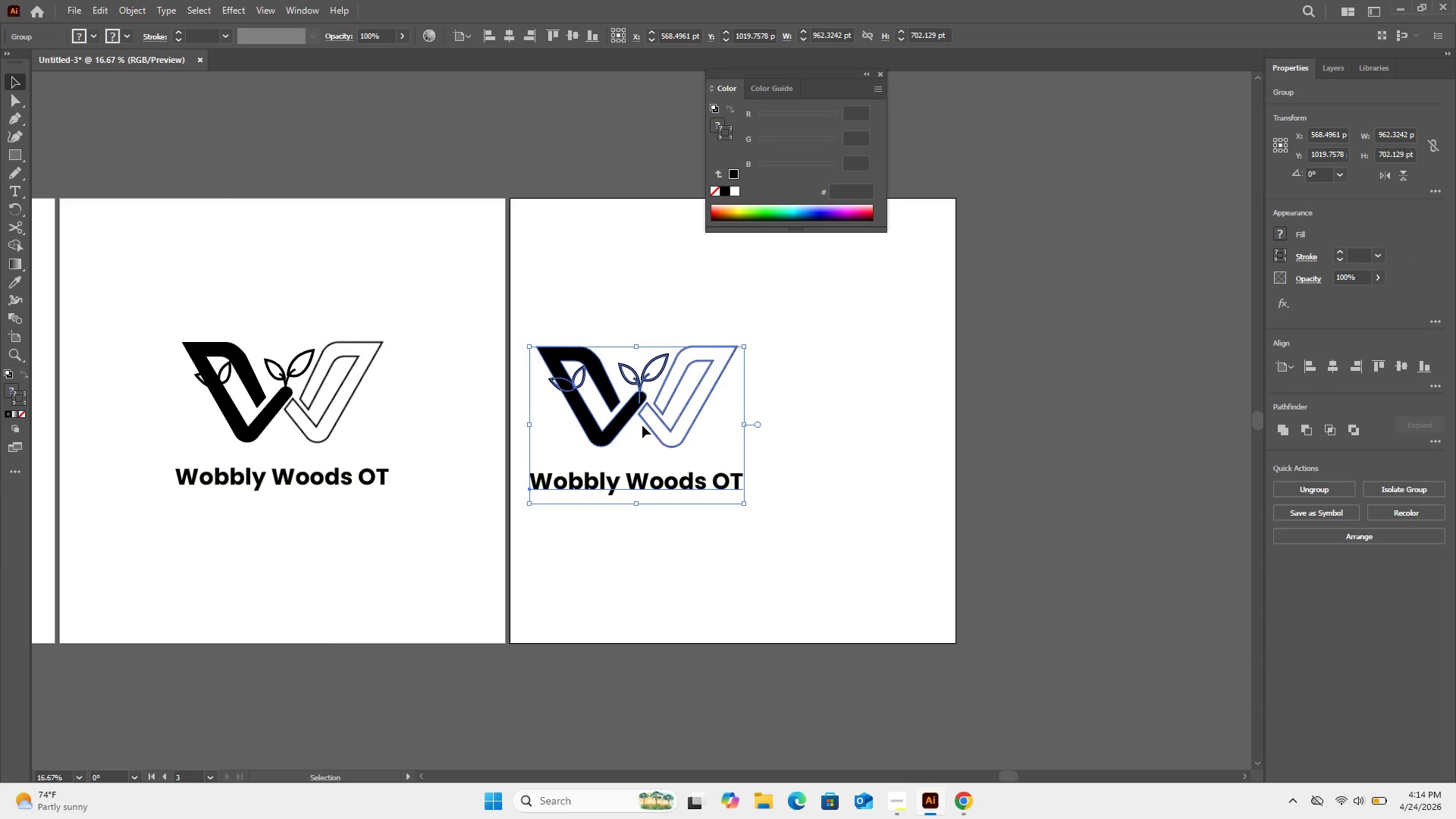 
left_click_drag(start_coordinate=[635, 400], to_coordinate=[733, 394])
 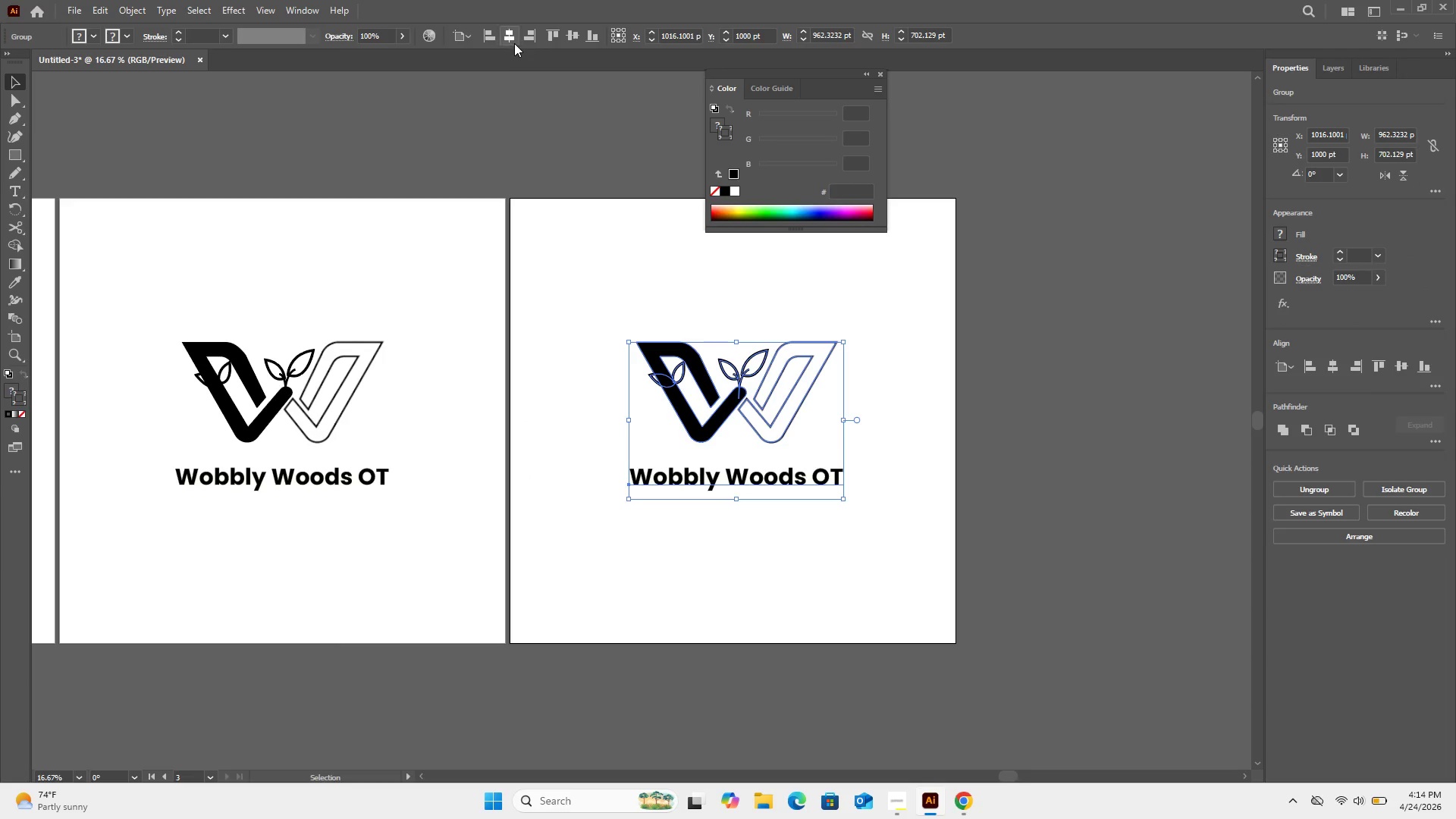 
left_click([513, 41])
 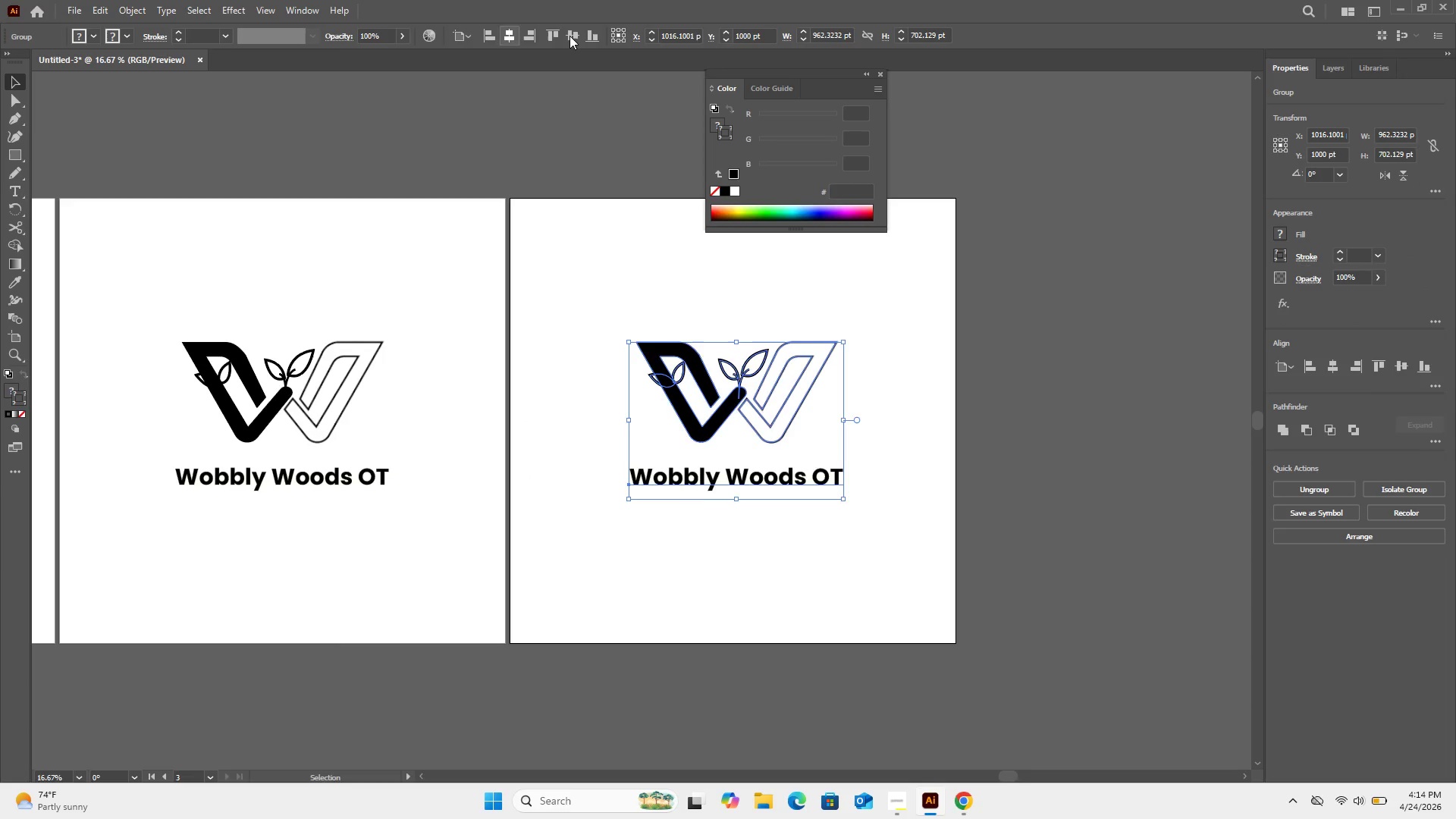 
left_click([570, 36])
 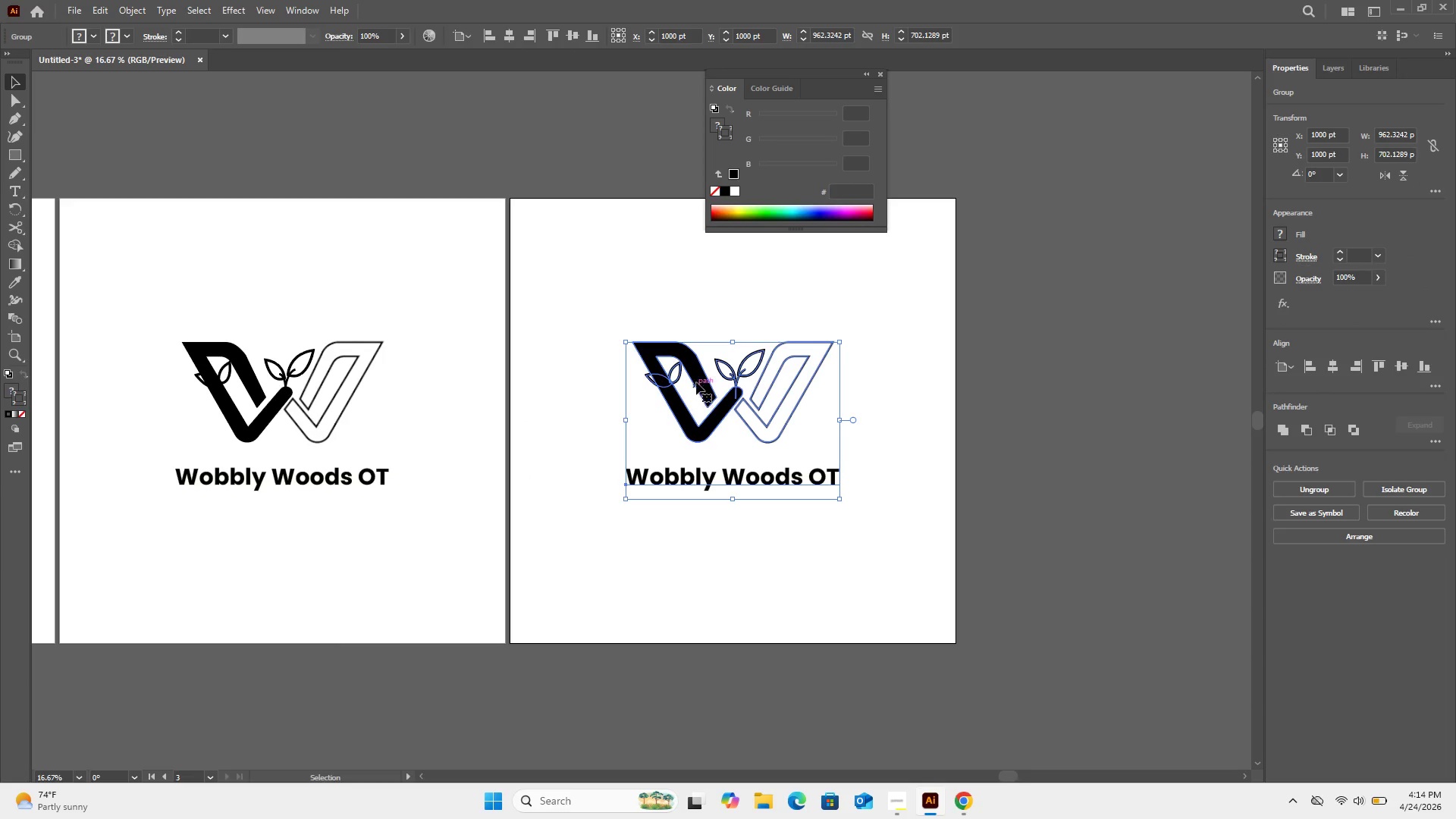 
left_click([696, 377])
 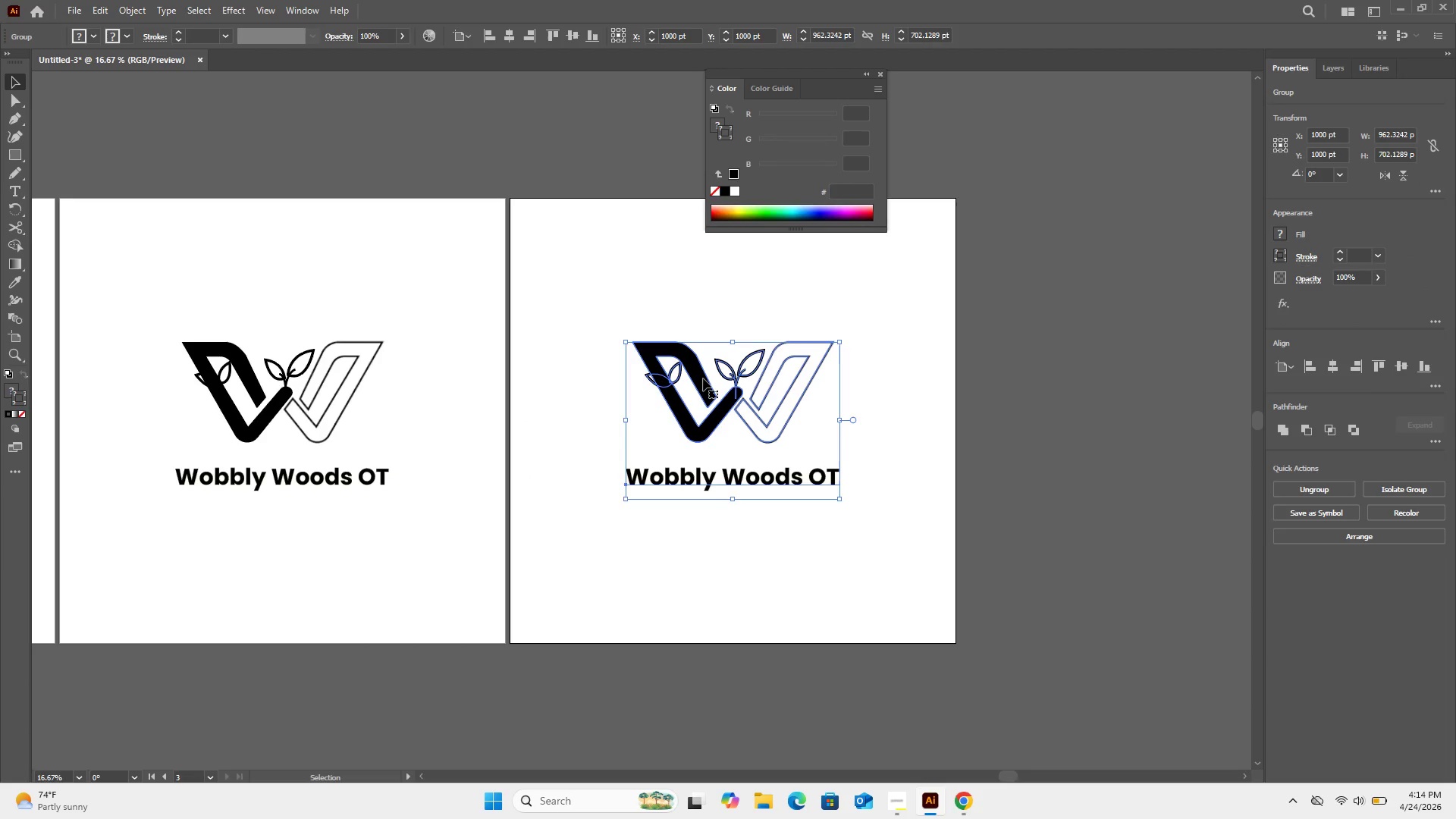 
double_click([703, 378])
 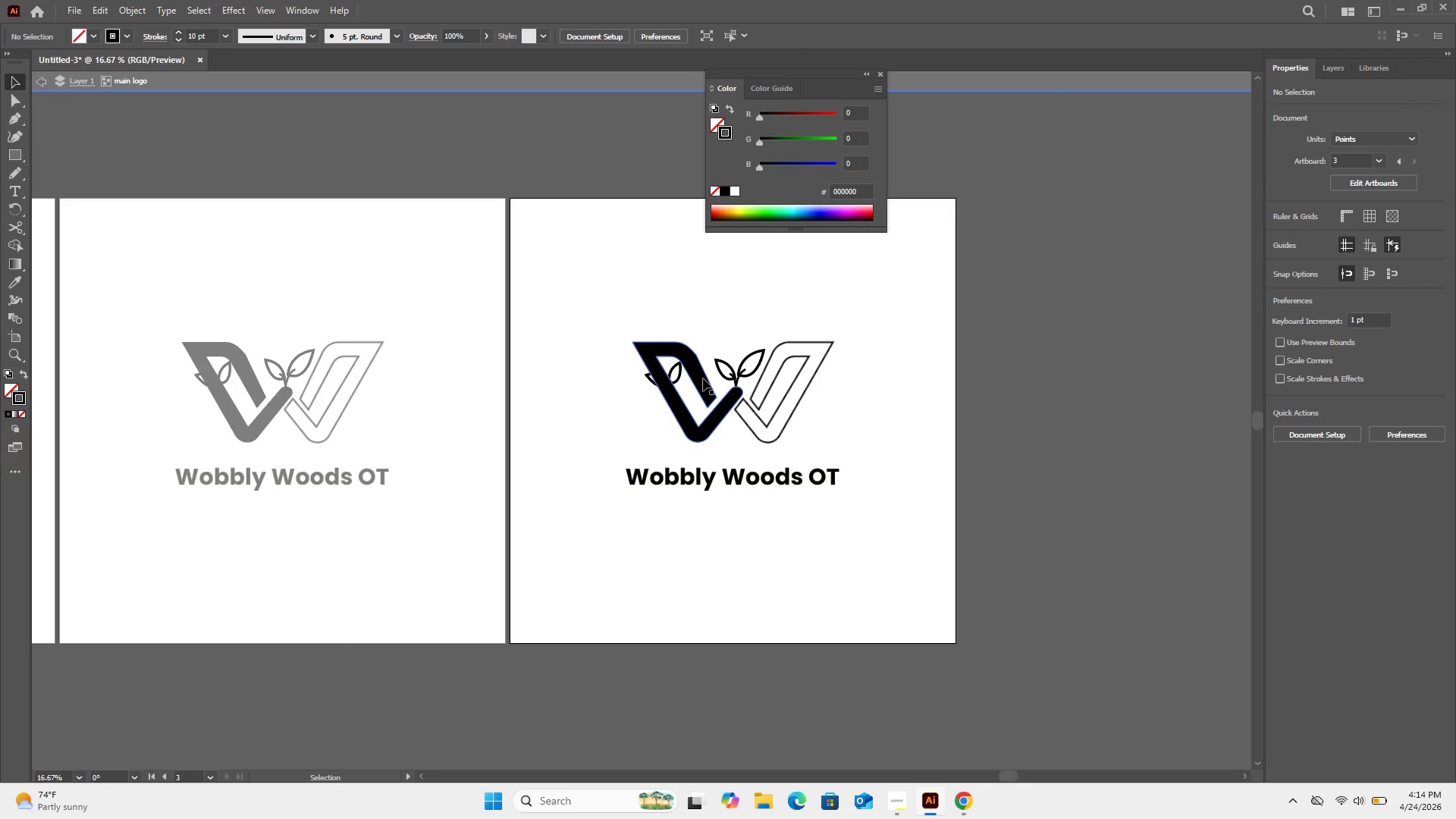 
left_click([703, 378])
 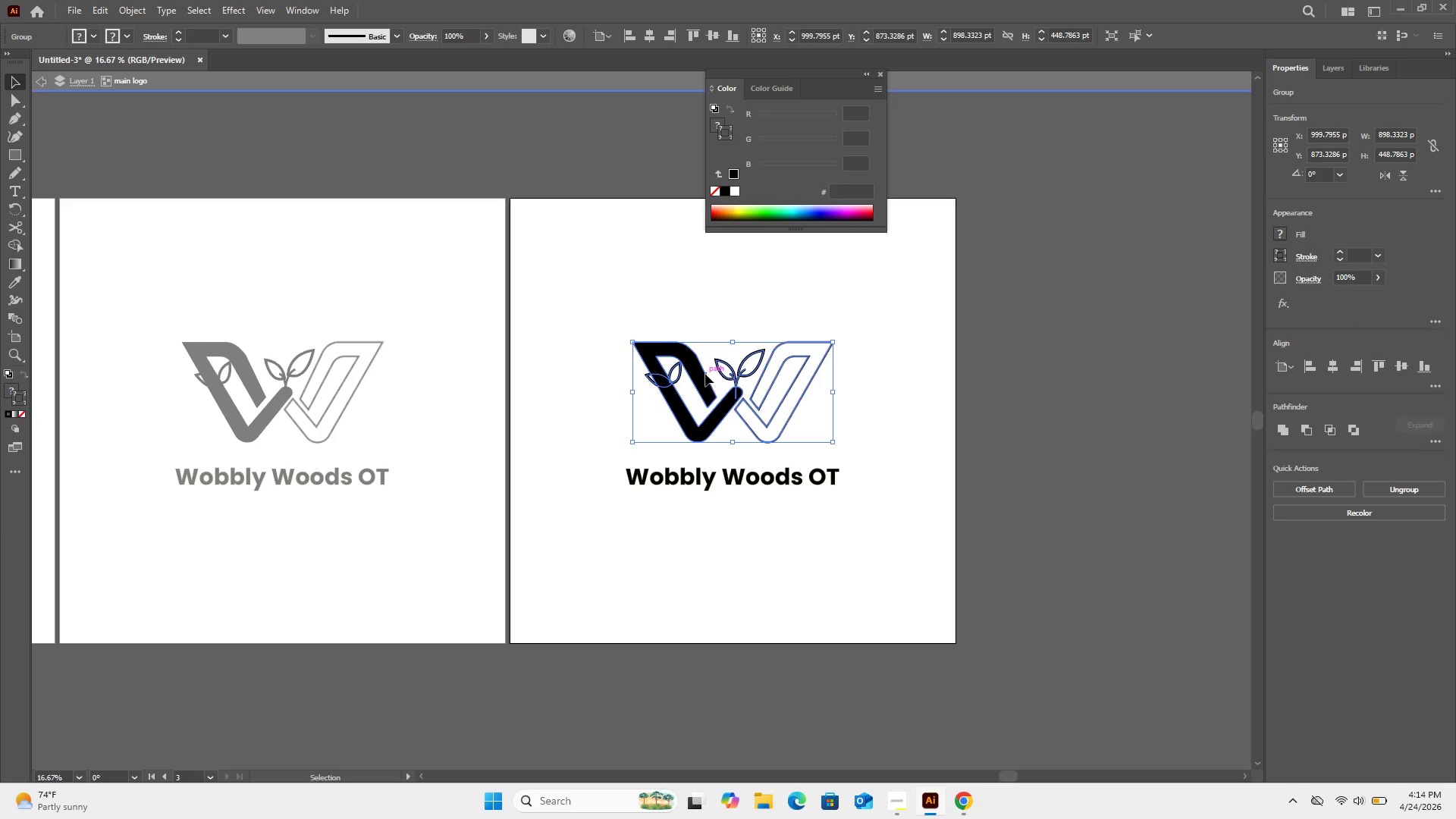 
double_click([706, 374])
 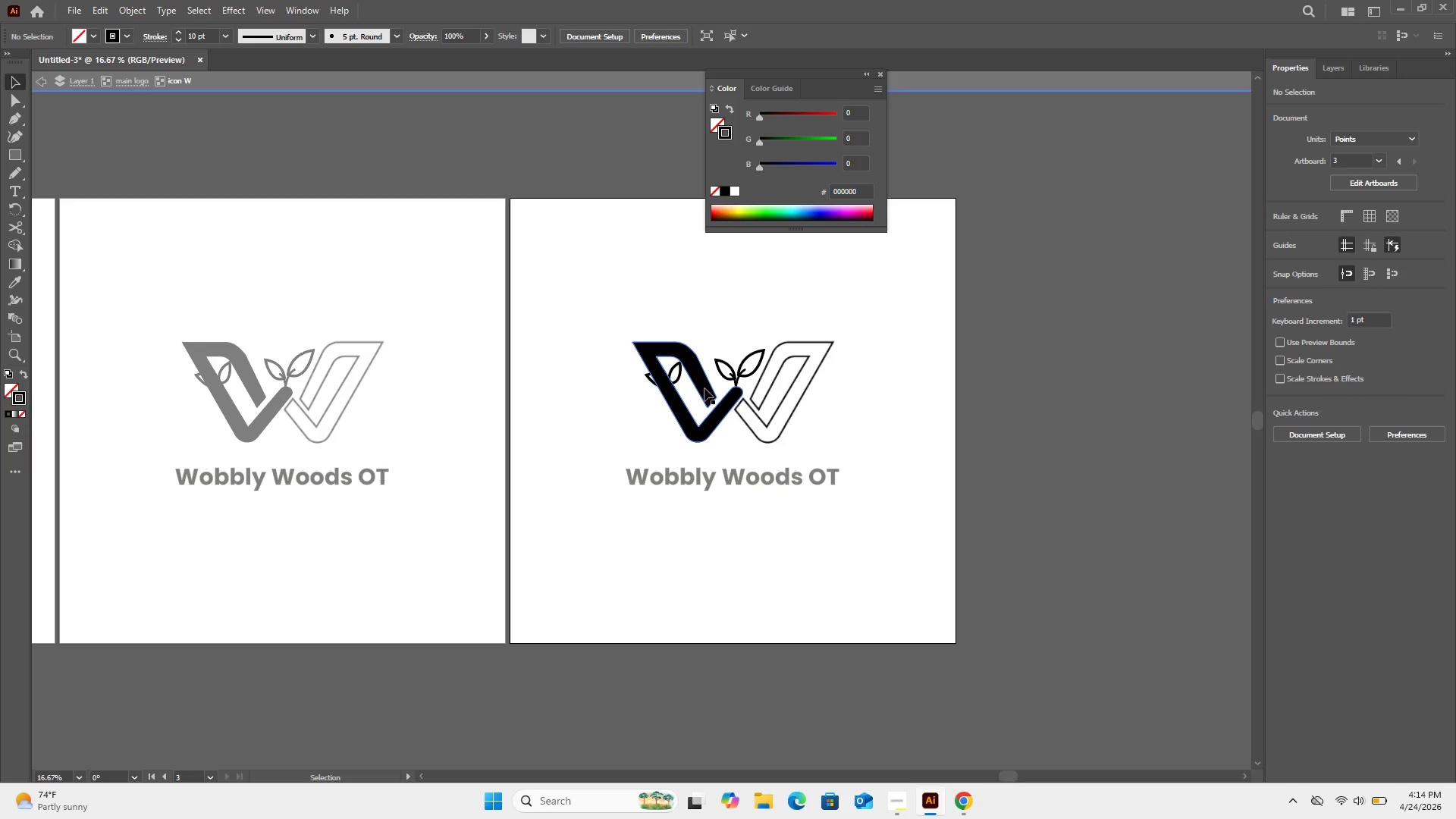 
left_click([704, 388])
 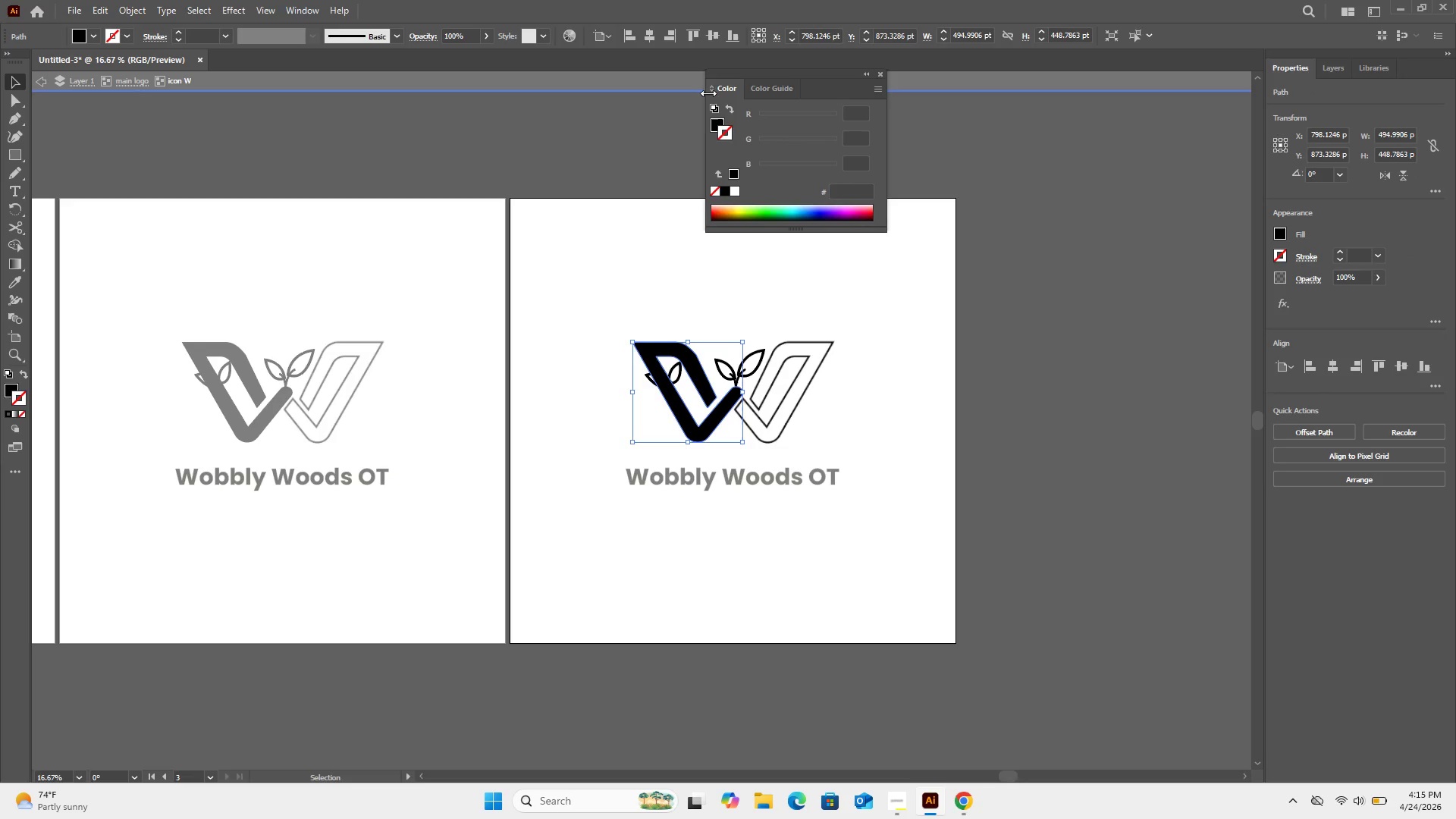 
left_click([708, 123])
 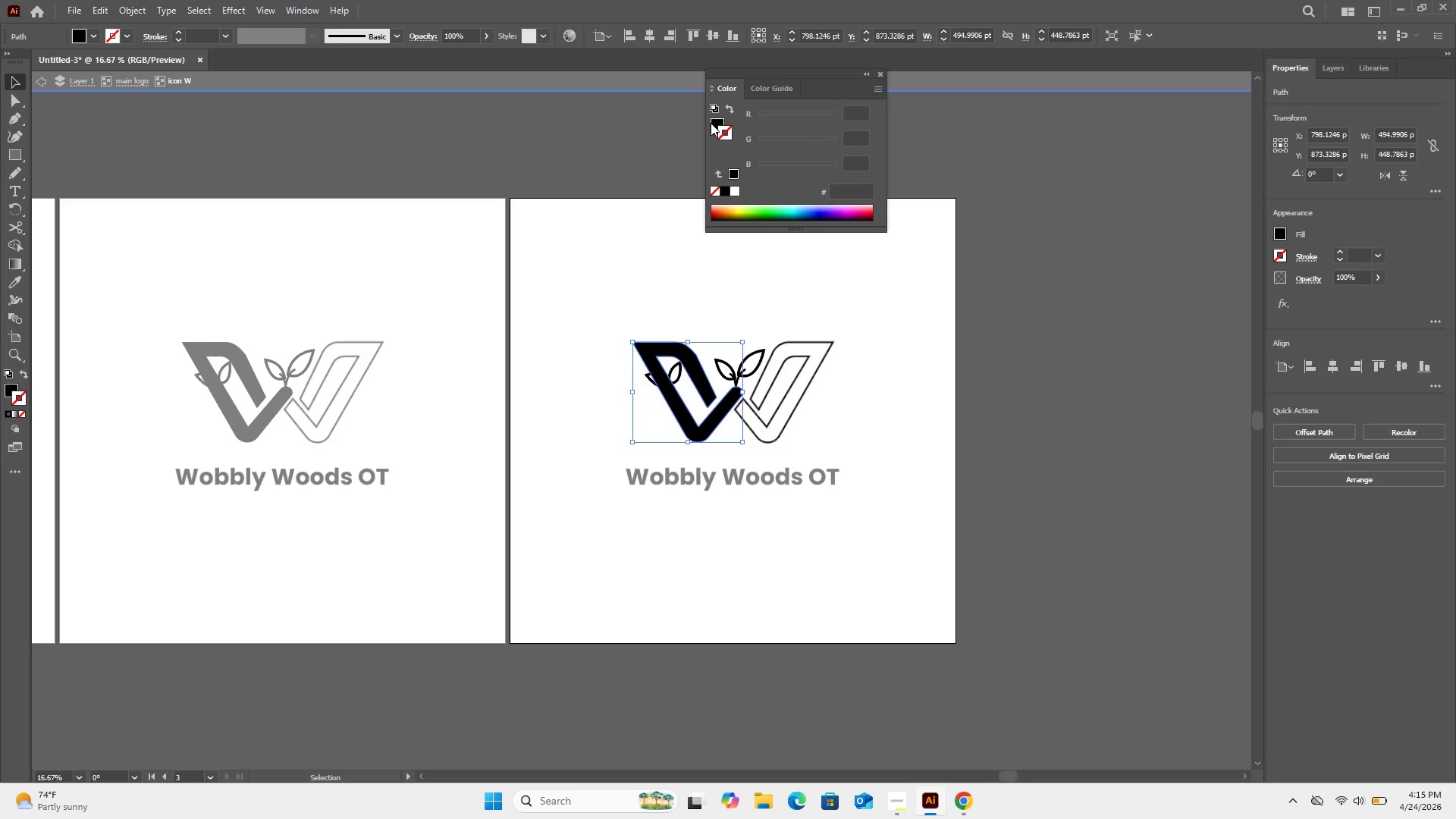 
left_click([711, 123])
 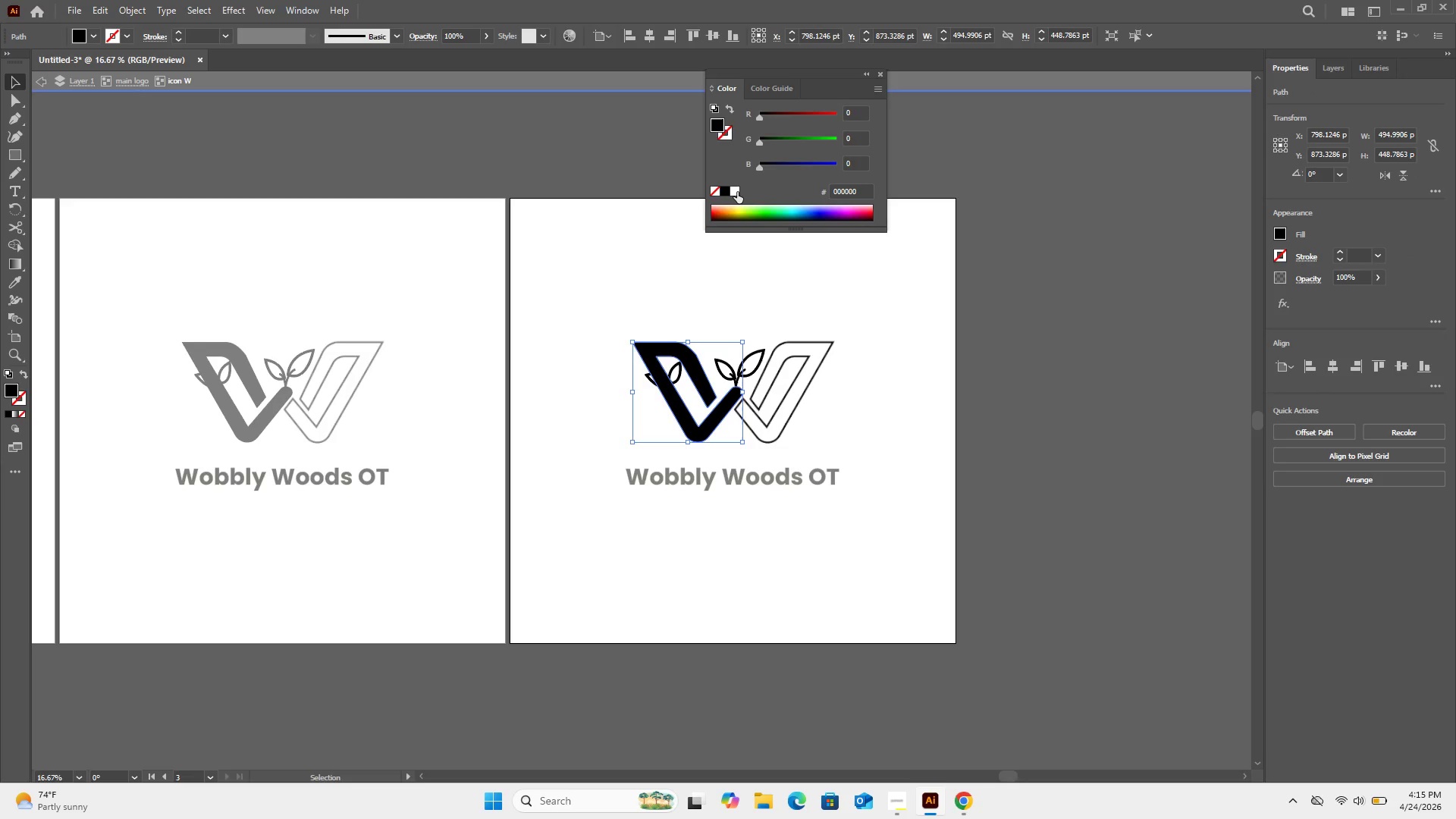 
left_click([737, 191])
 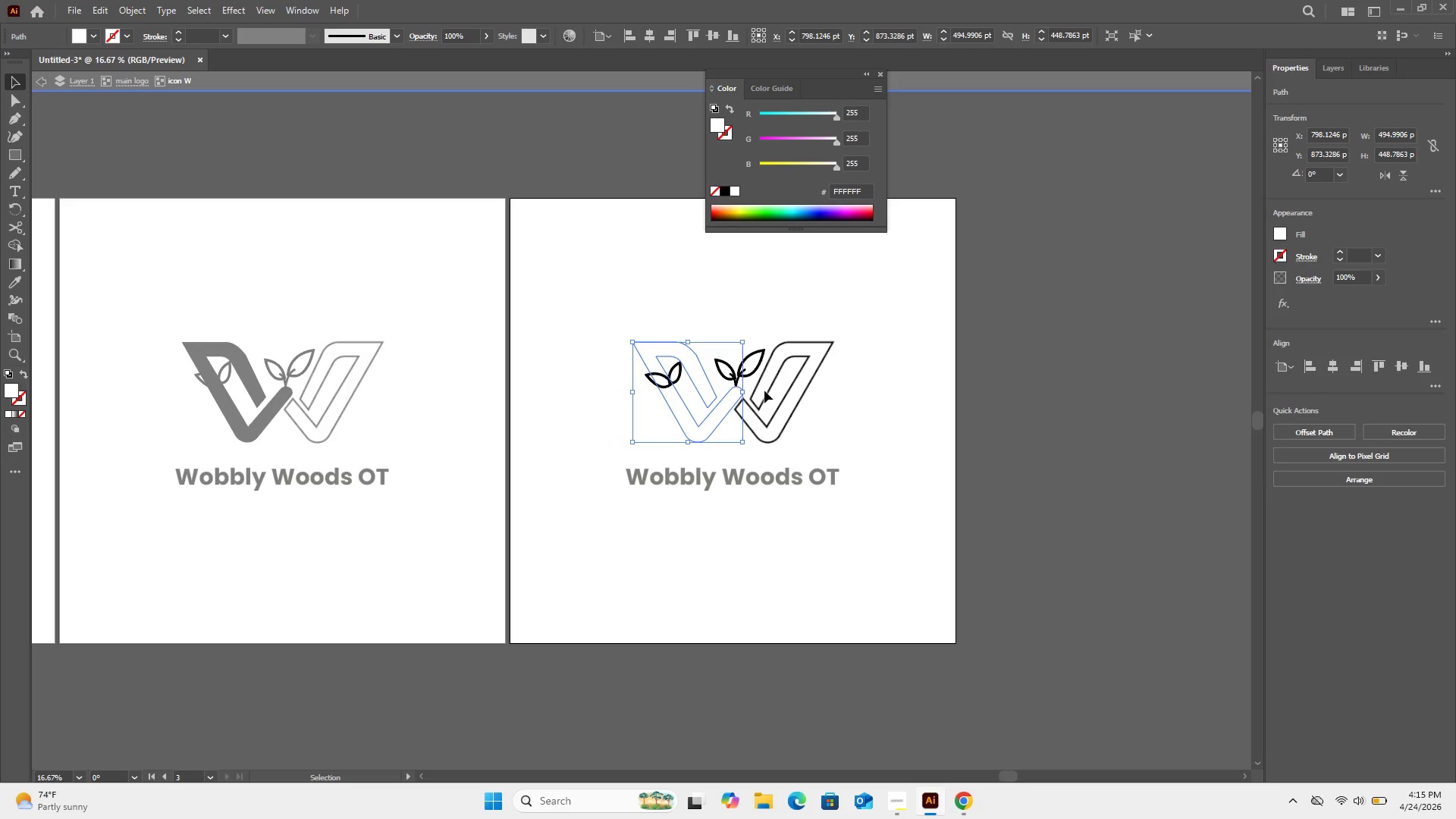 
left_click([765, 390])
 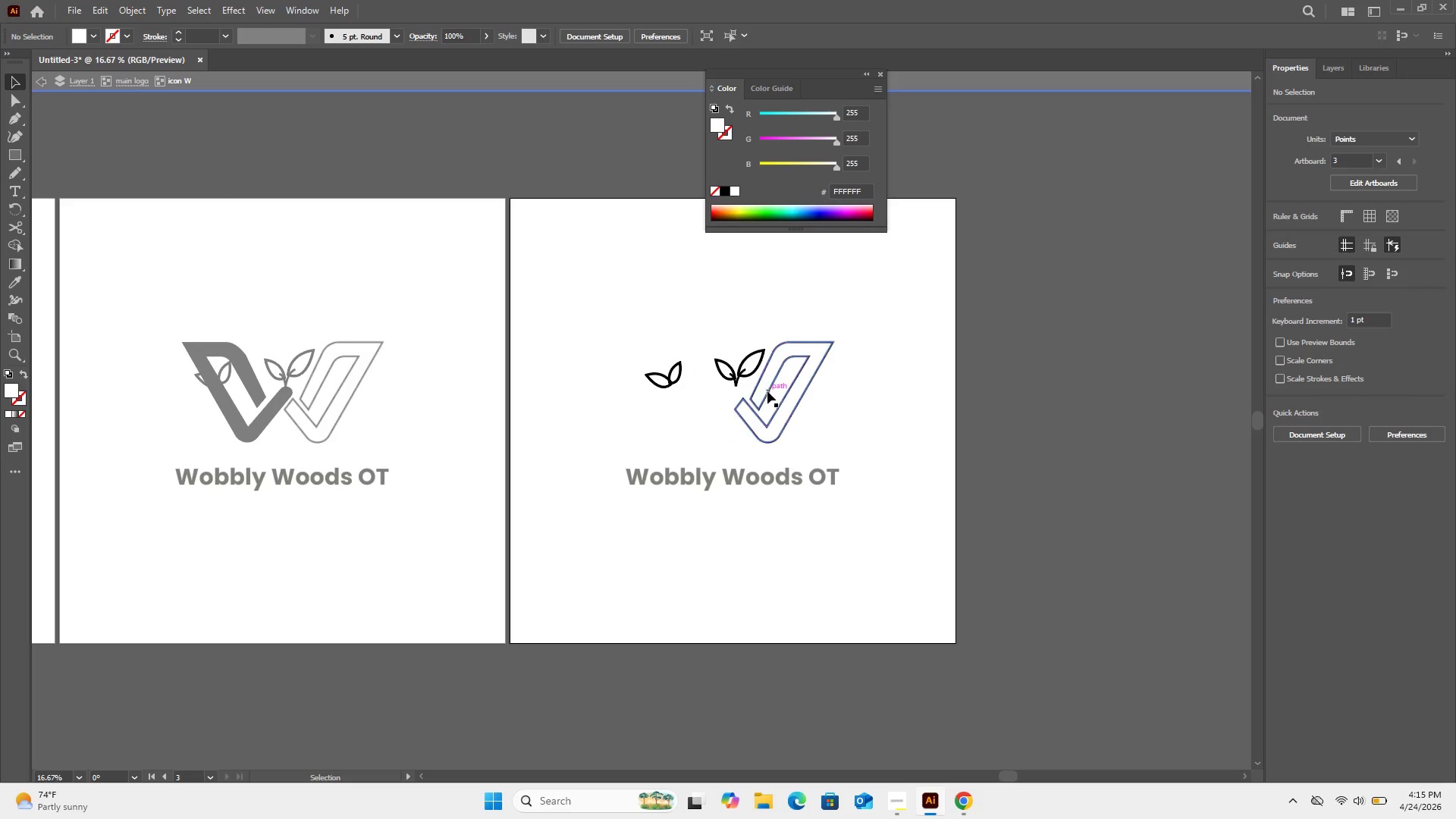 
left_click([768, 392])
 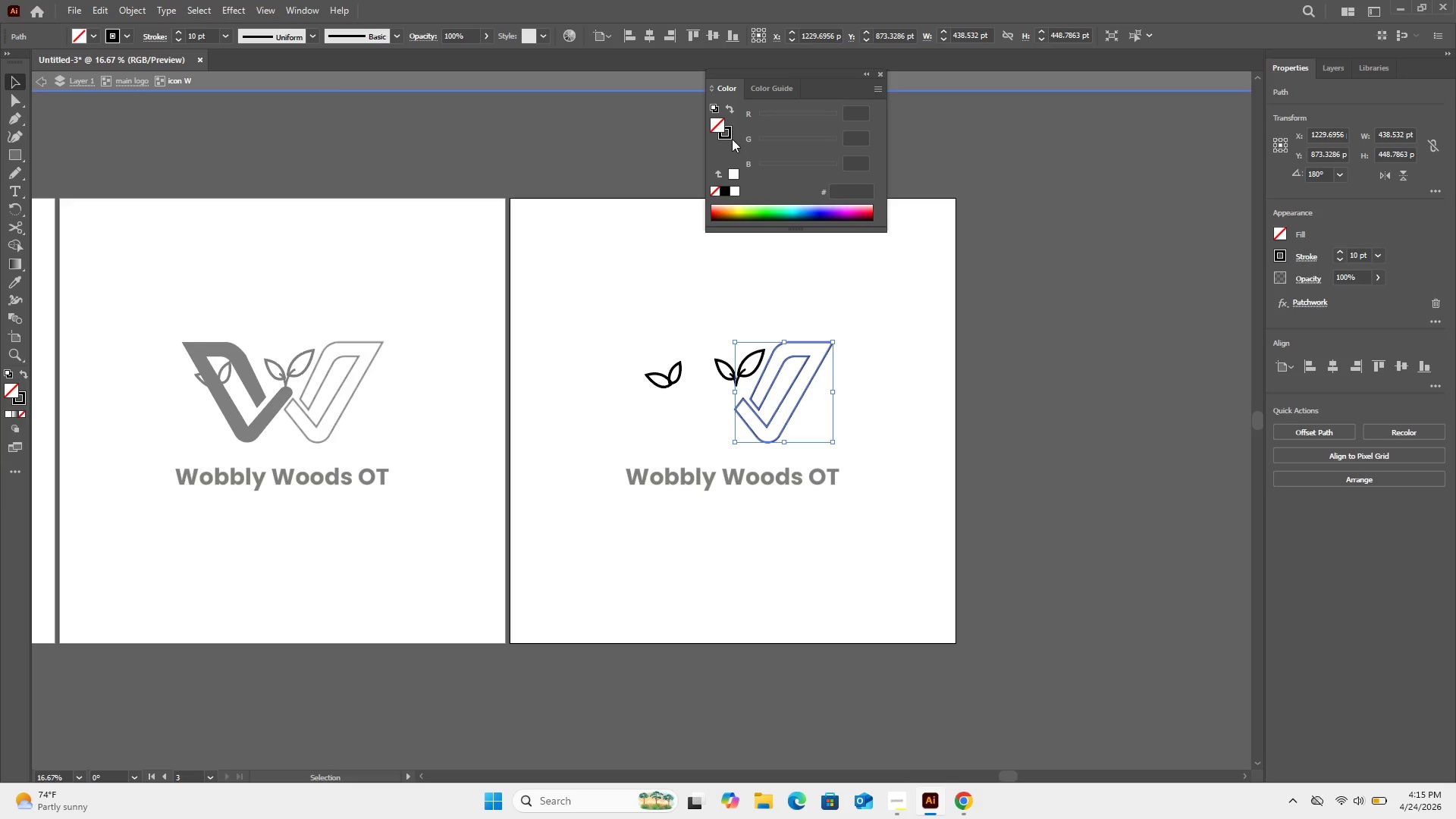 
left_click([732, 139])
 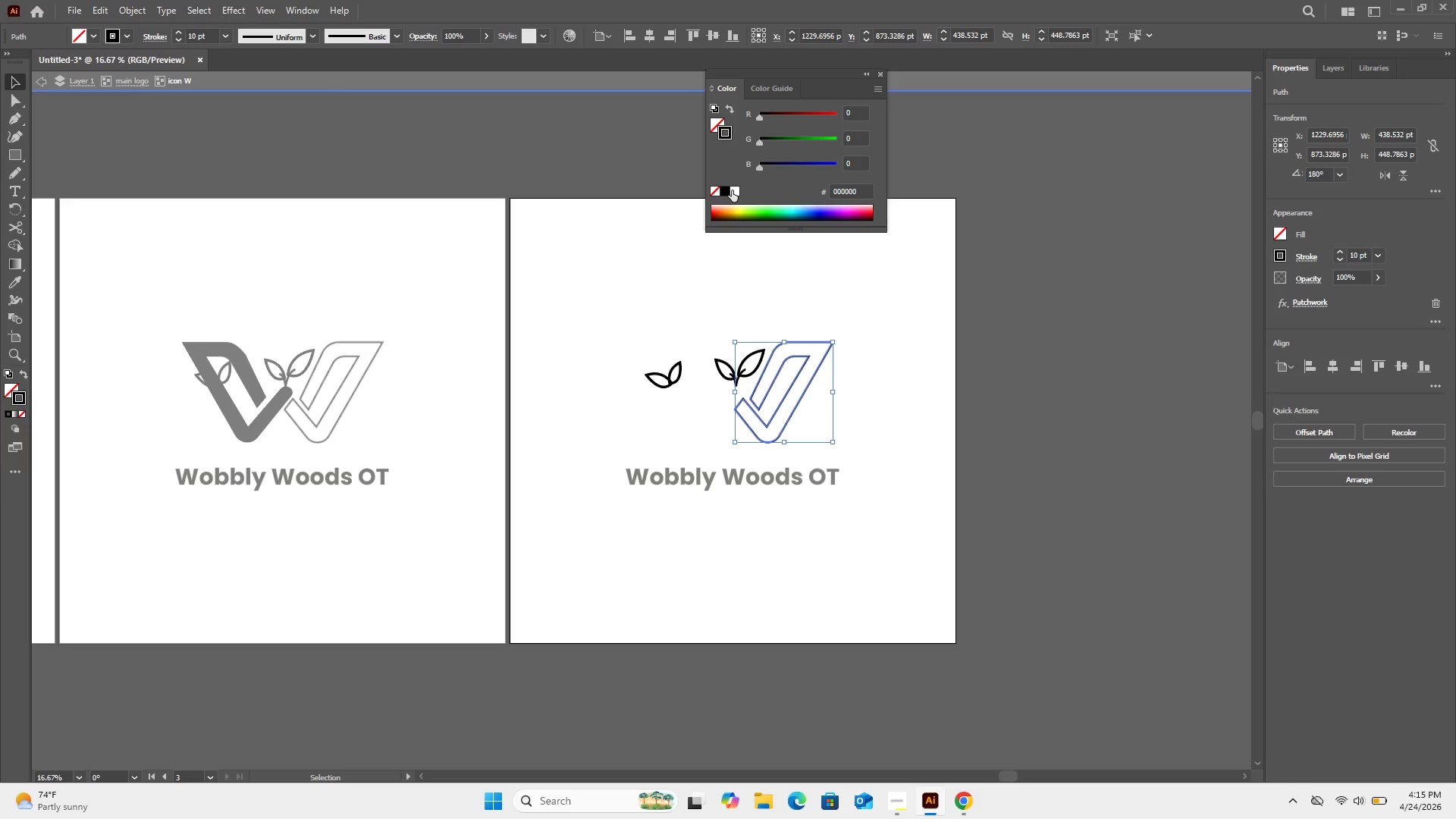 
left_click([732, 190])
 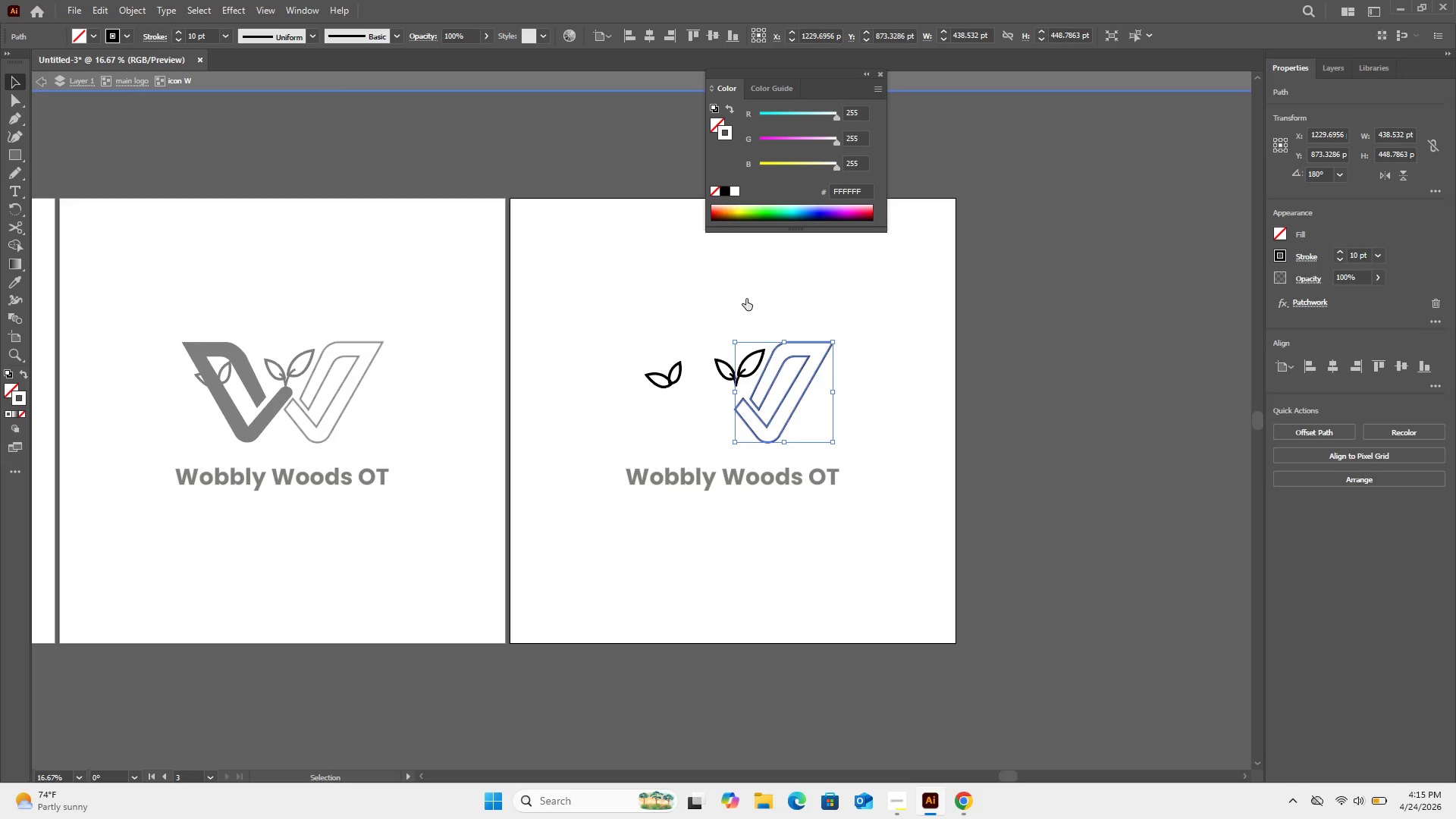 
left_click_drag(start_coordinate=[746, 299], to_coordinate=[725, 377])
 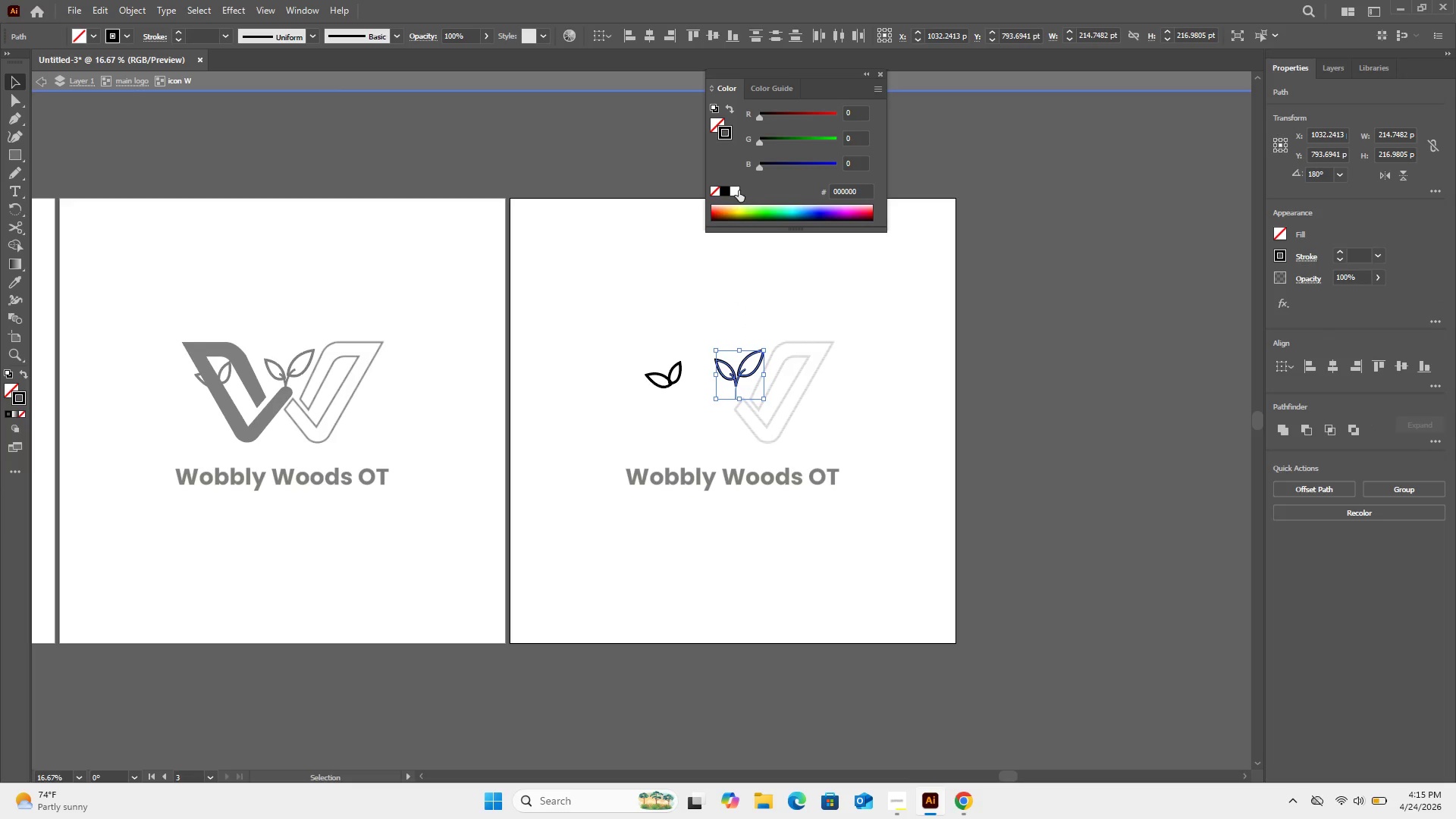 
left_click([739, 190])
 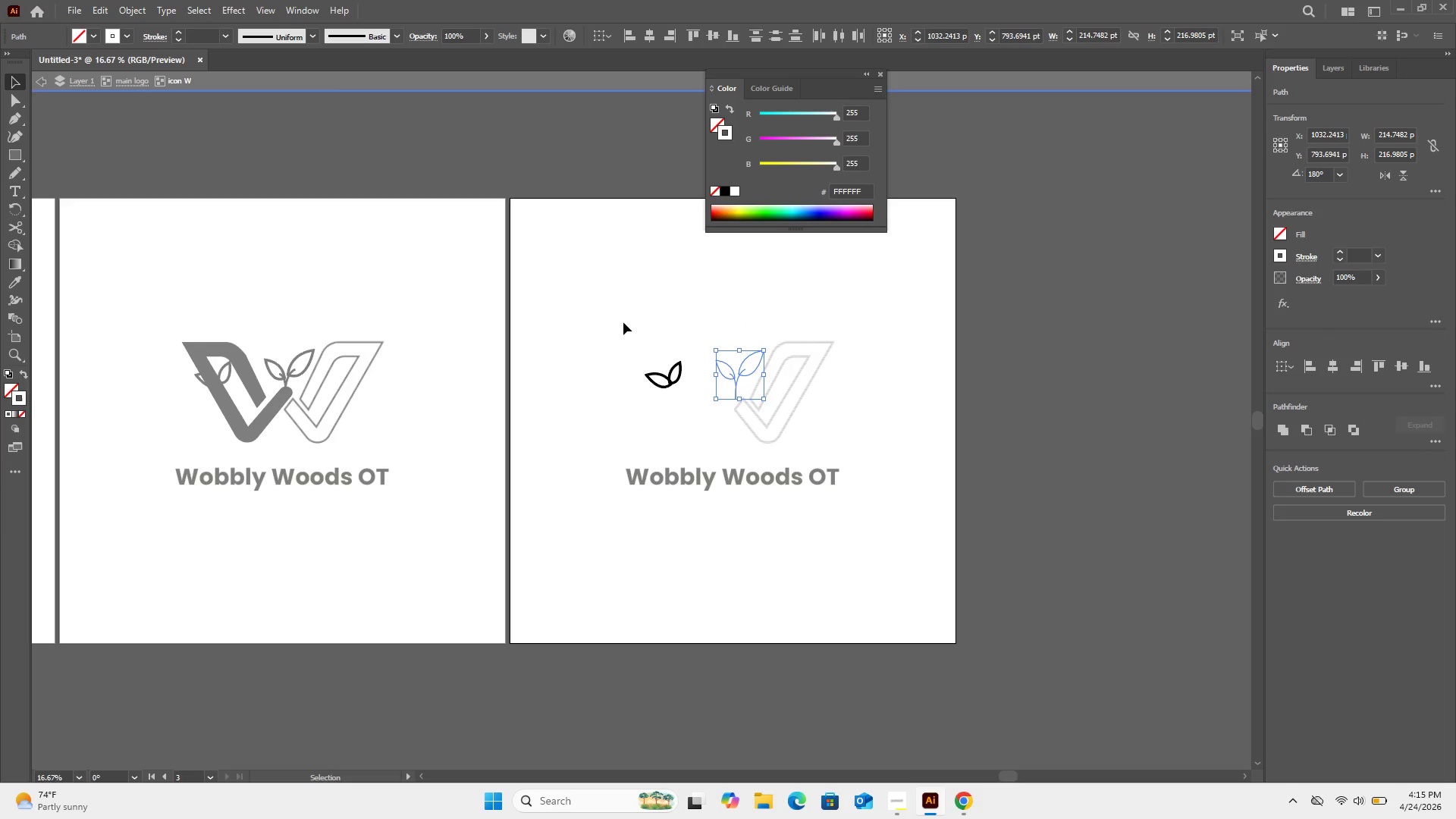 
left_click_drag(start_coordinate=[623, 324], to_coordinate=[668, 367])
 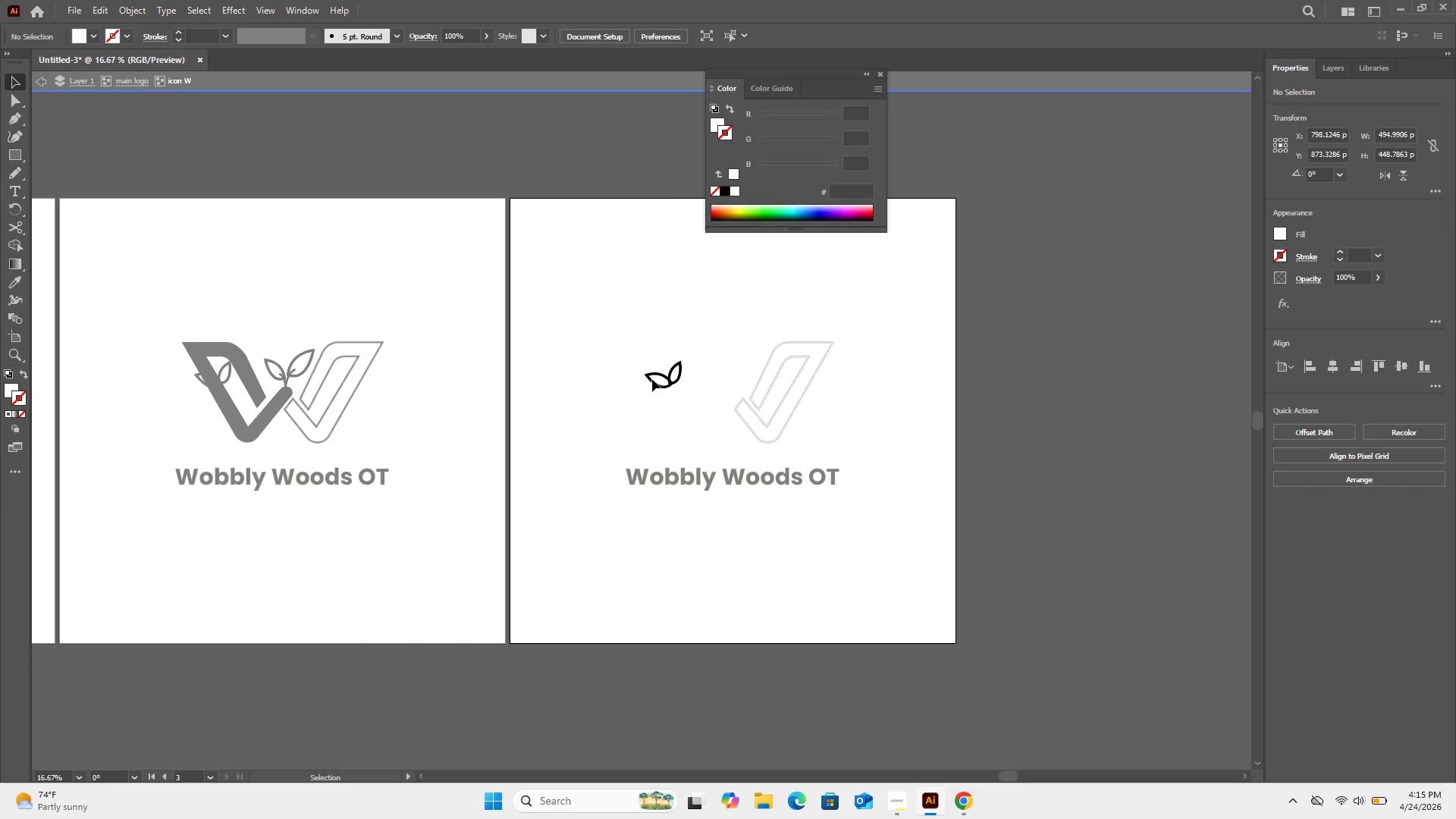 
left_click([654, 378])
 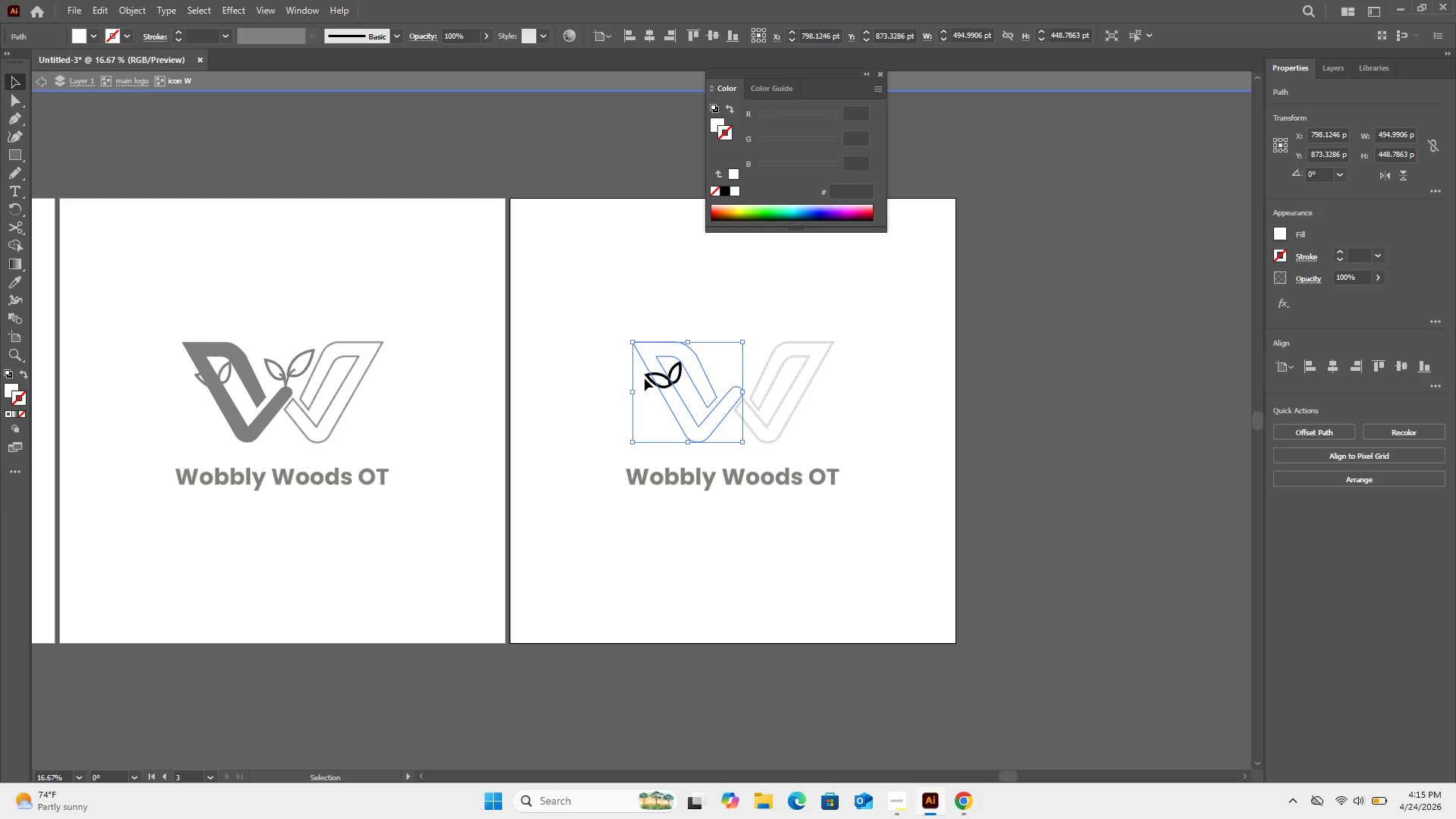 
left_click([645, 378])
 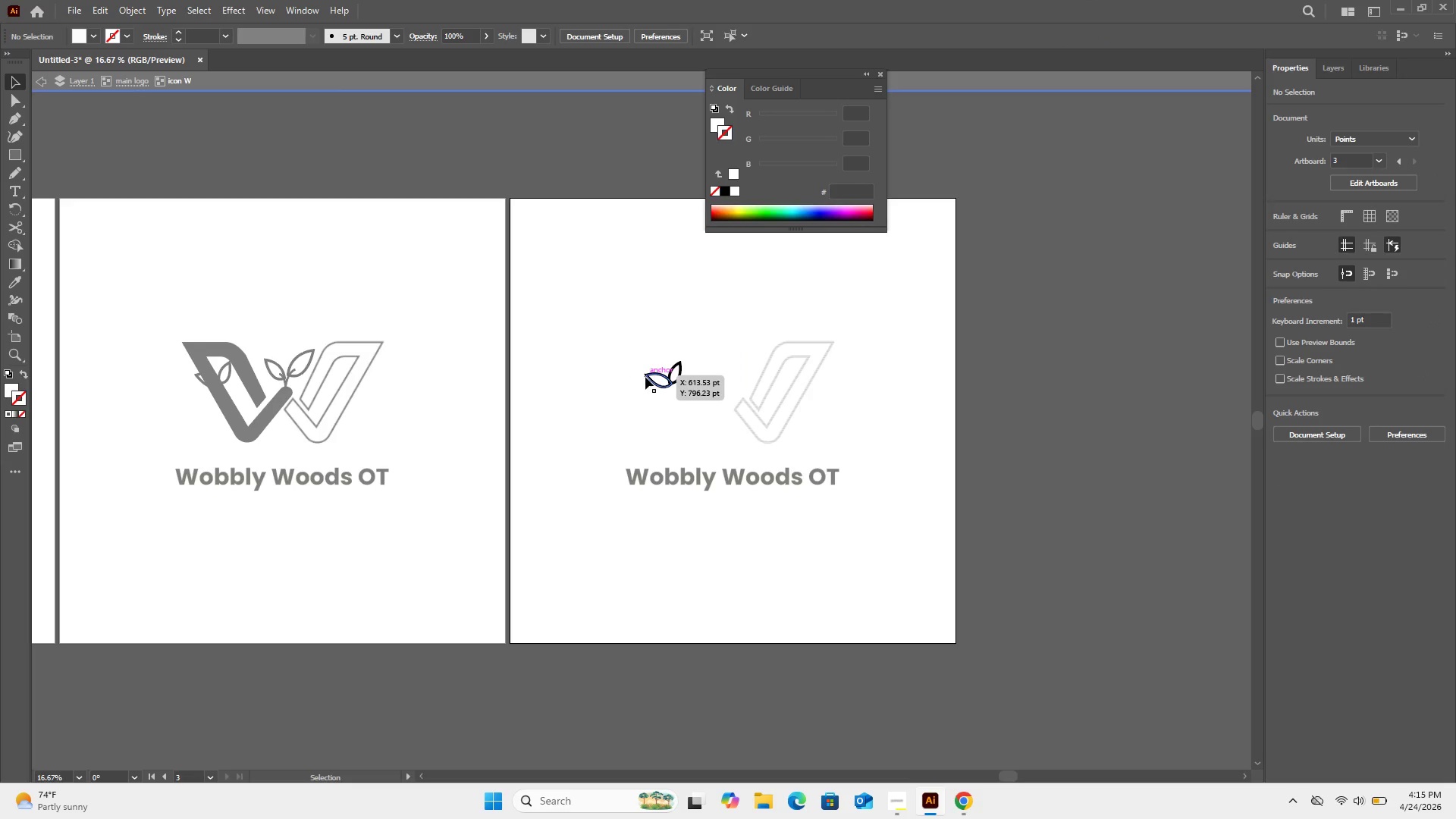 
left_click([648, 377])
 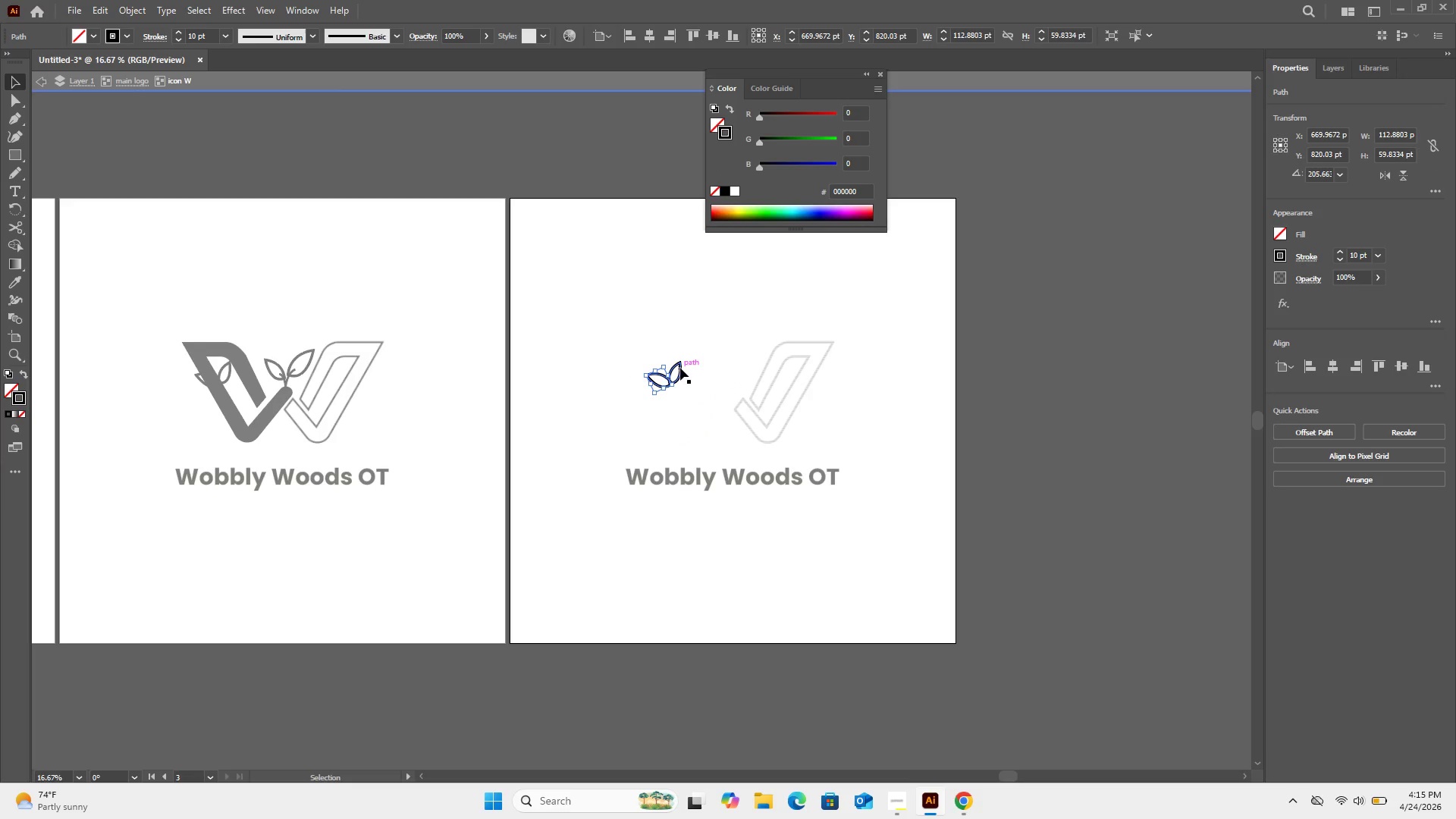 
hold_key(key=ShiftRight, duration=0.92)
left_click([680, 368])
 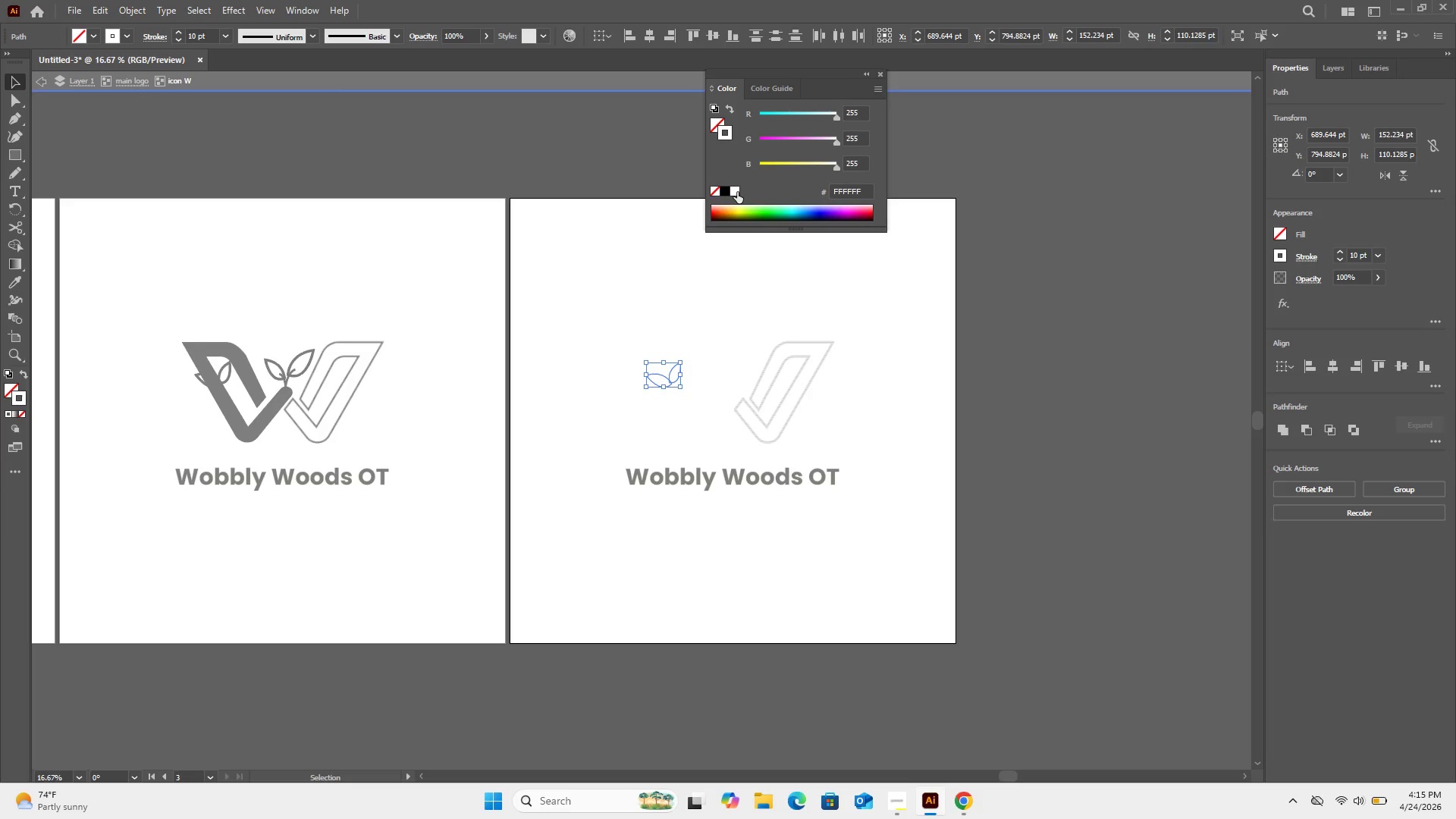 
left_click([837, 292])
 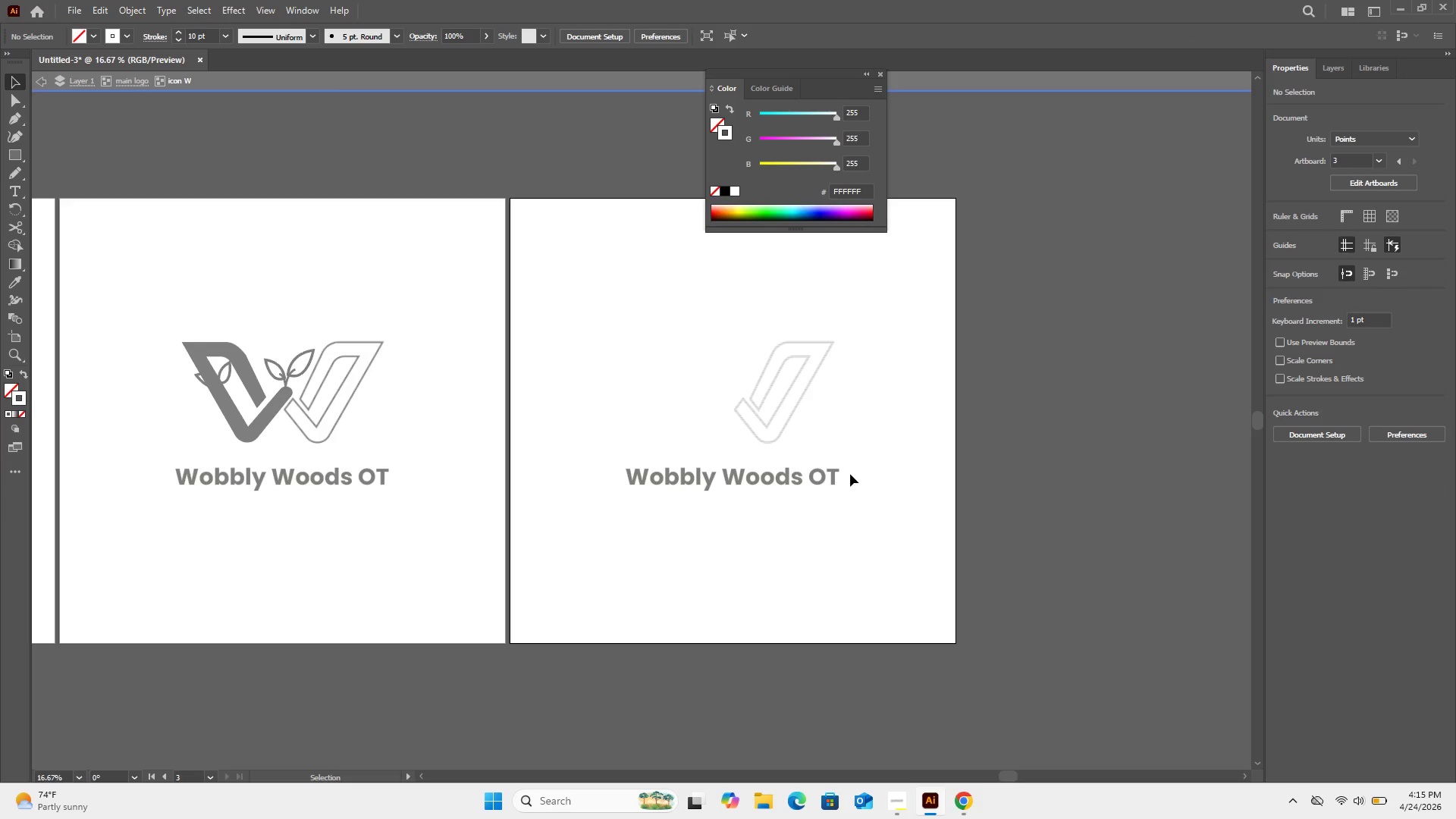 
left_click_drag(start_coordinate=[852, 474], to_coordinate=[632, 481])
 